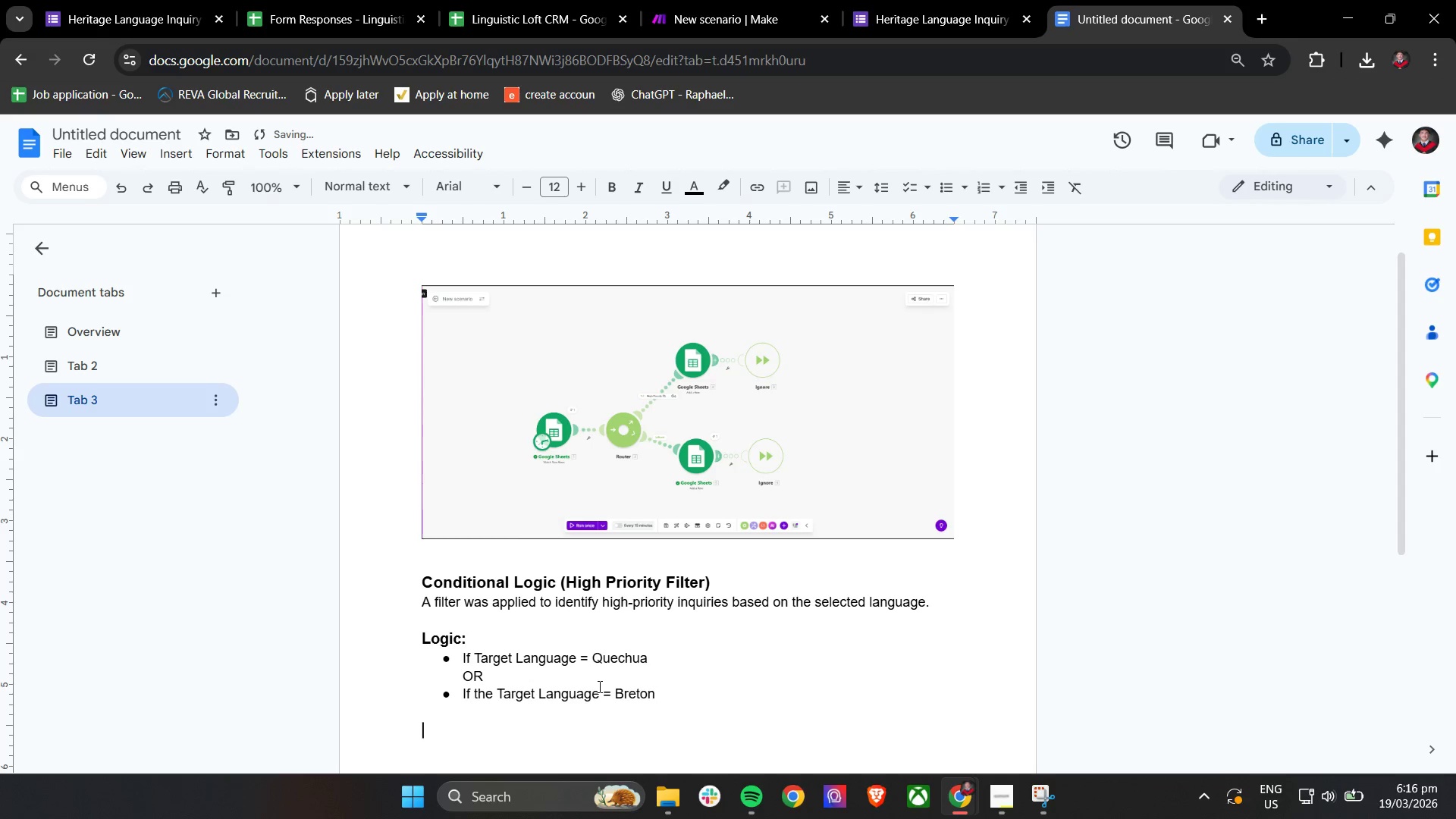 
key(Enter)
 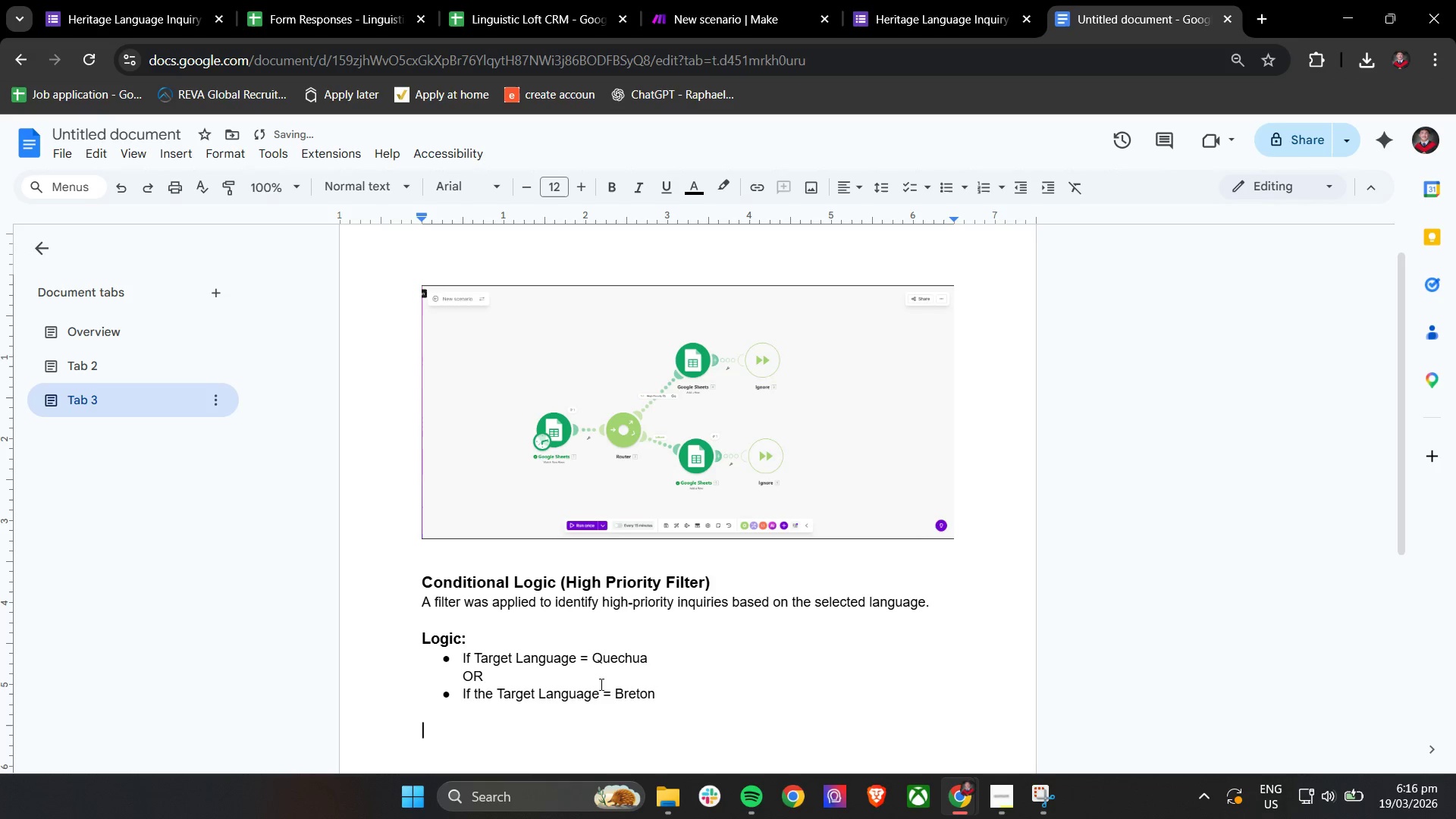 
scroll: coordinate [600, 684], scroll_direction: down, amount: 2.0
 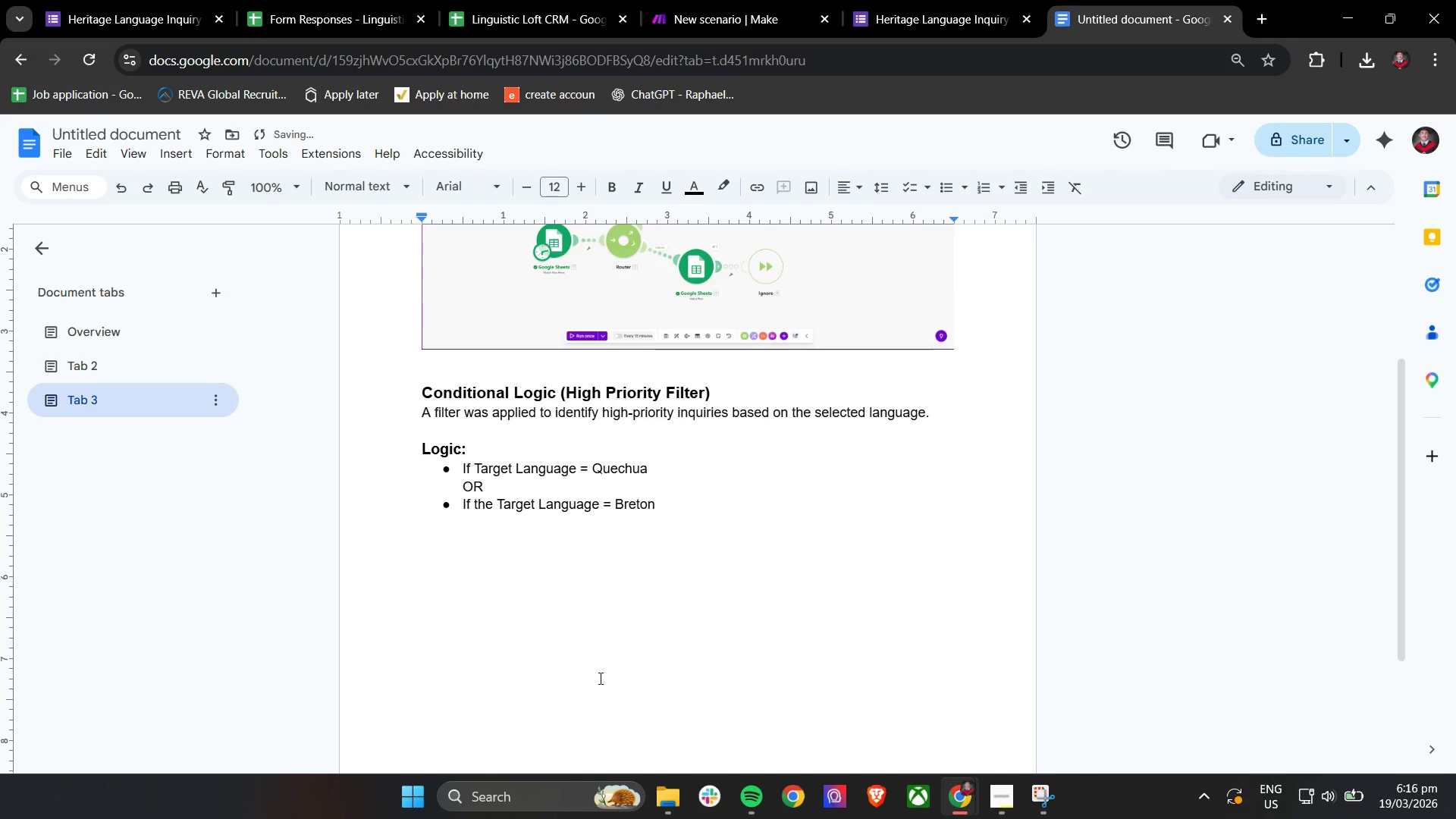 
type(Then )
 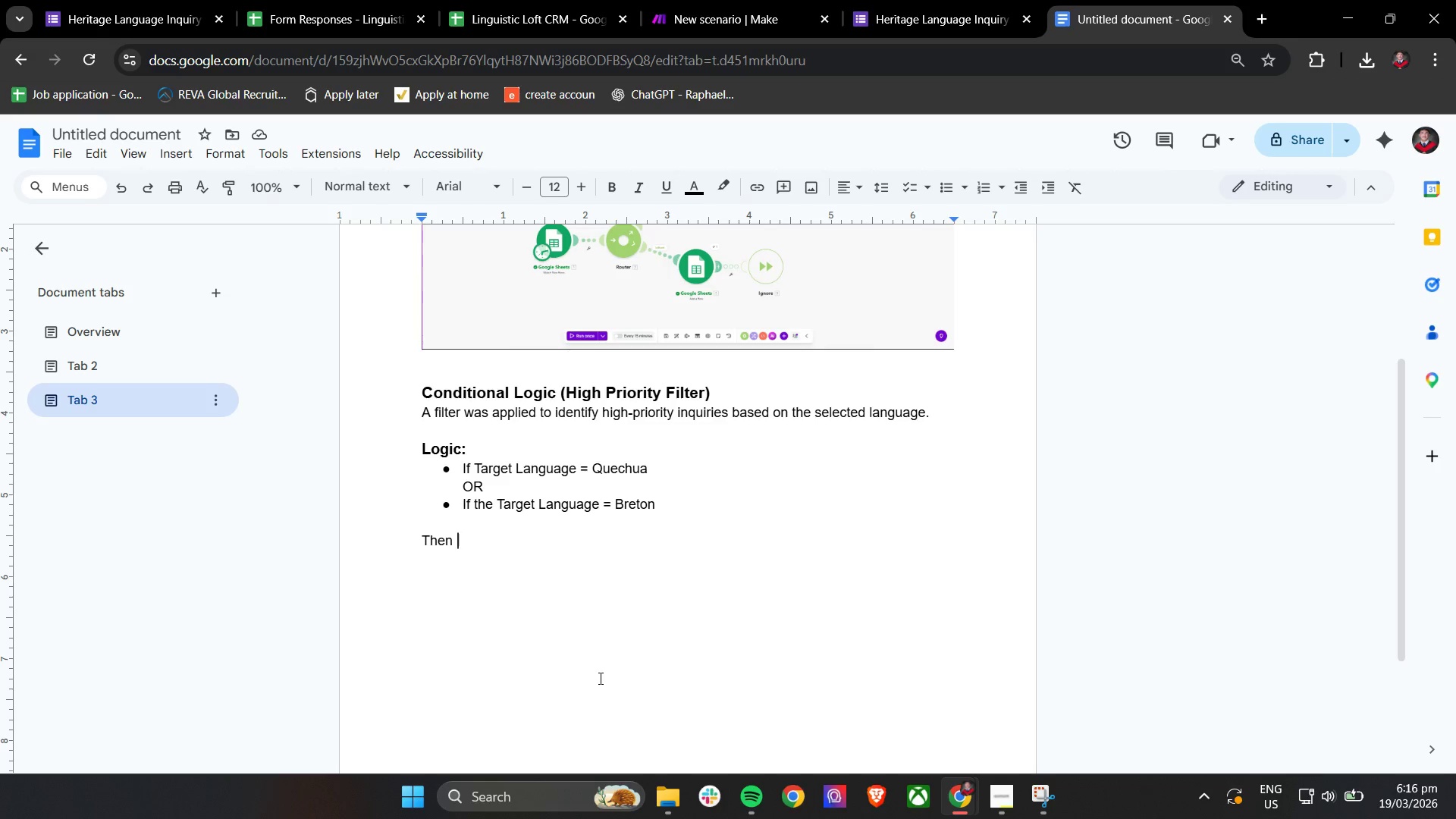 
wait(19.39)
 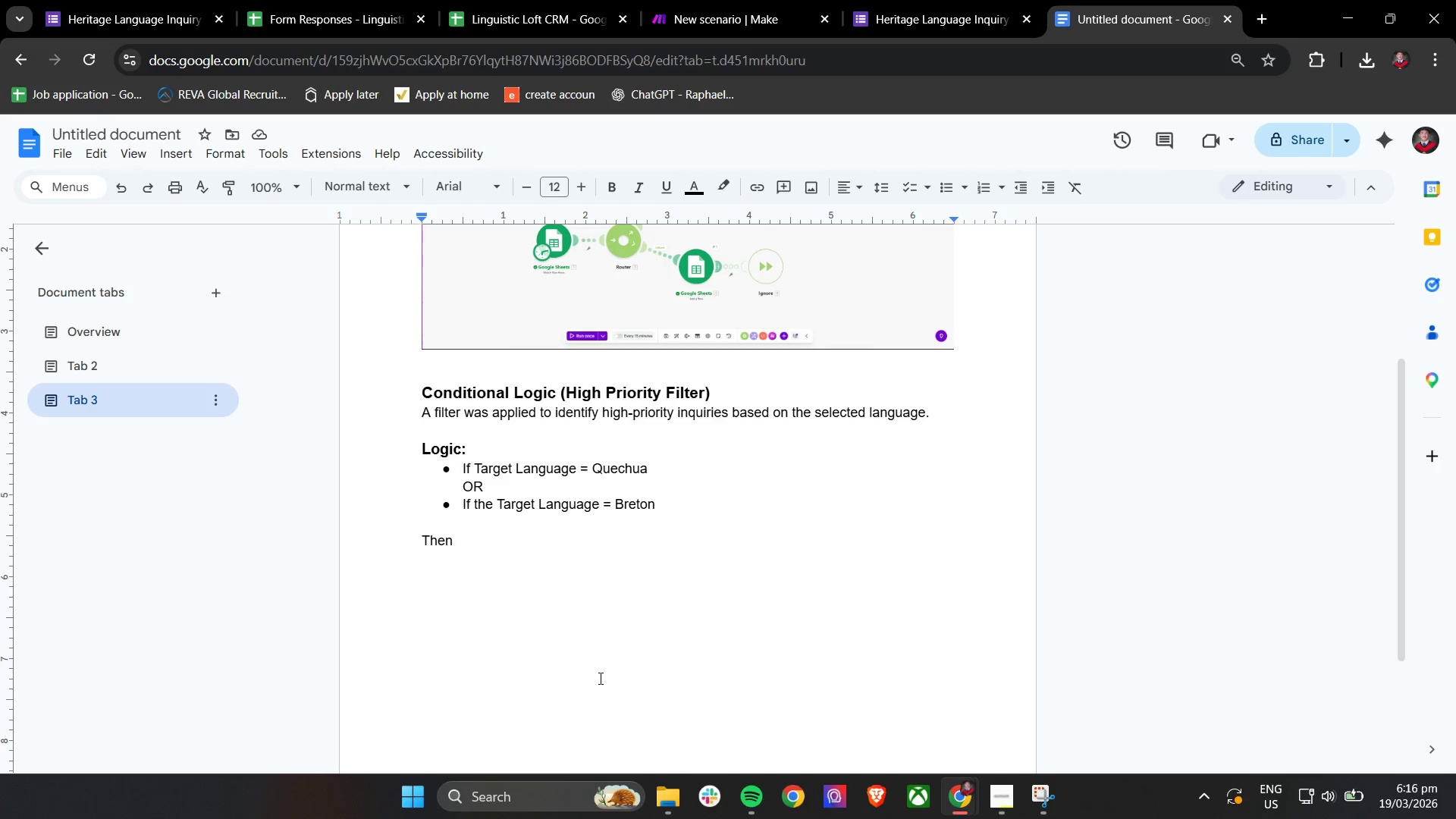 
key(Backspace)
type(: Set Prioro)
key(Backspace)
type(ity Status = )
 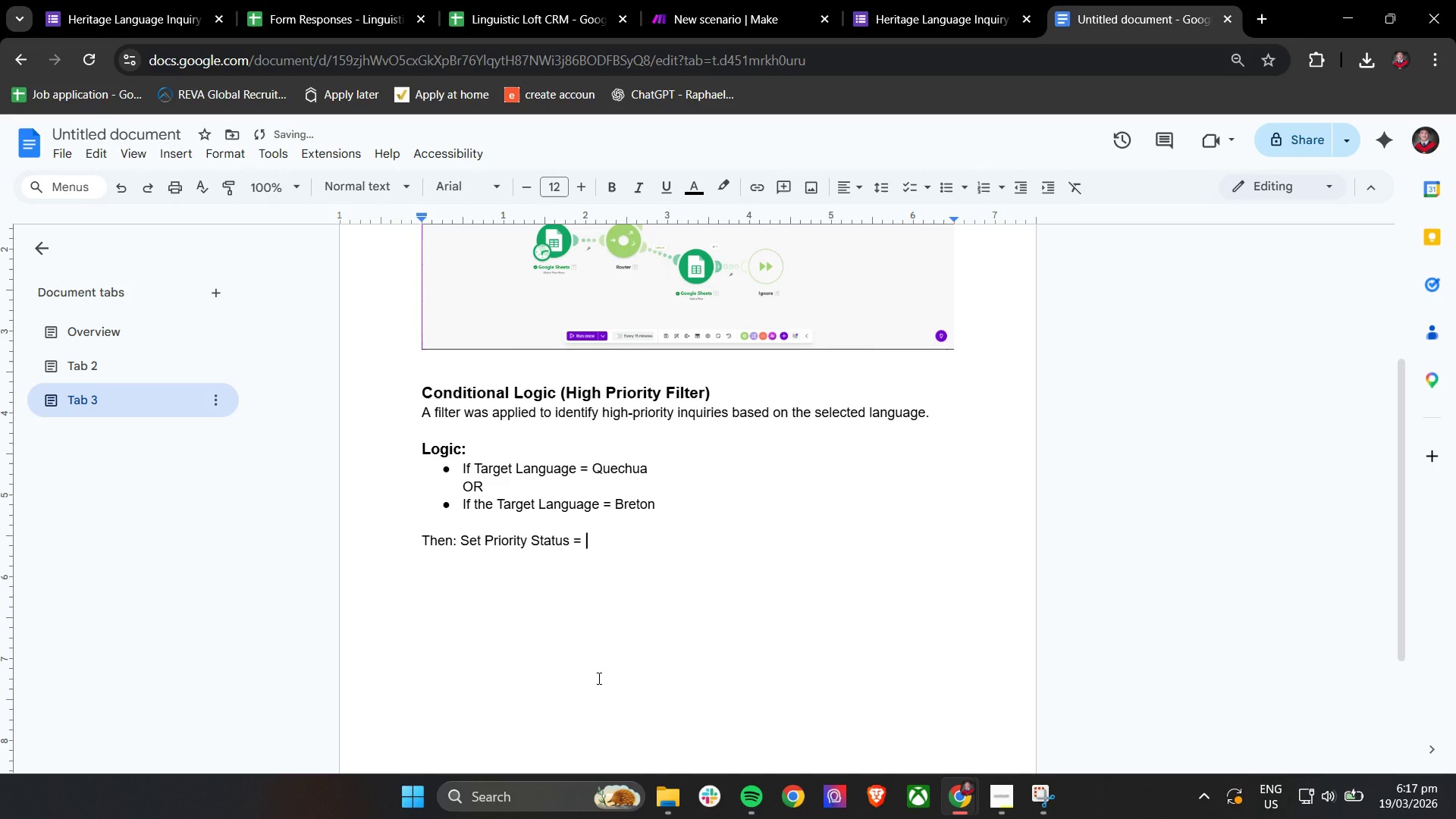 
hold_key(key=ShiftLeft, duration=0.64)
 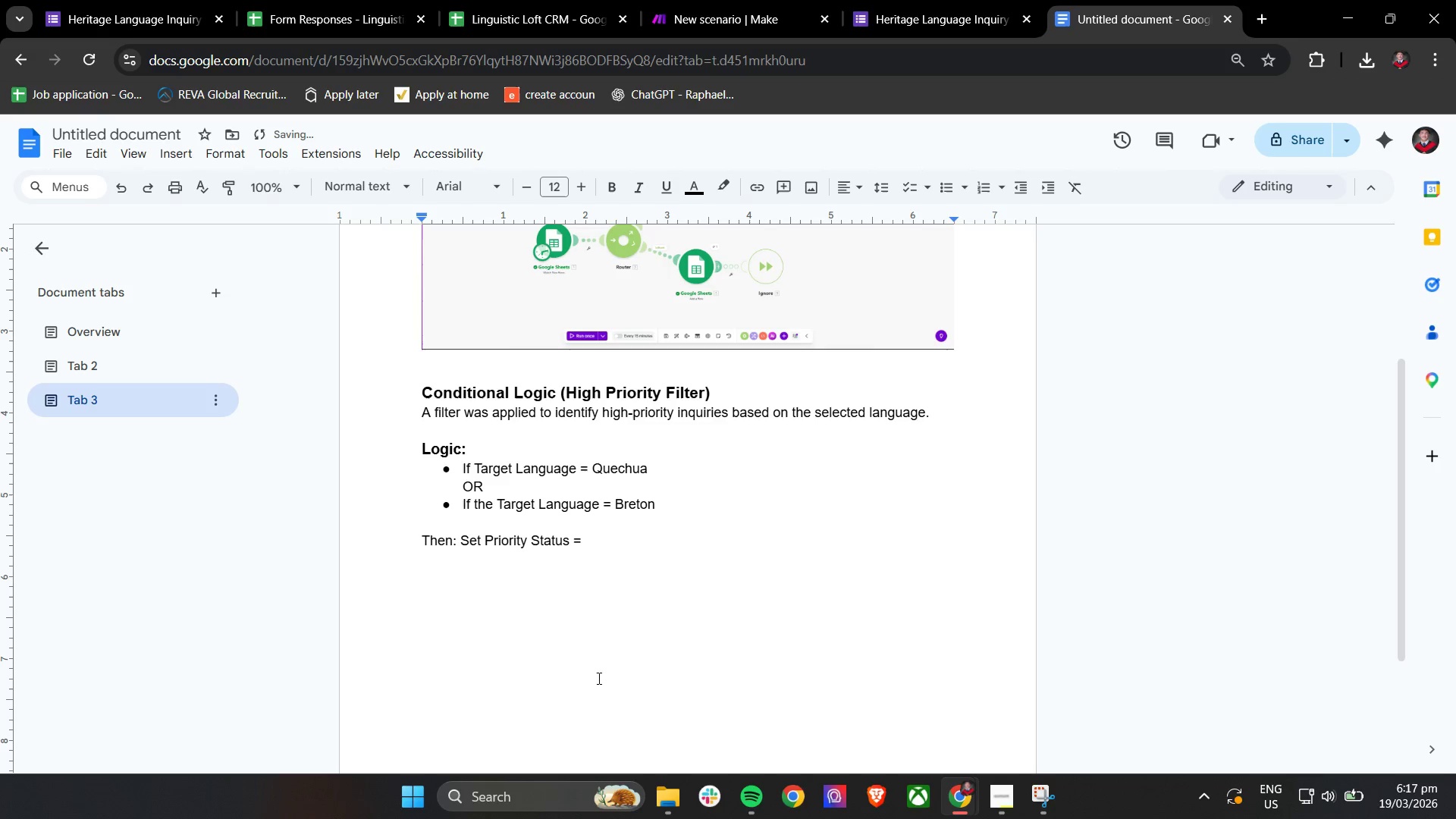 
key(Control+B)
 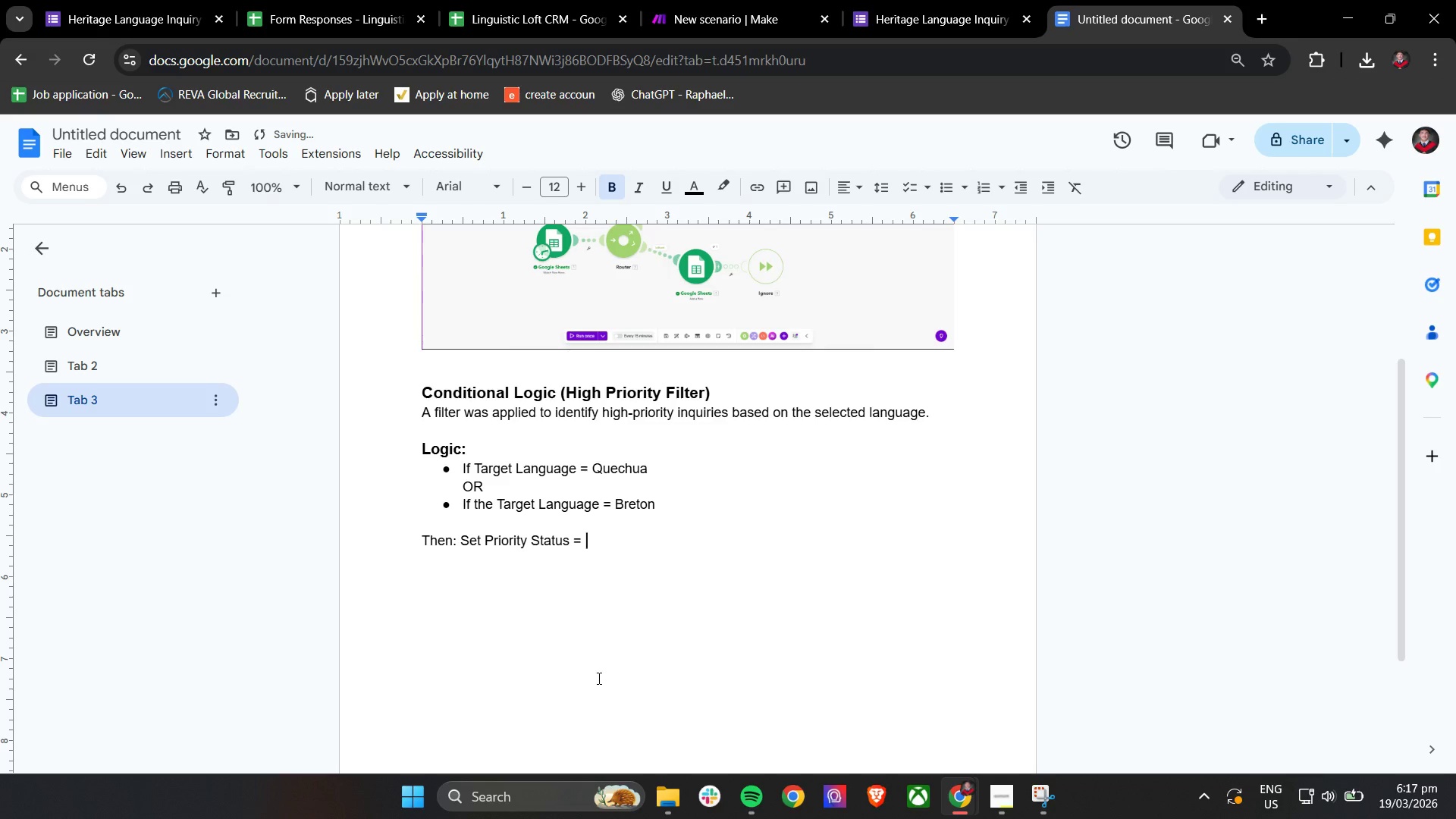 
type(High )
key(Backspace)
type( 9)
key(Backspace)
type((Immedi)
key(Backspace)
type(oa)
key(Backspace)
key(Backspace)
type(iate Callback)
 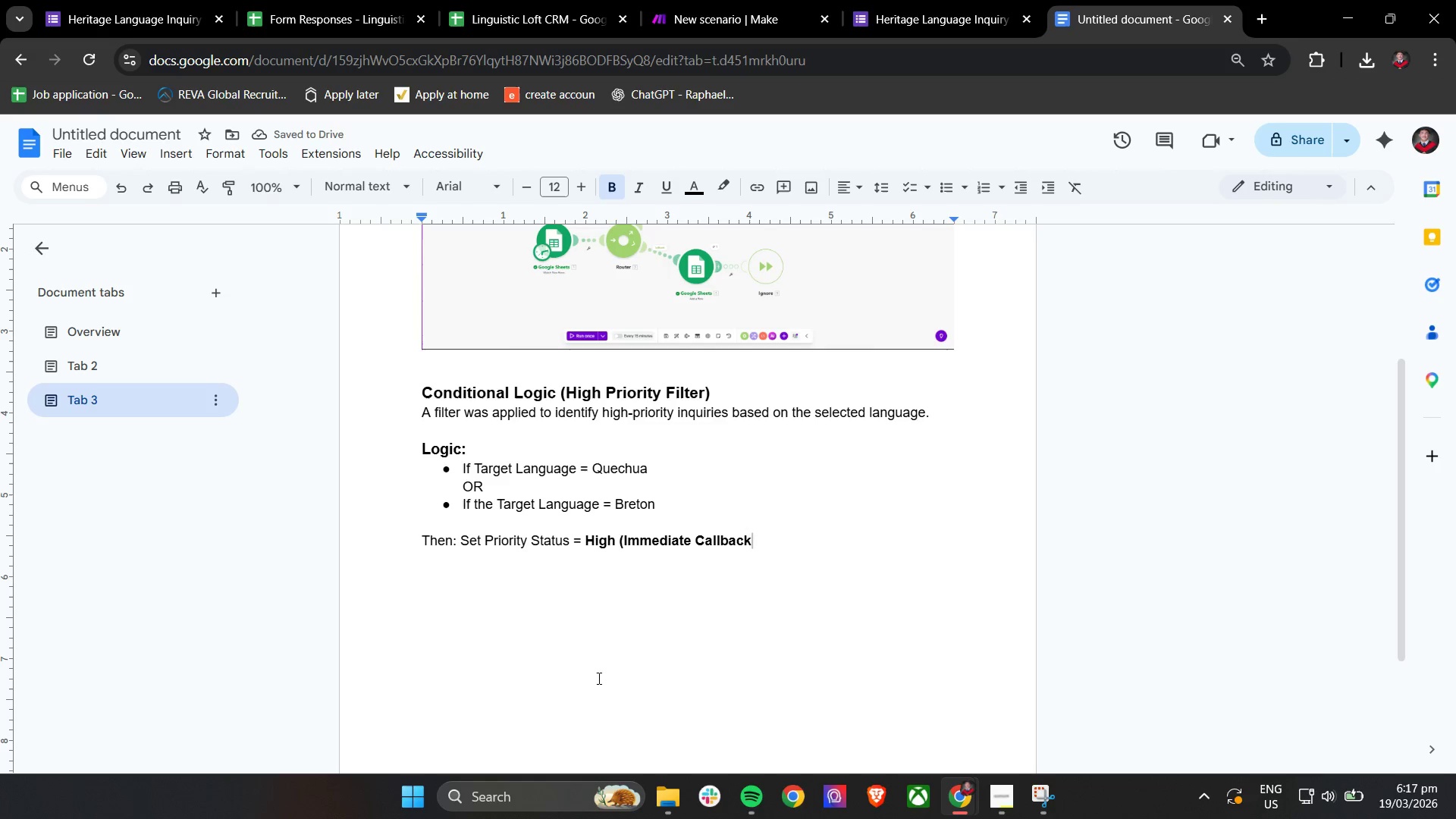 
wait(10.2)
 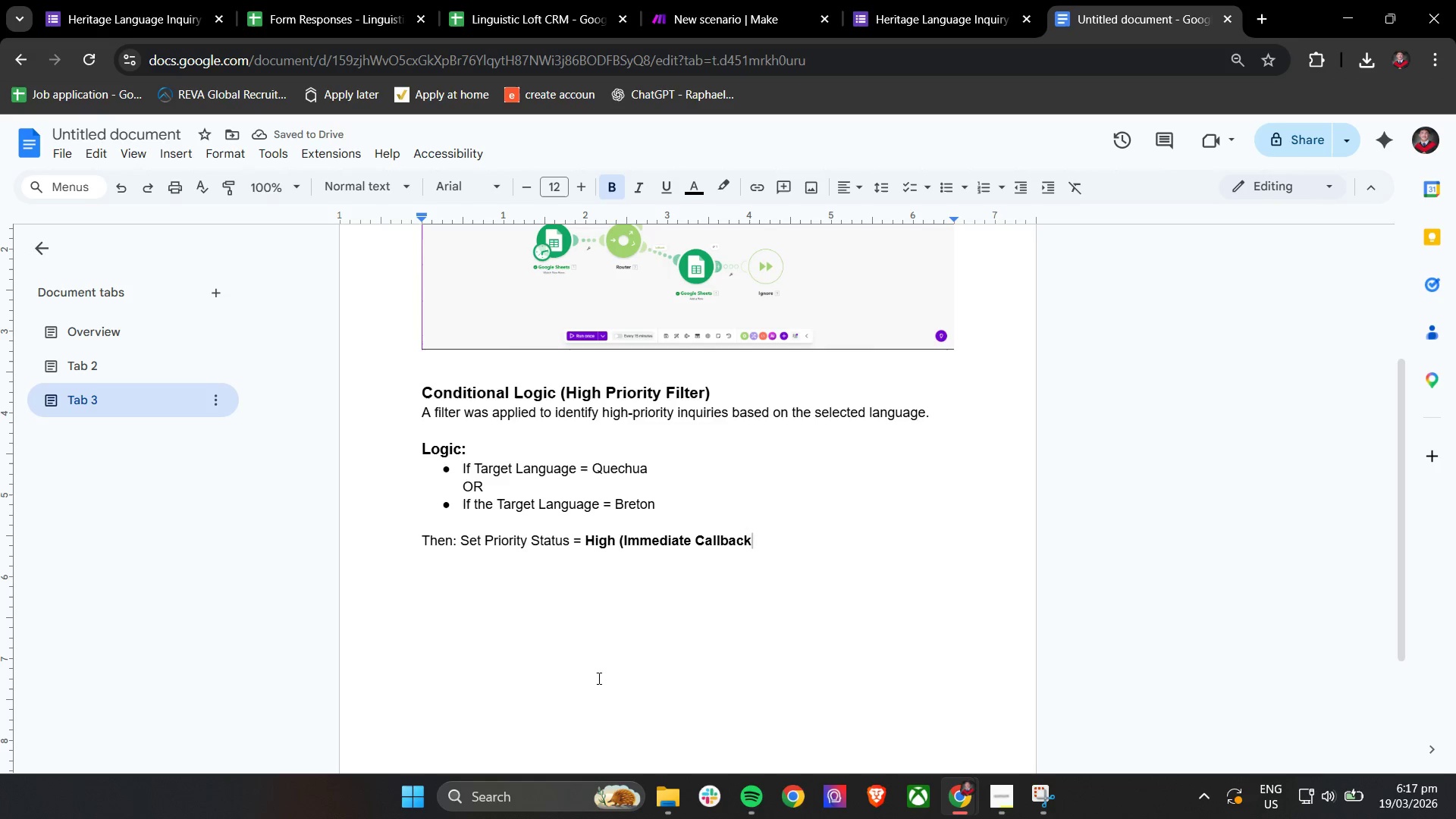 
key(Shift+ShiftLeft)
 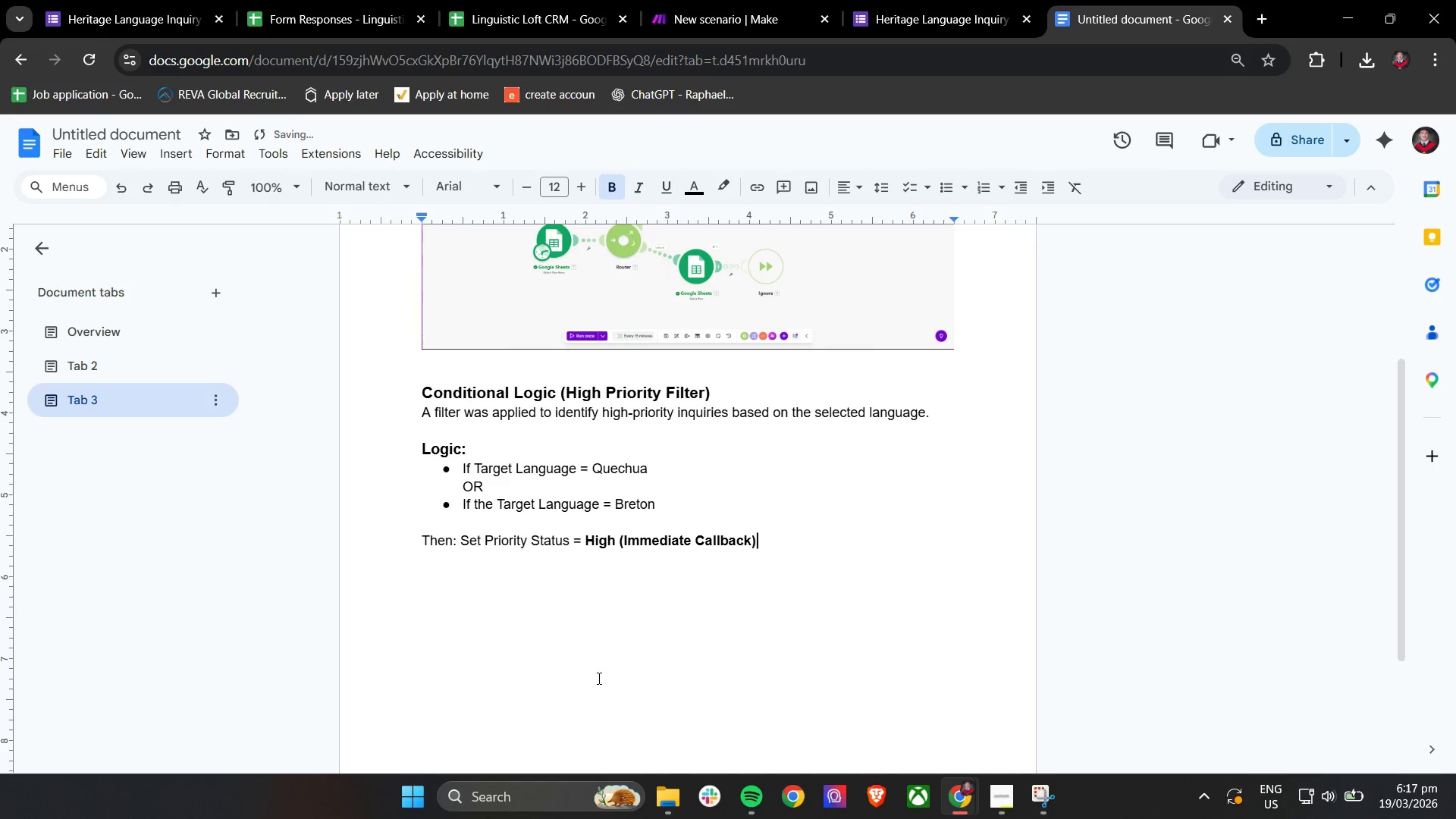 
key(Shift+0)
 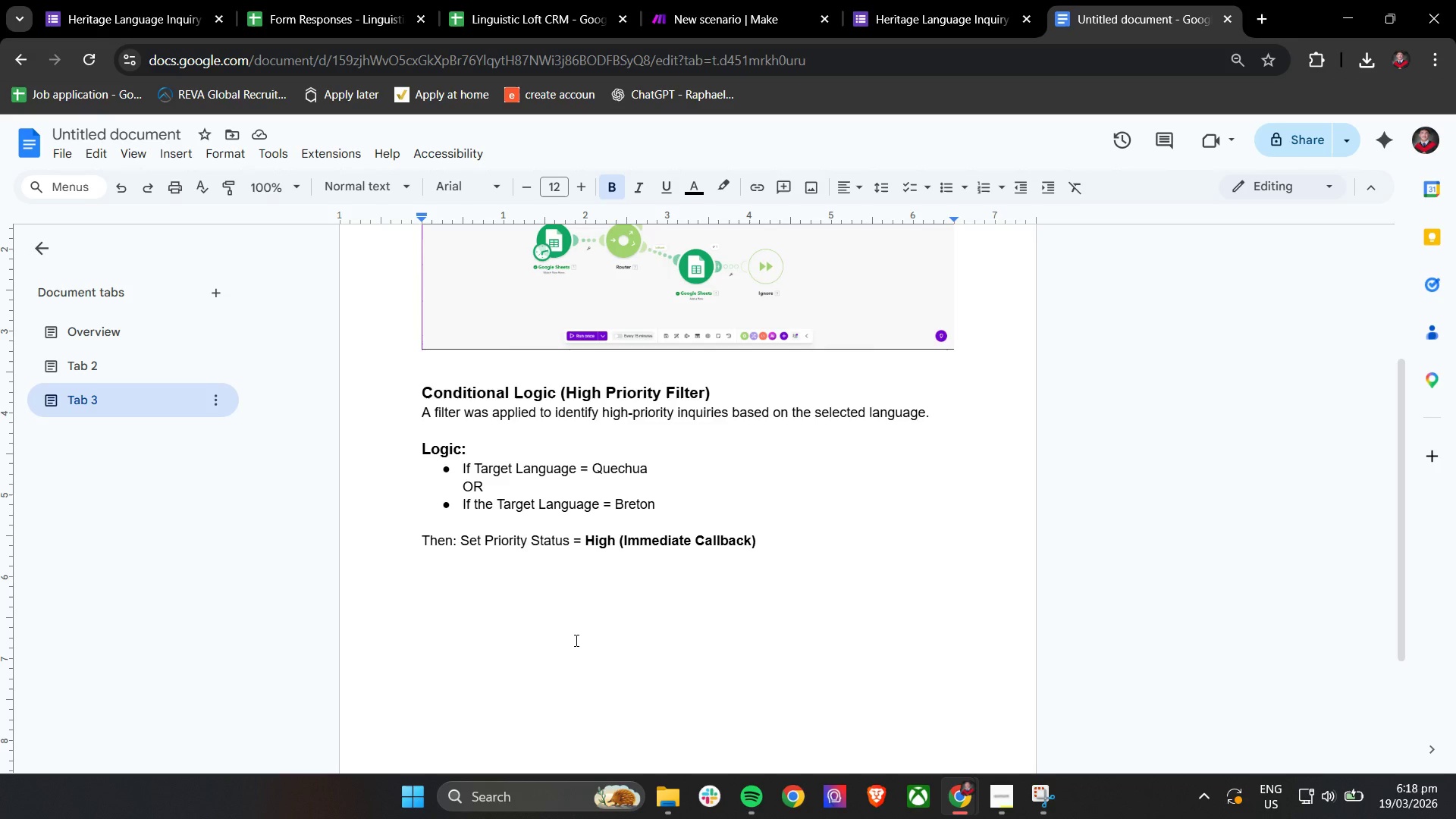 
wait(44.61)
 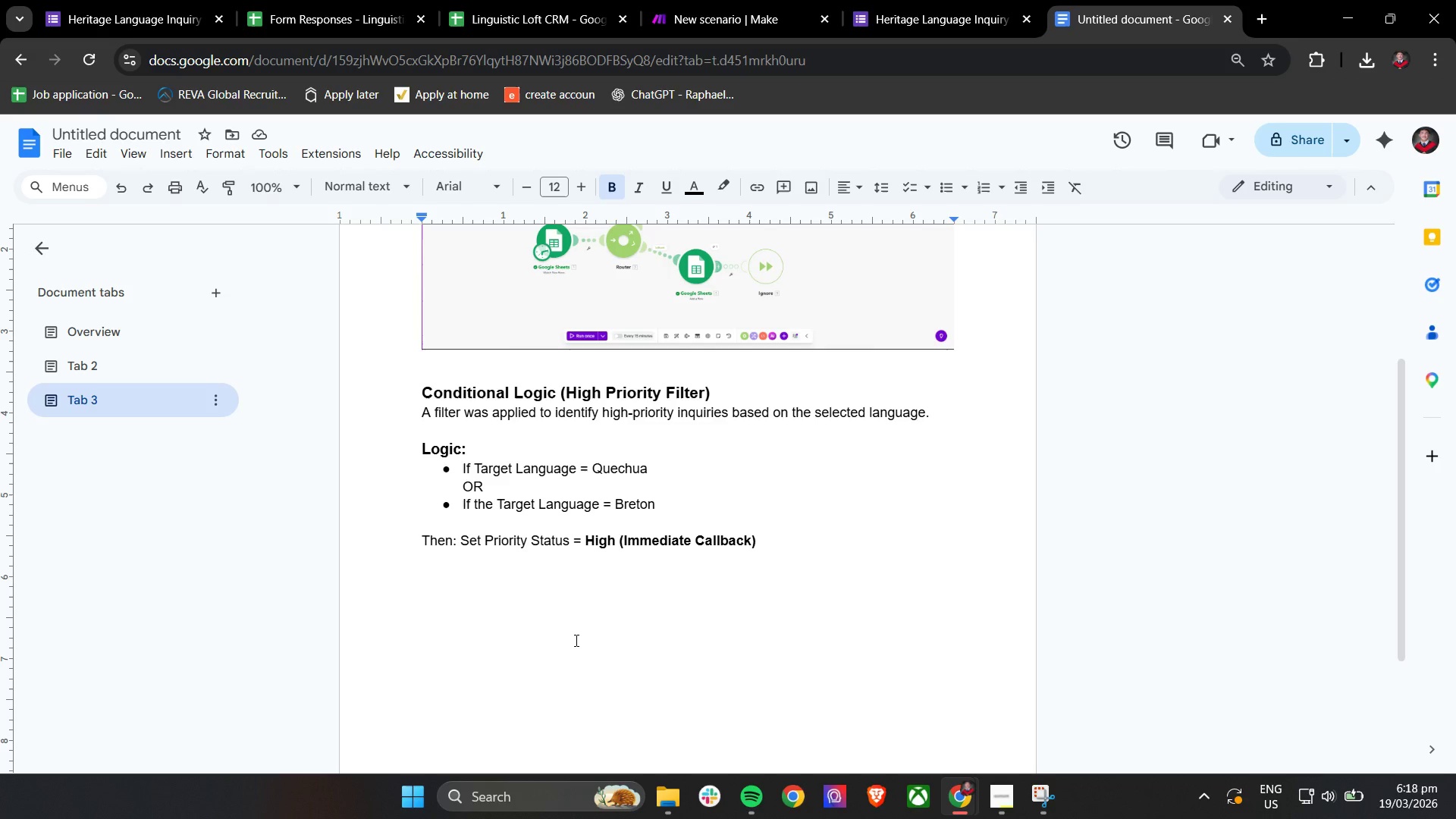 
key(Enter)
 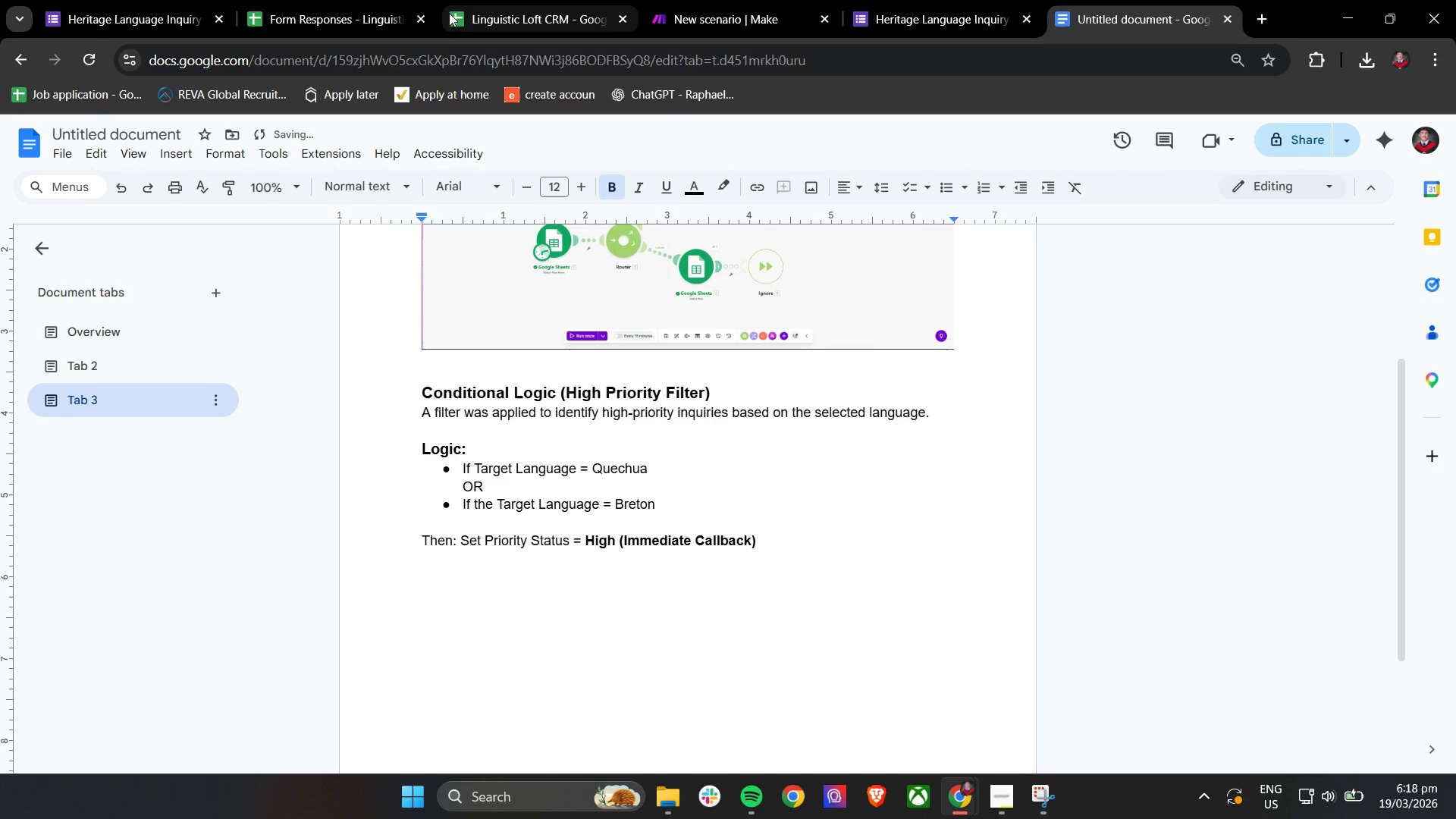 
double_click([752, 0])
 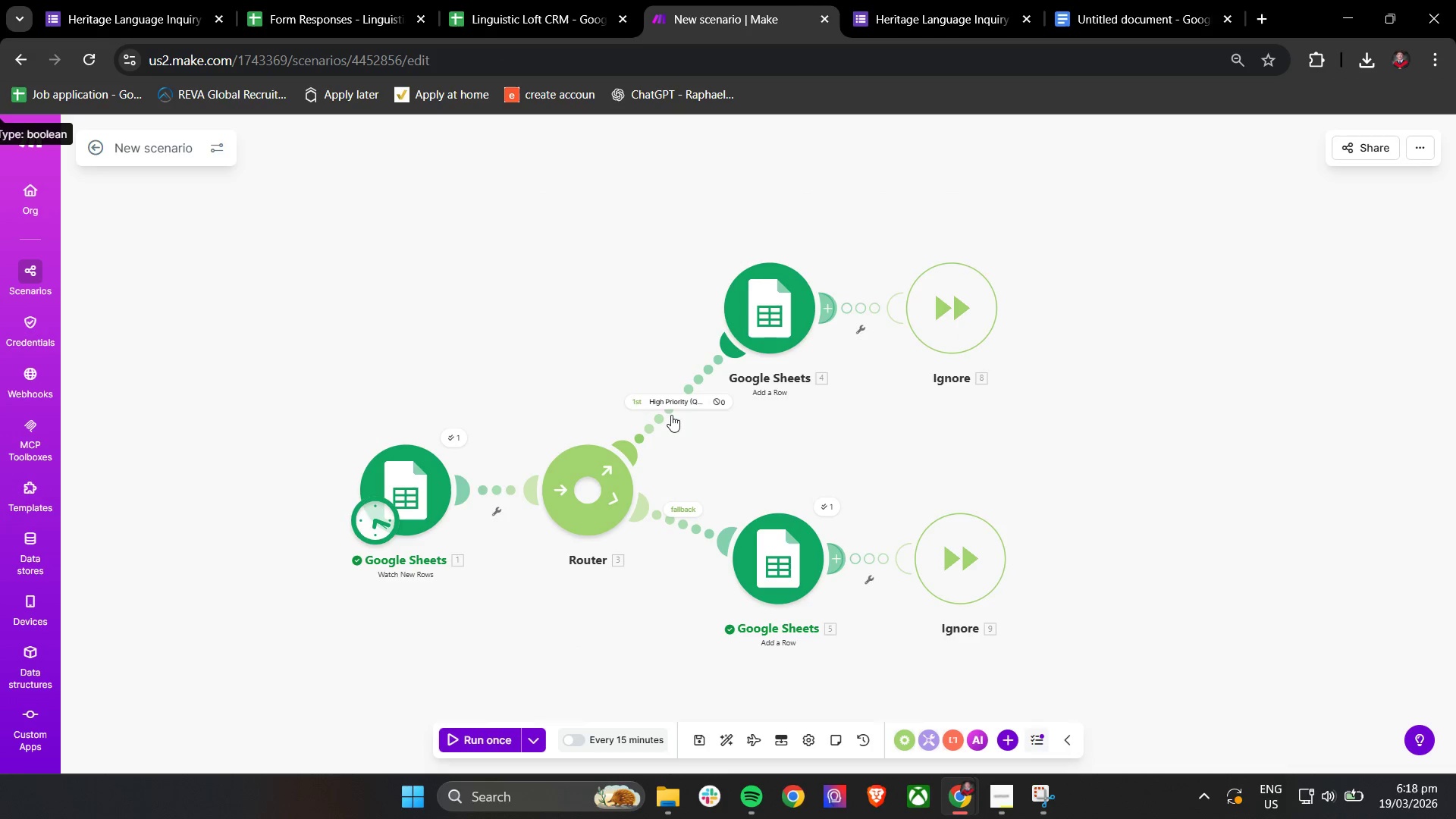 
left_click([679, 398])
 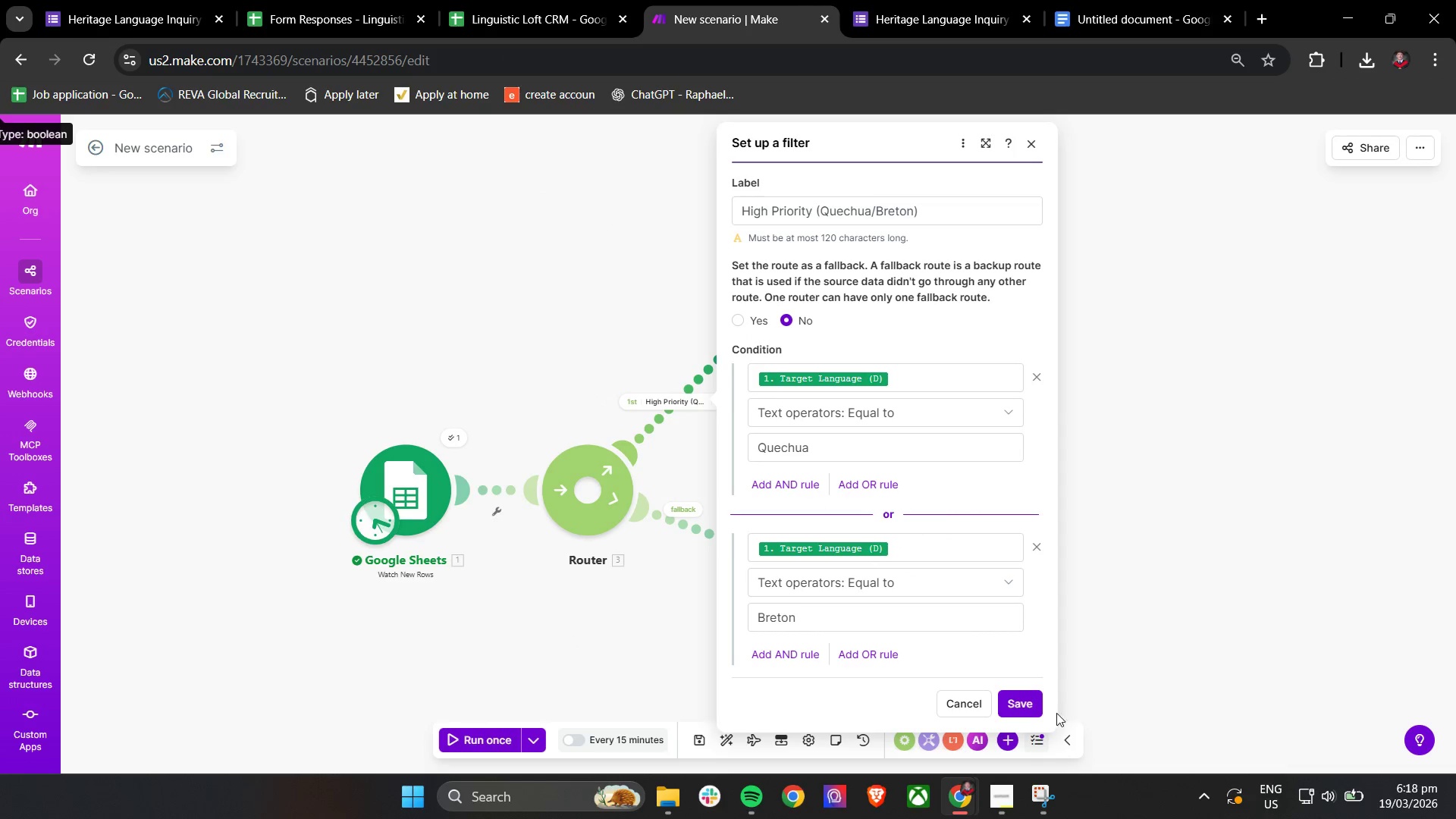 
left_click([1032, 786])
 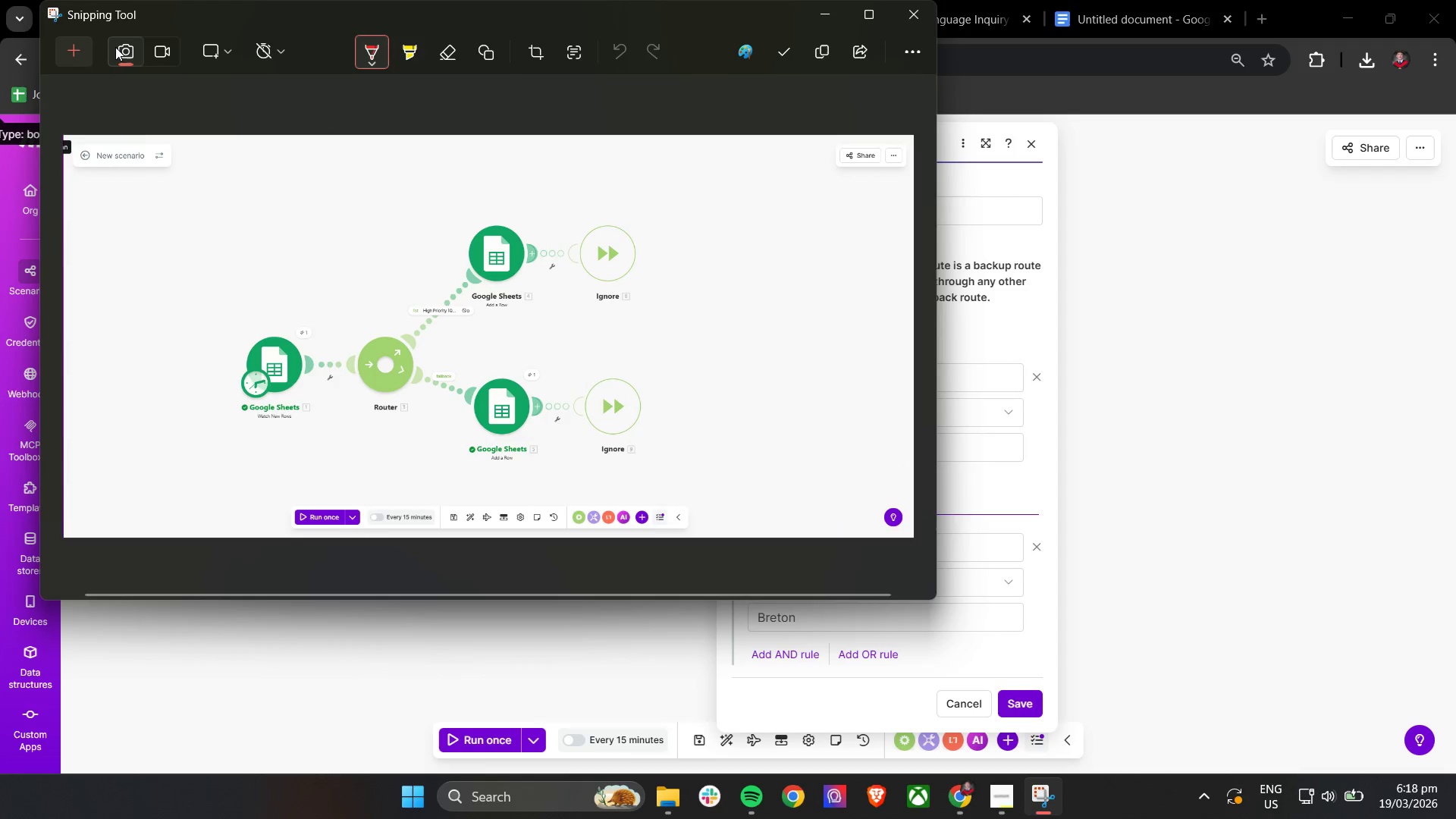 
left_click([80, 49])
 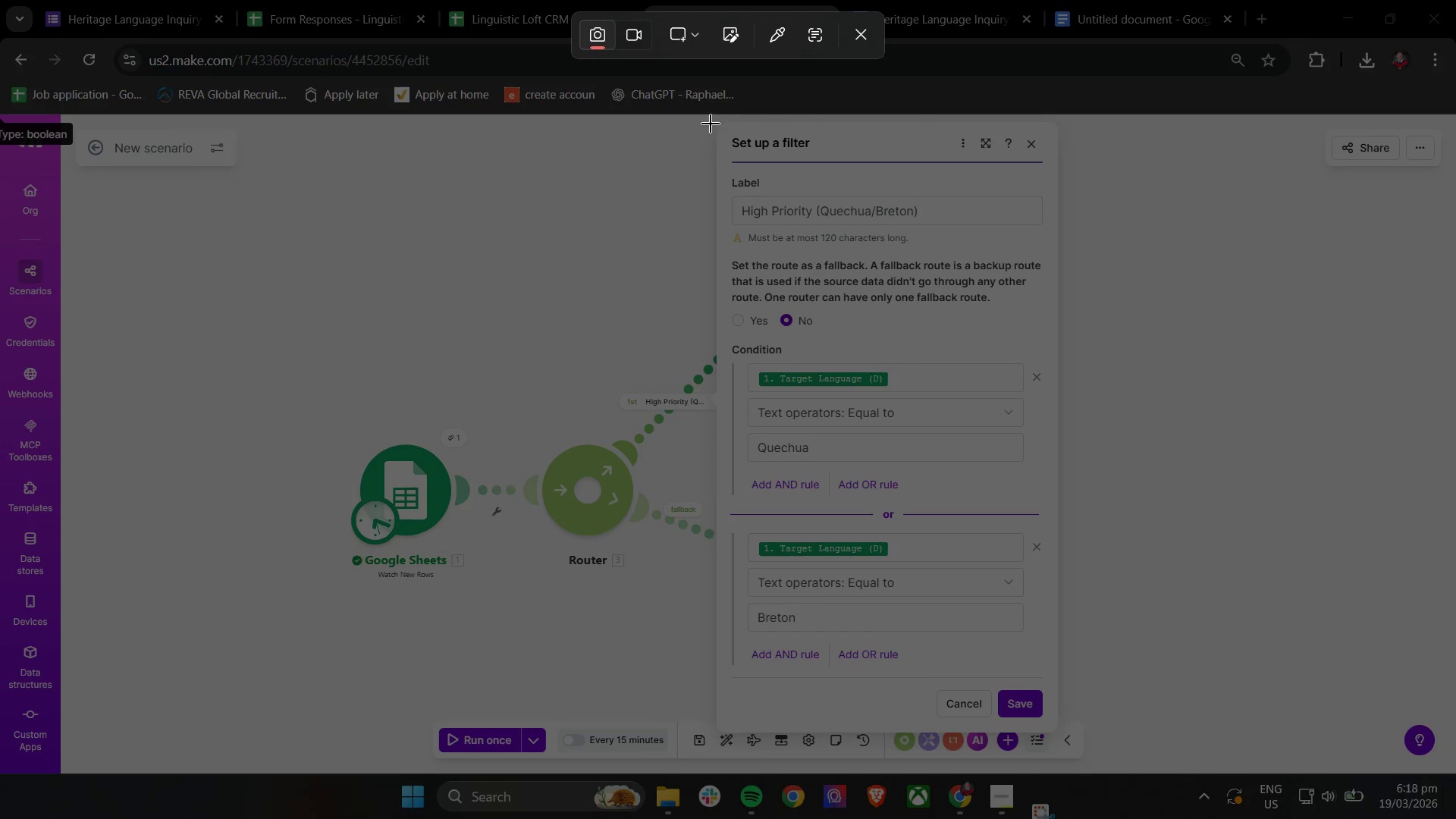 
left_click_drag(start_coordinate=[711, 122], to_coordinate=[1075, 740])
 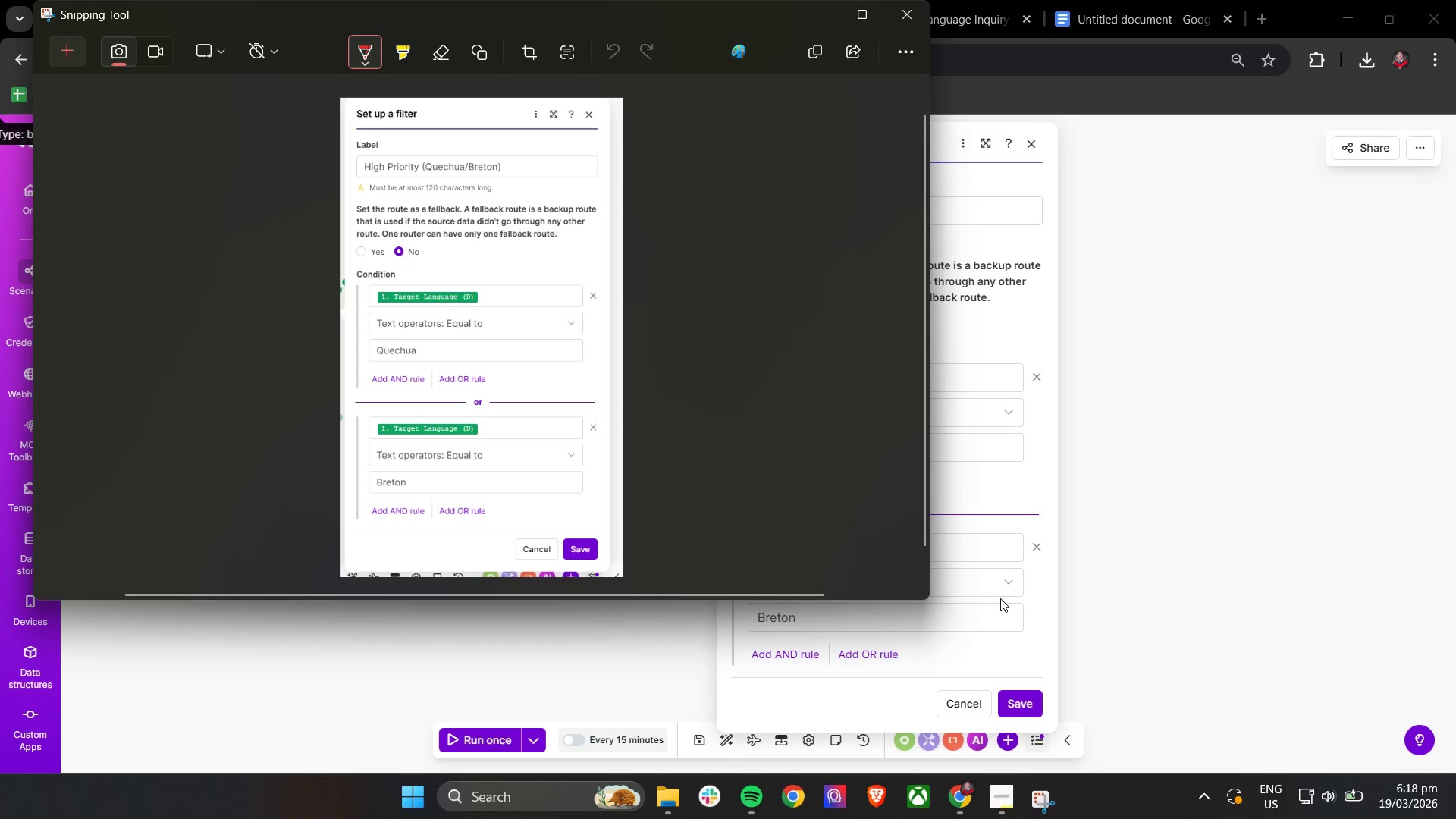 
key(Control+S)
 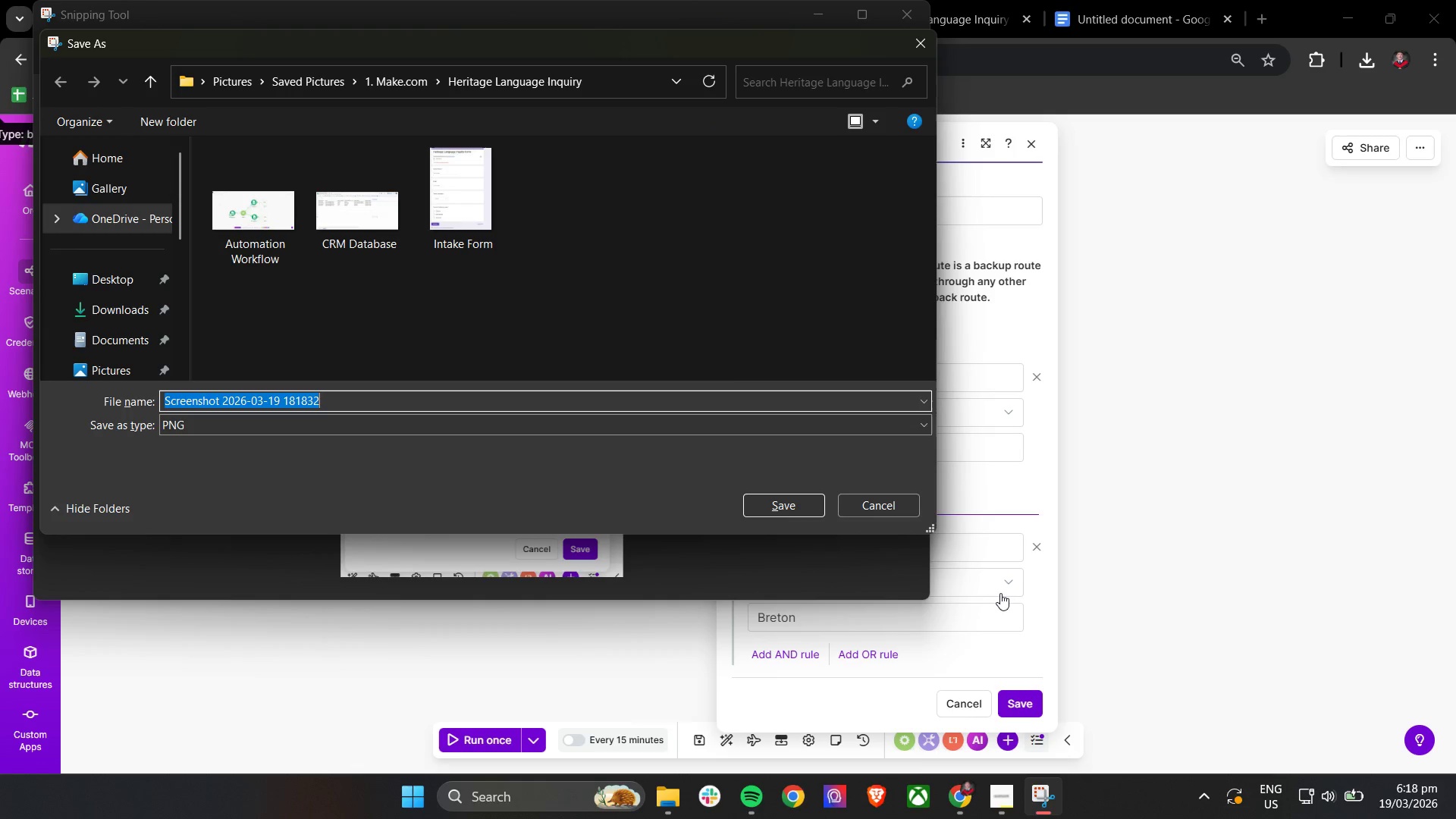 
type(Conid)
key(Backspace)
key(Backspace)
type(ditional )
 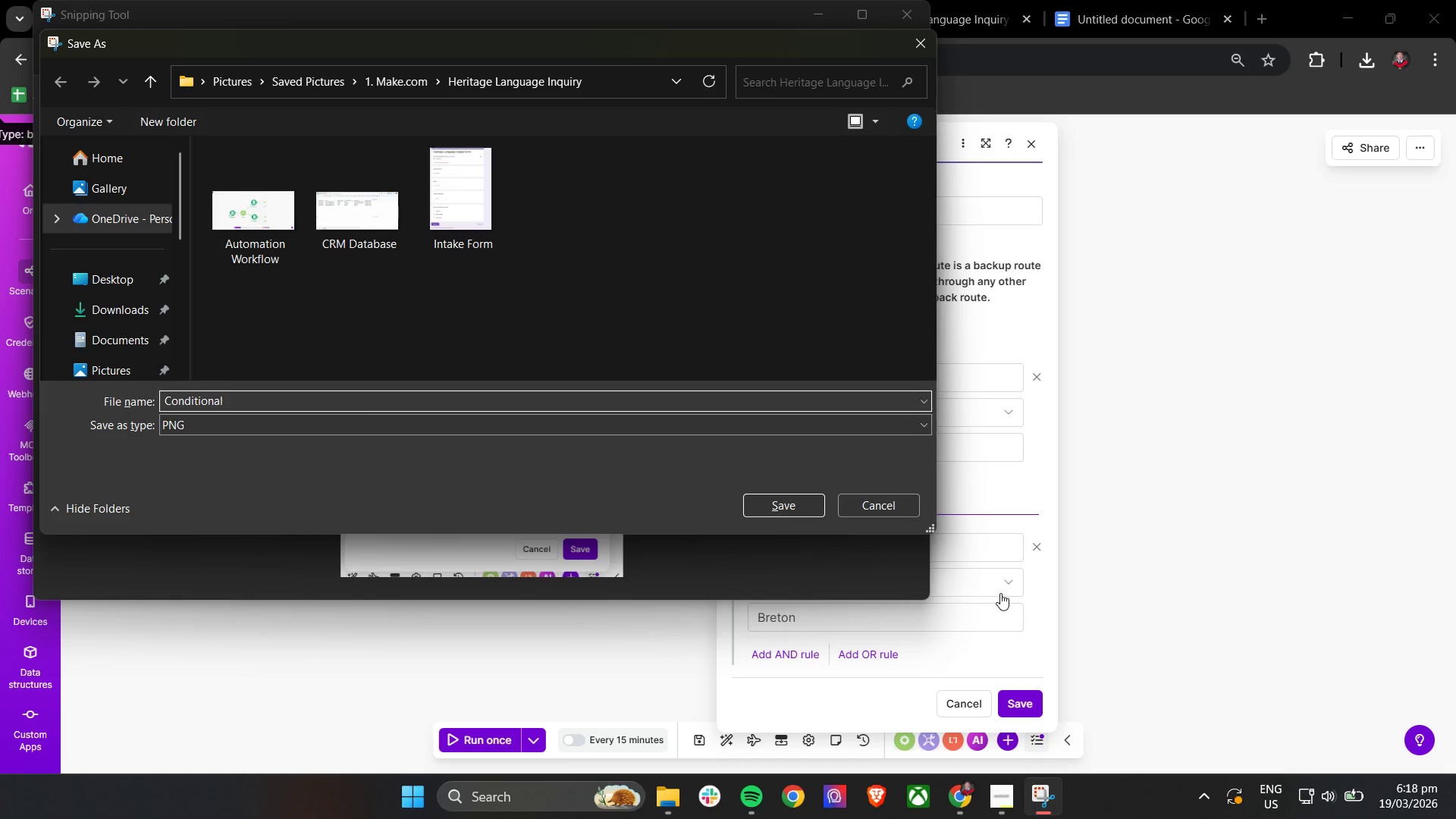 
wait(6.78)
 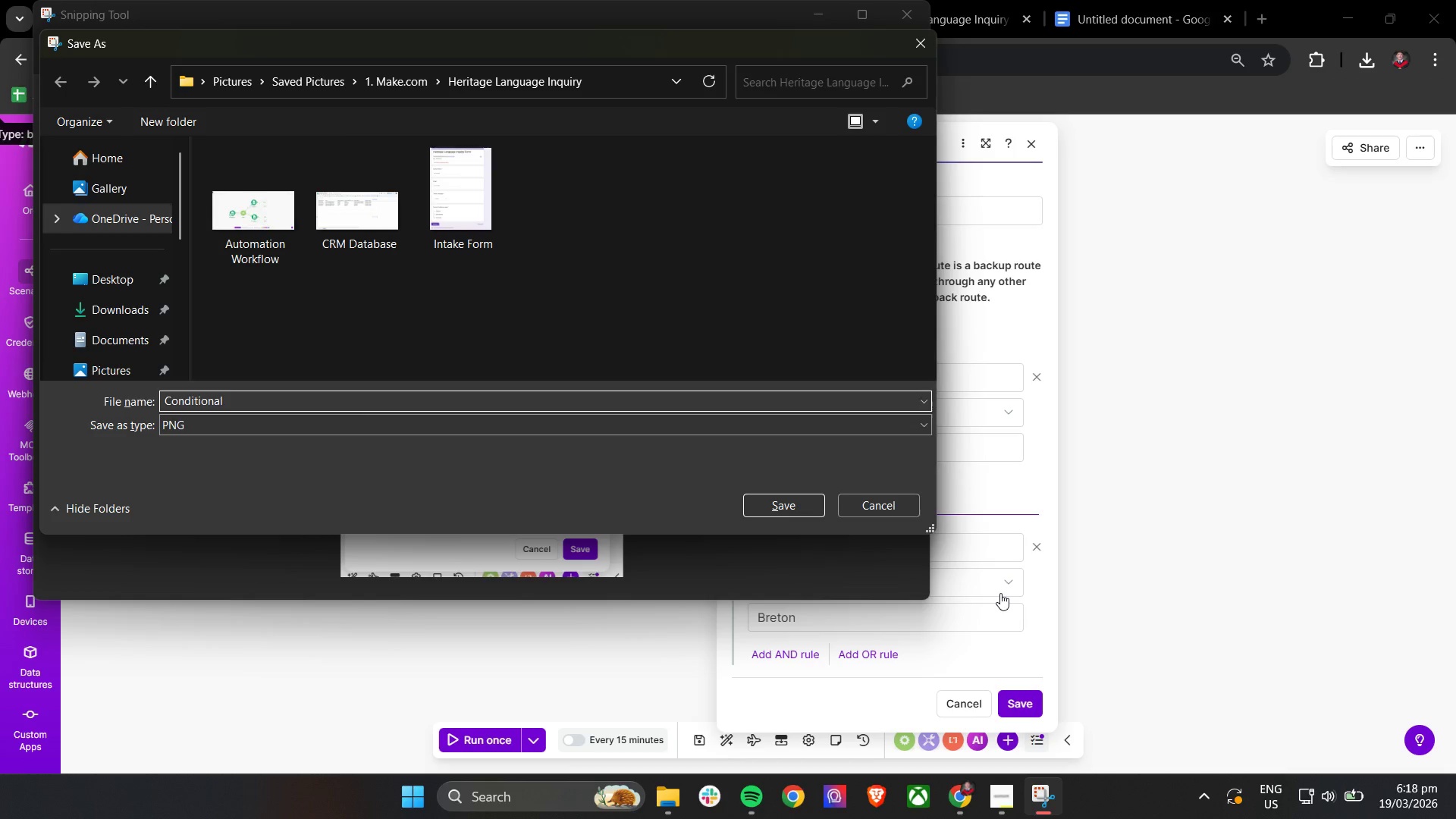 
type(Logic)
 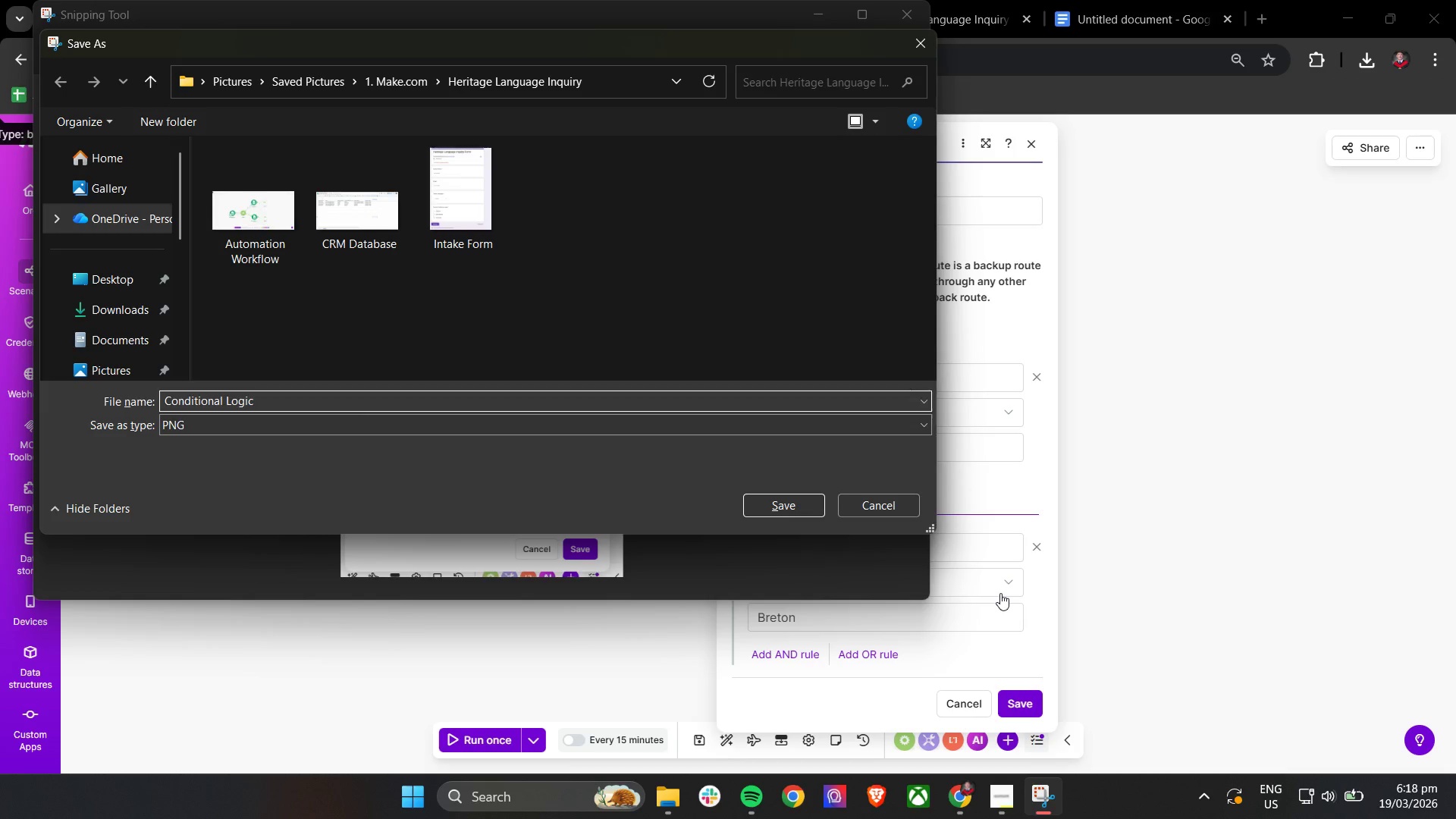 
wait(9.78)
 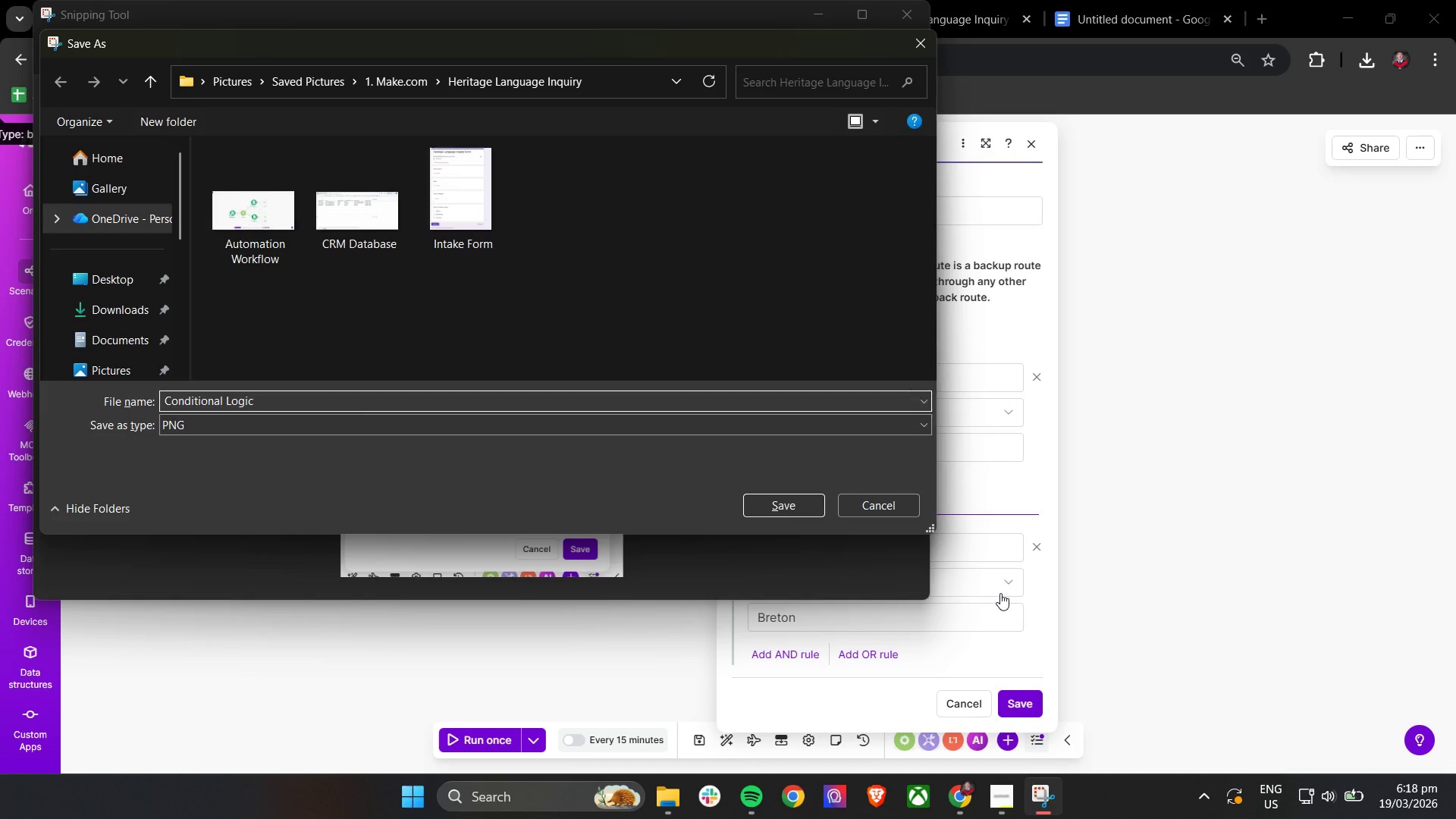 
left_click([808, 505])
 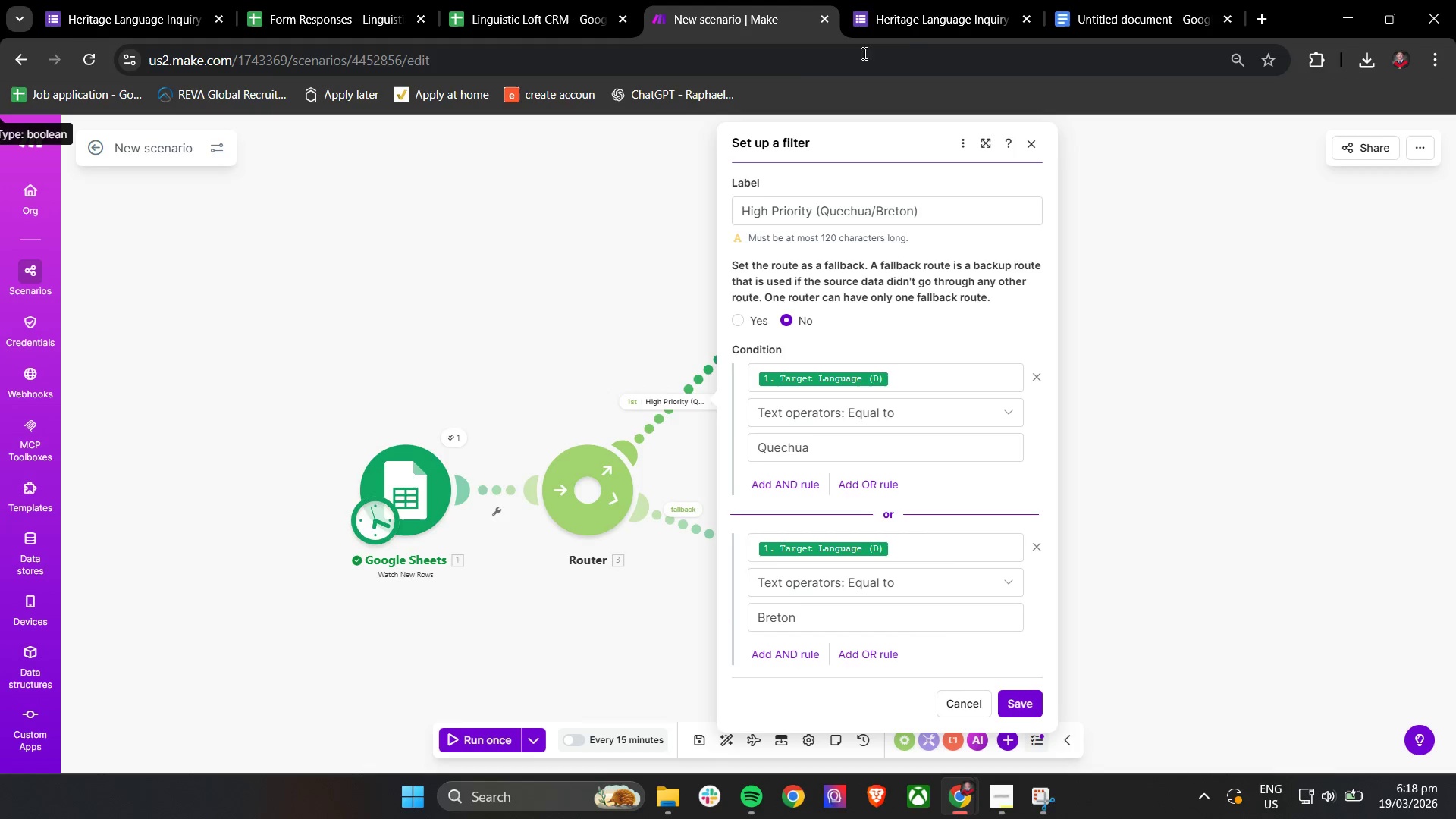 
double_click([1191, 20])
 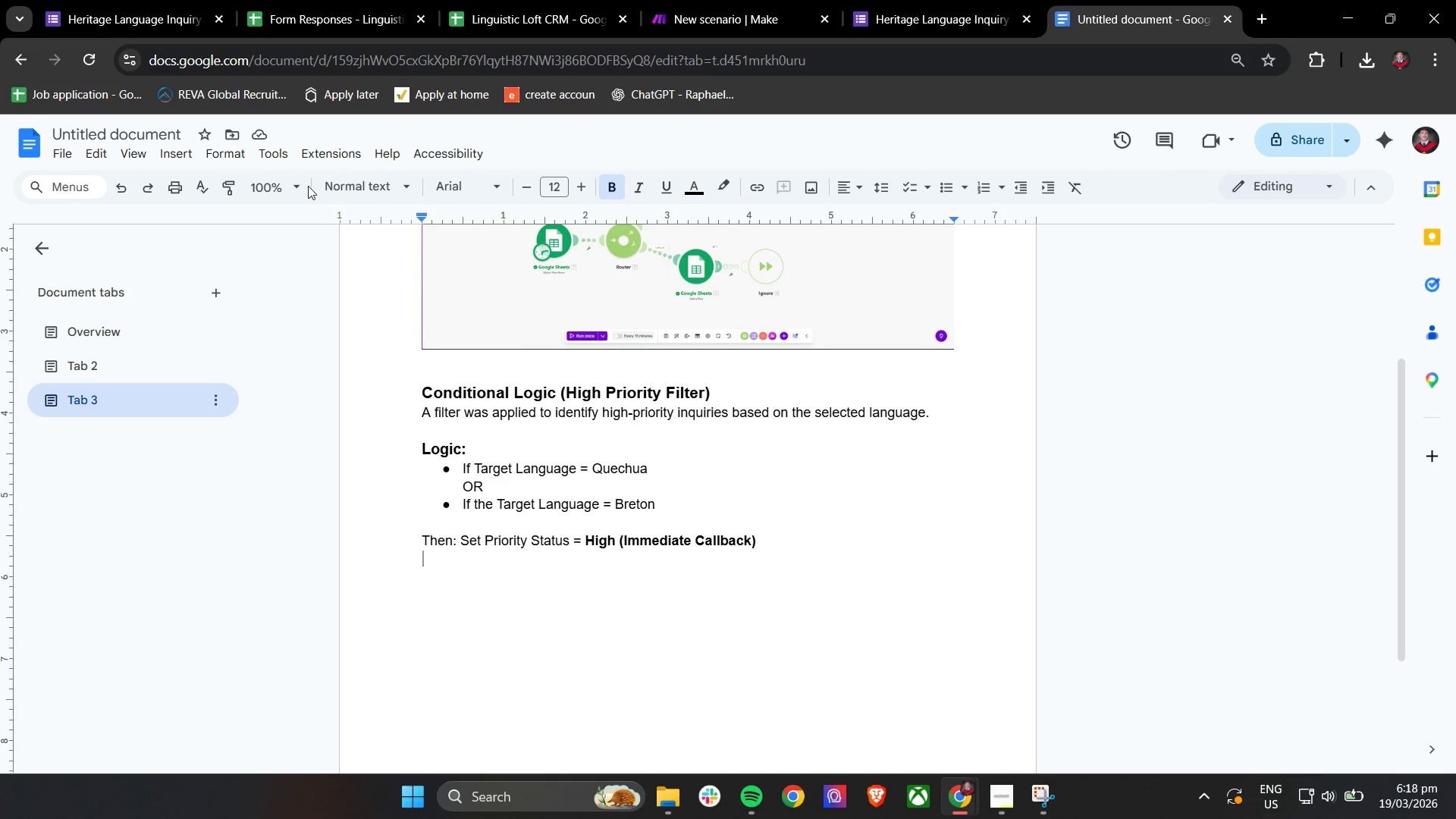 
left_click([188, 155])
 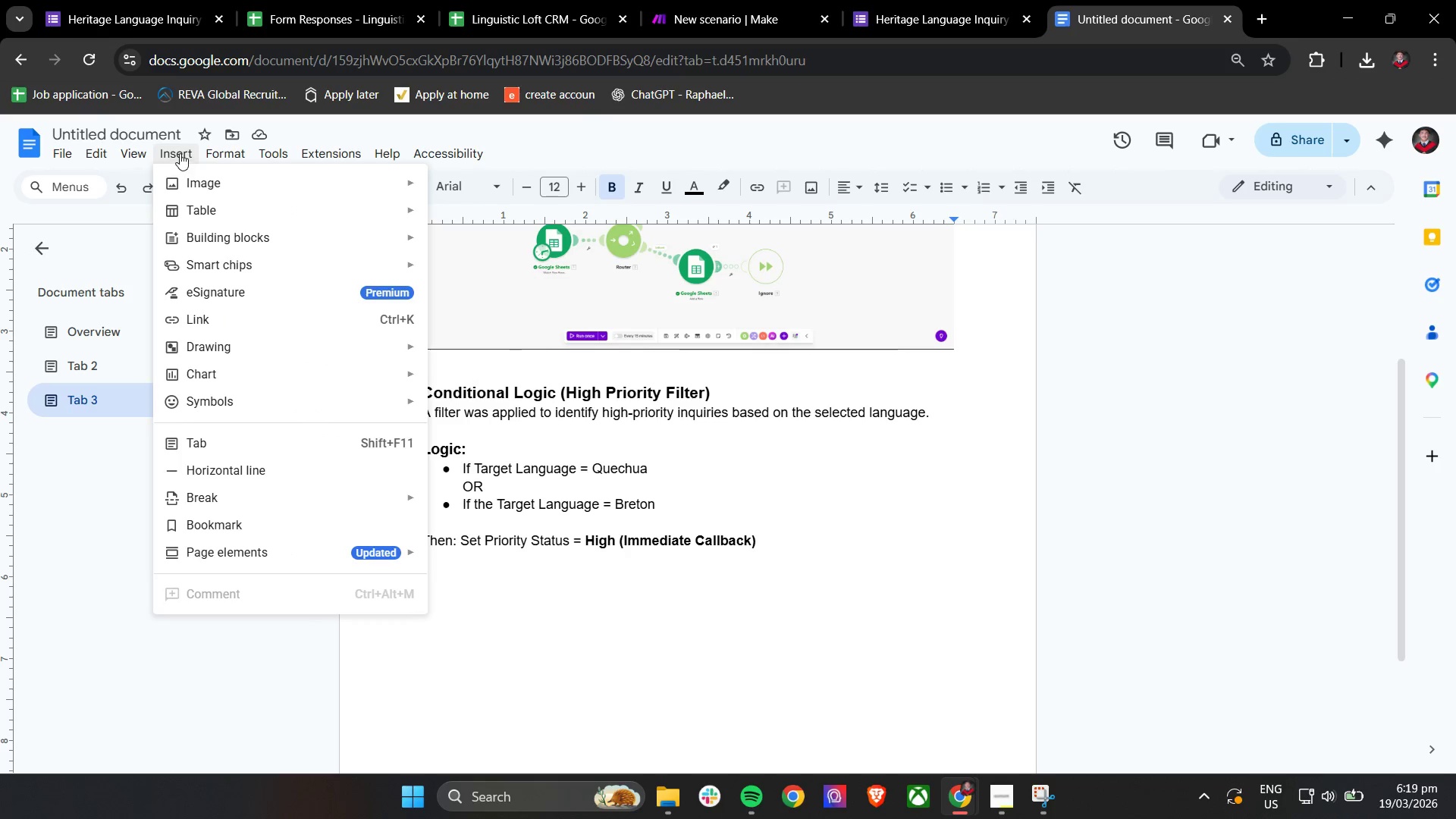 
left_click([466, 188])
 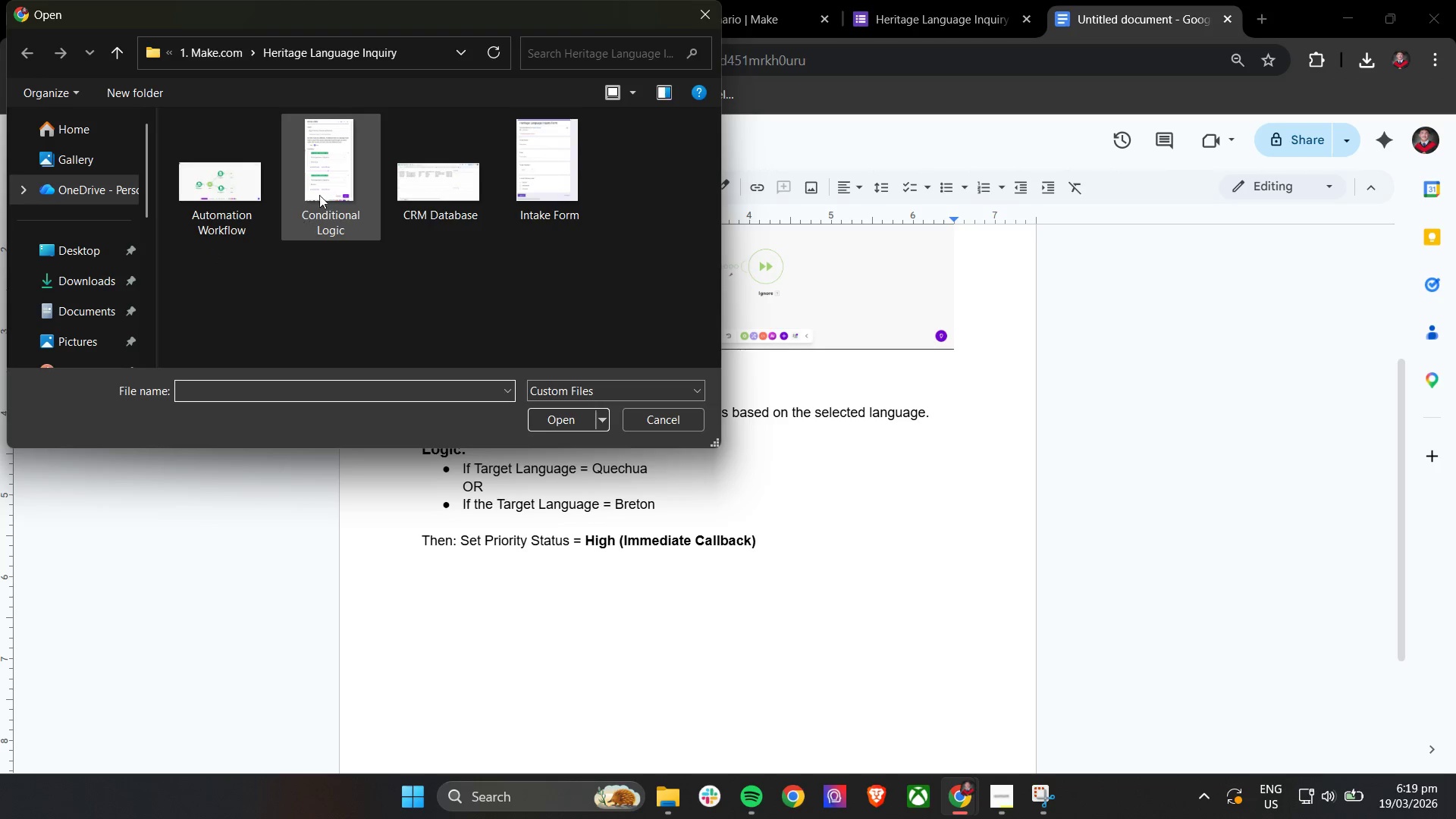 
left_click([548, 419])
 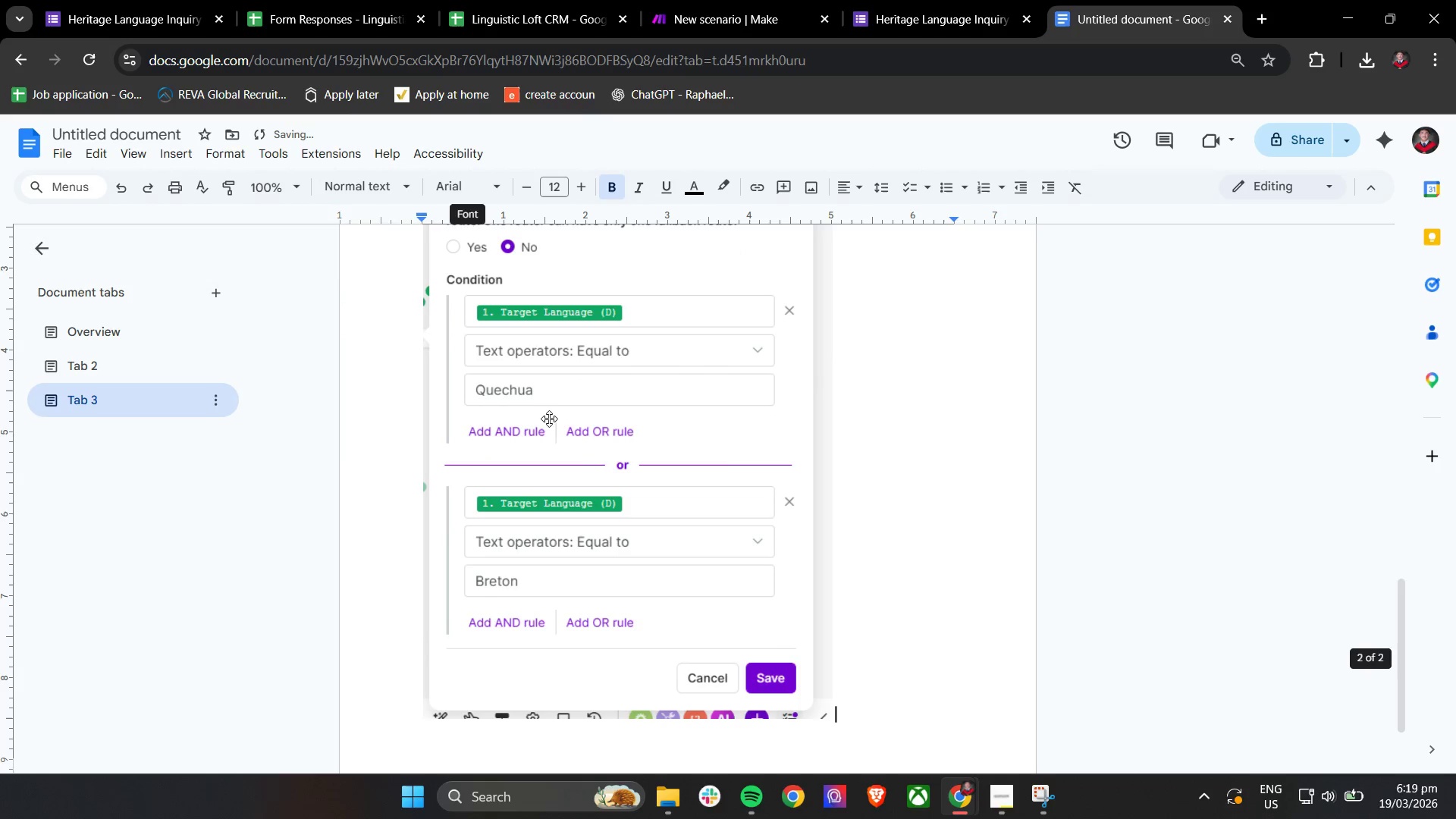 
scroll: coordinate [574, 428], scroll_direction: up, amount: 5.0
 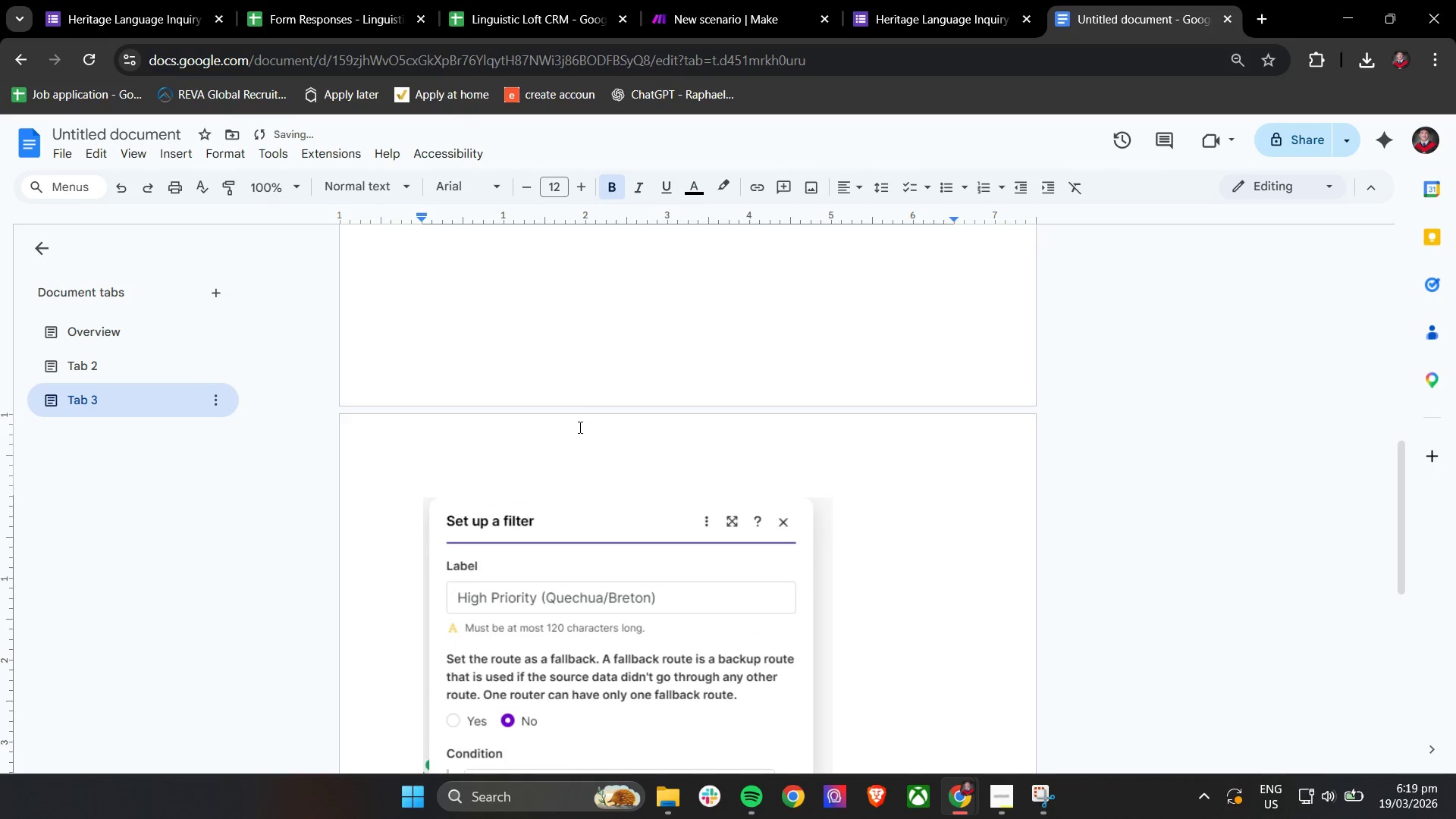 
left_click([693, 491])
 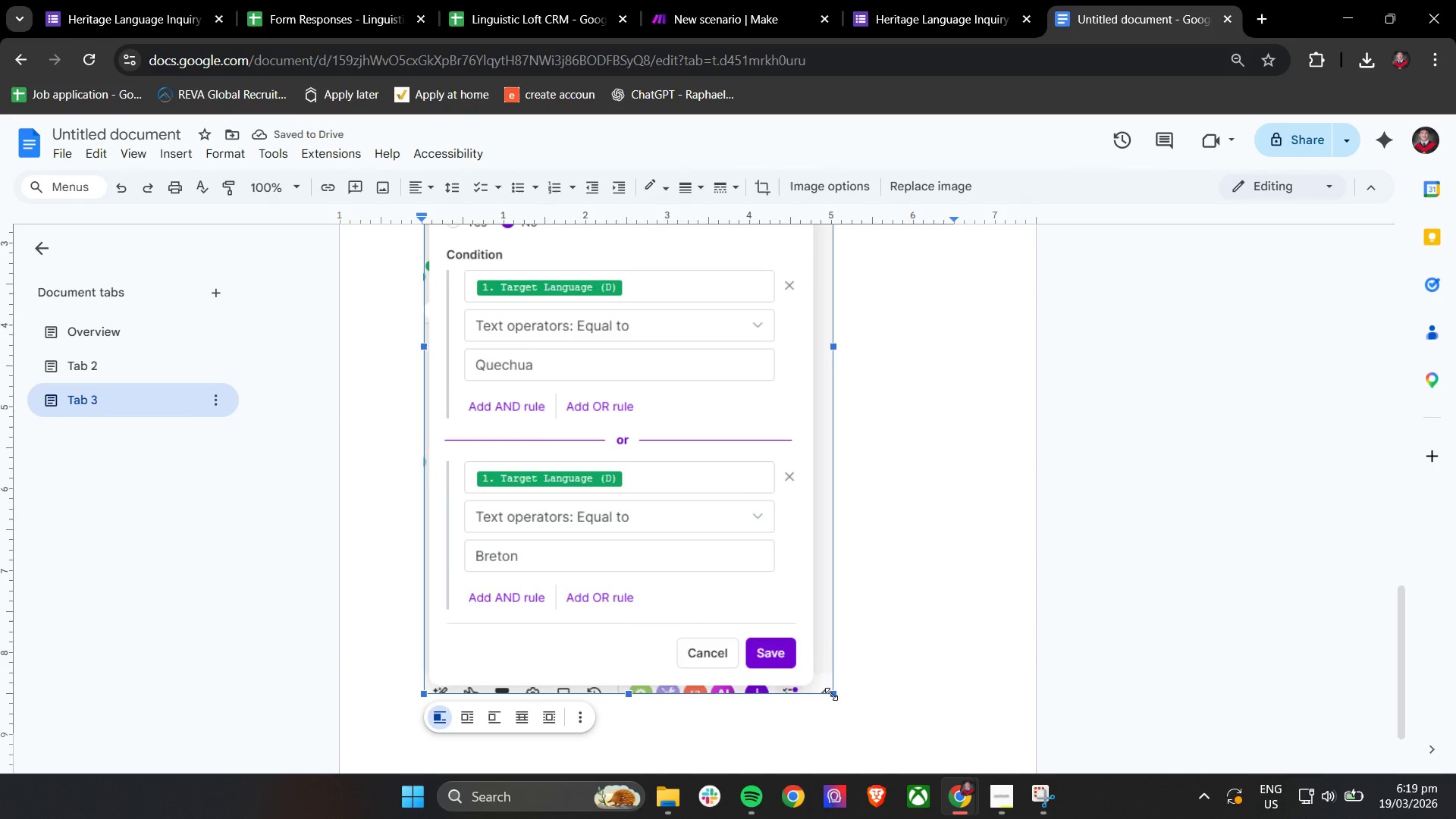 
scroll: coordinate [585, 425], scroll_direction: down, amount: 5.0
 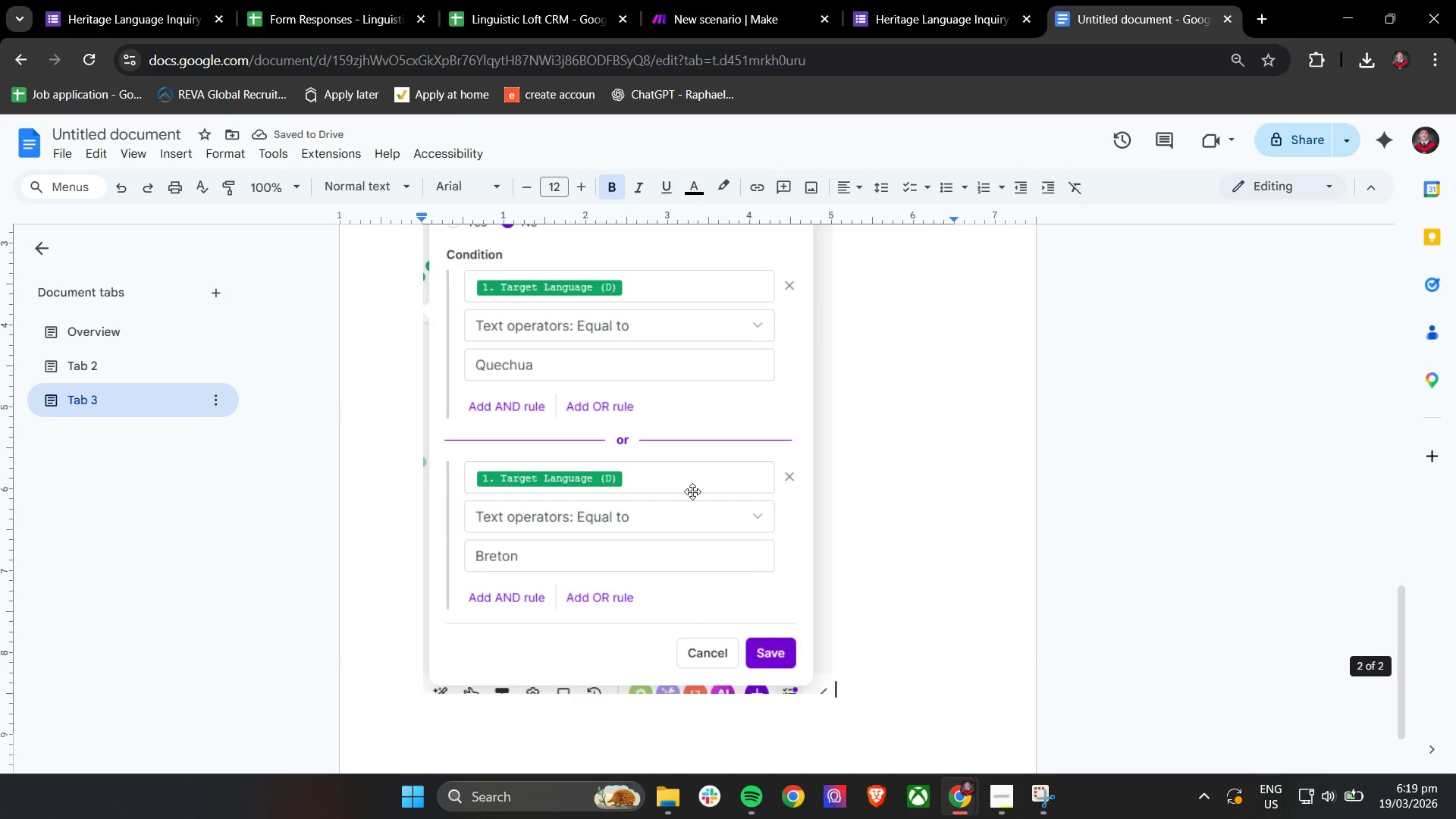 
left_click_drag(start_coordinate=[831, 694], to_coordinate=[779, 610])
 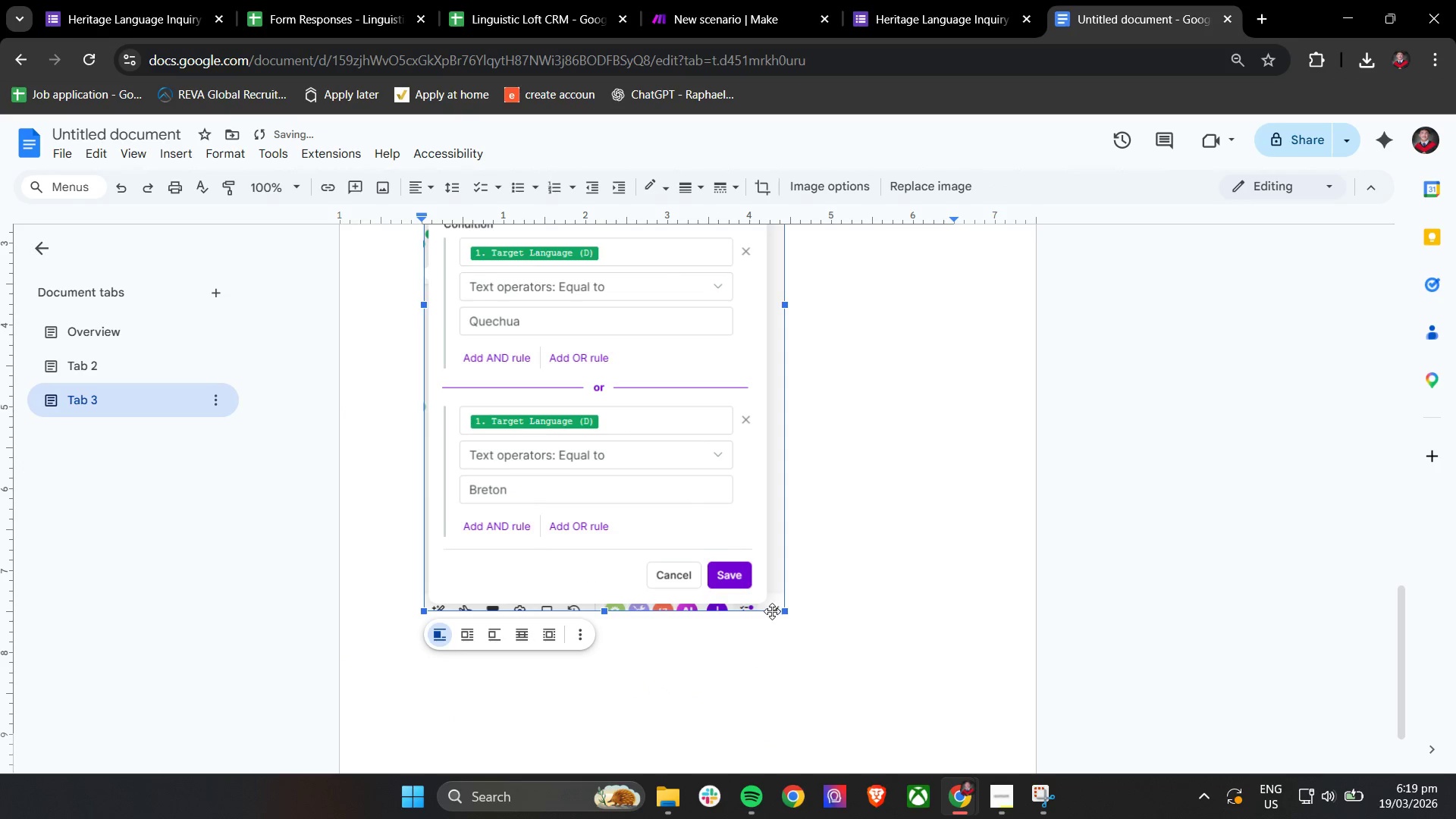 
scroll: coordinate [769, 617], scroll_direction: up, amount: 2.0
 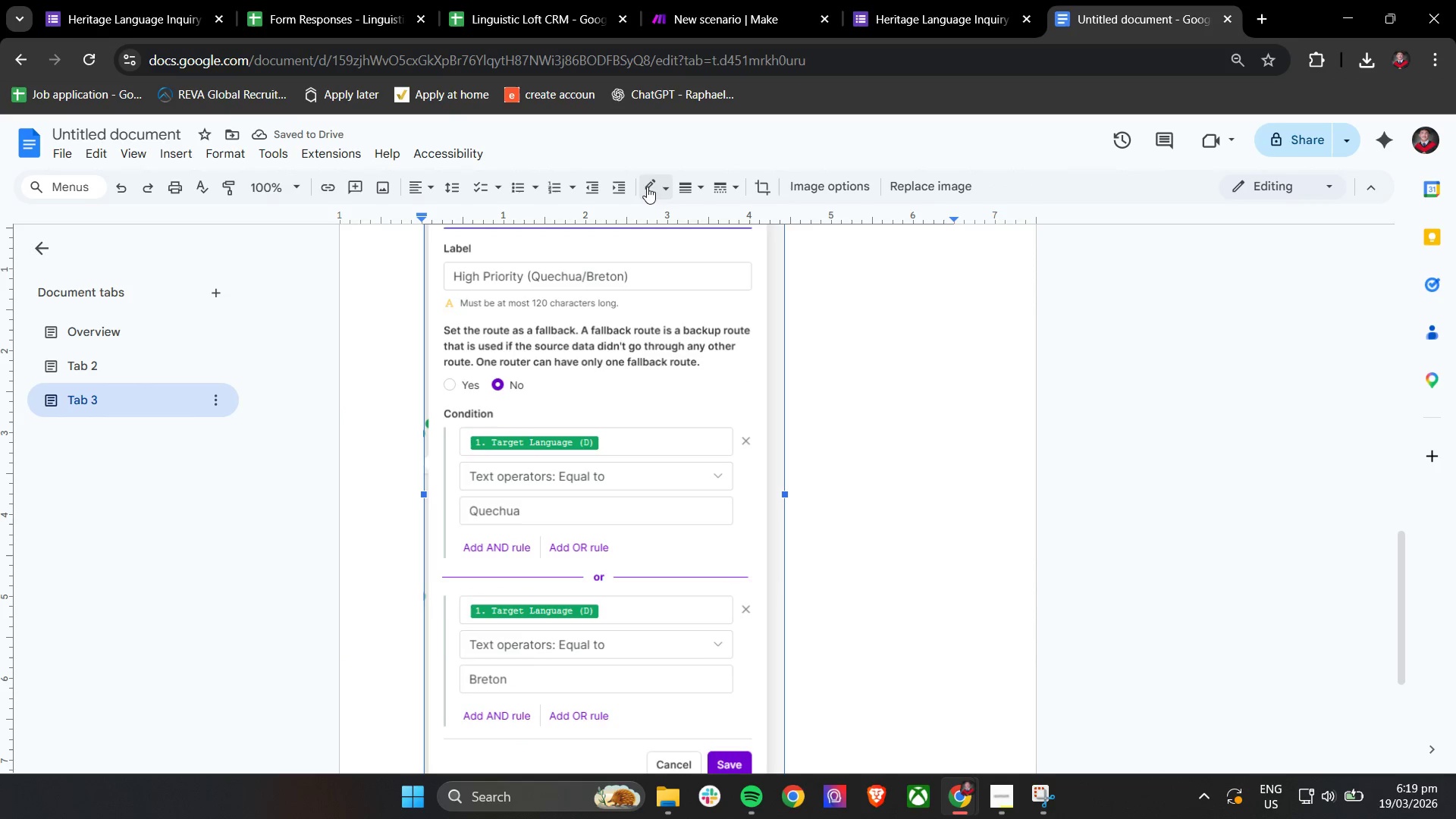 
scroll: coordinate [595, 531], scroll_direction: down, amount: 4.0
 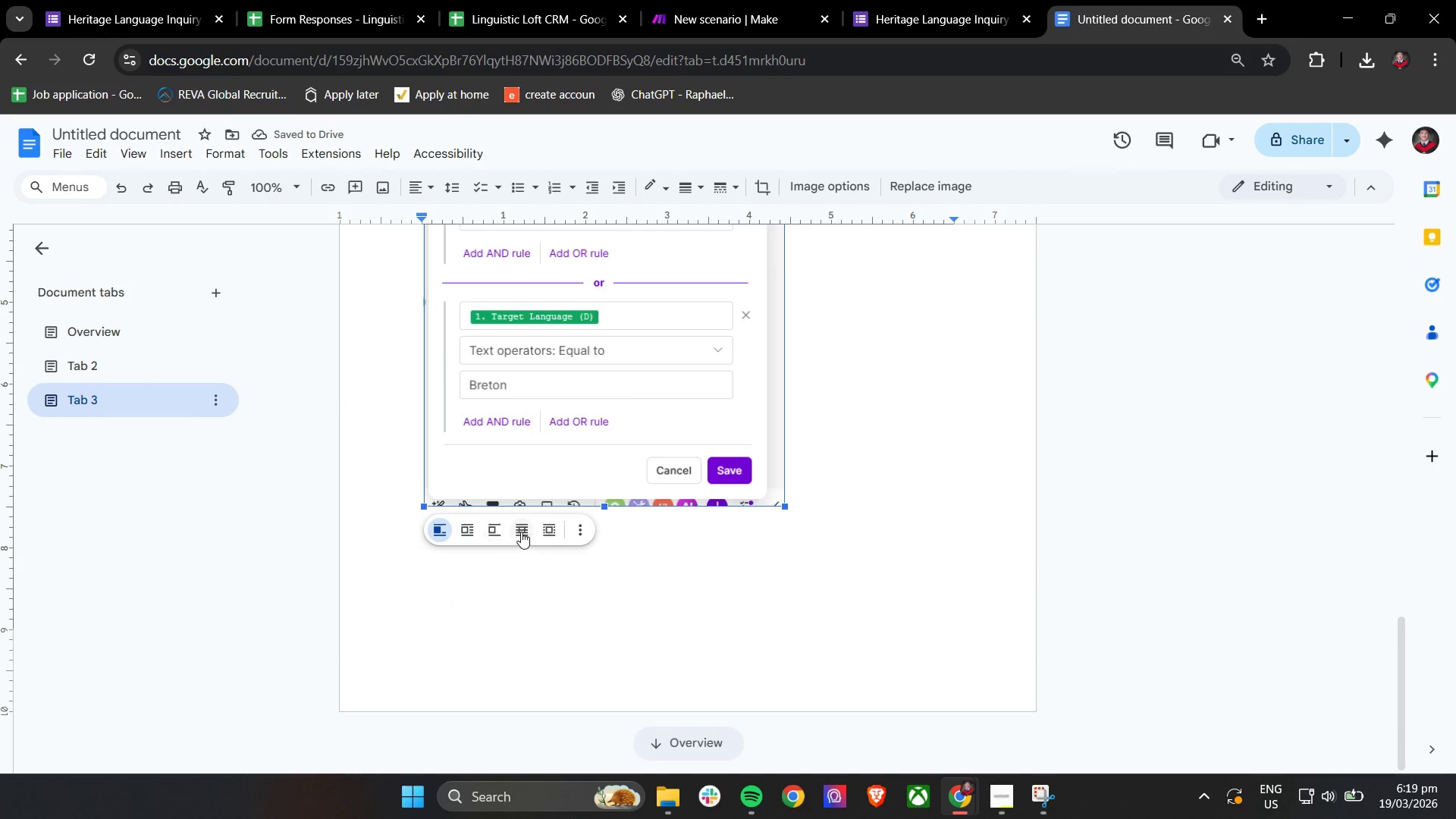 
left_click([542, 528])
 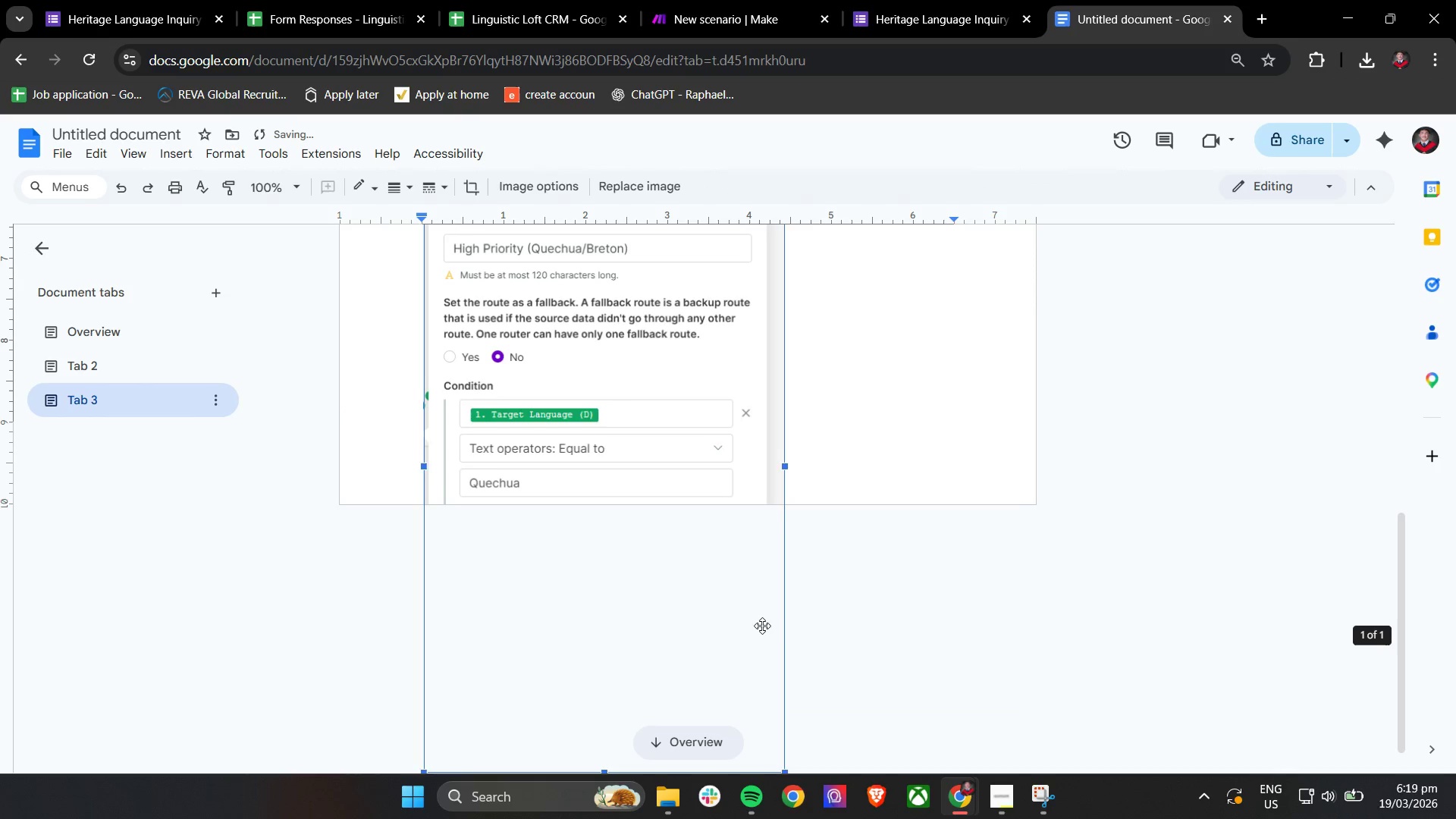 
scroll: coordinate [745, 606], scroll_direction: down, amount: 7.0
 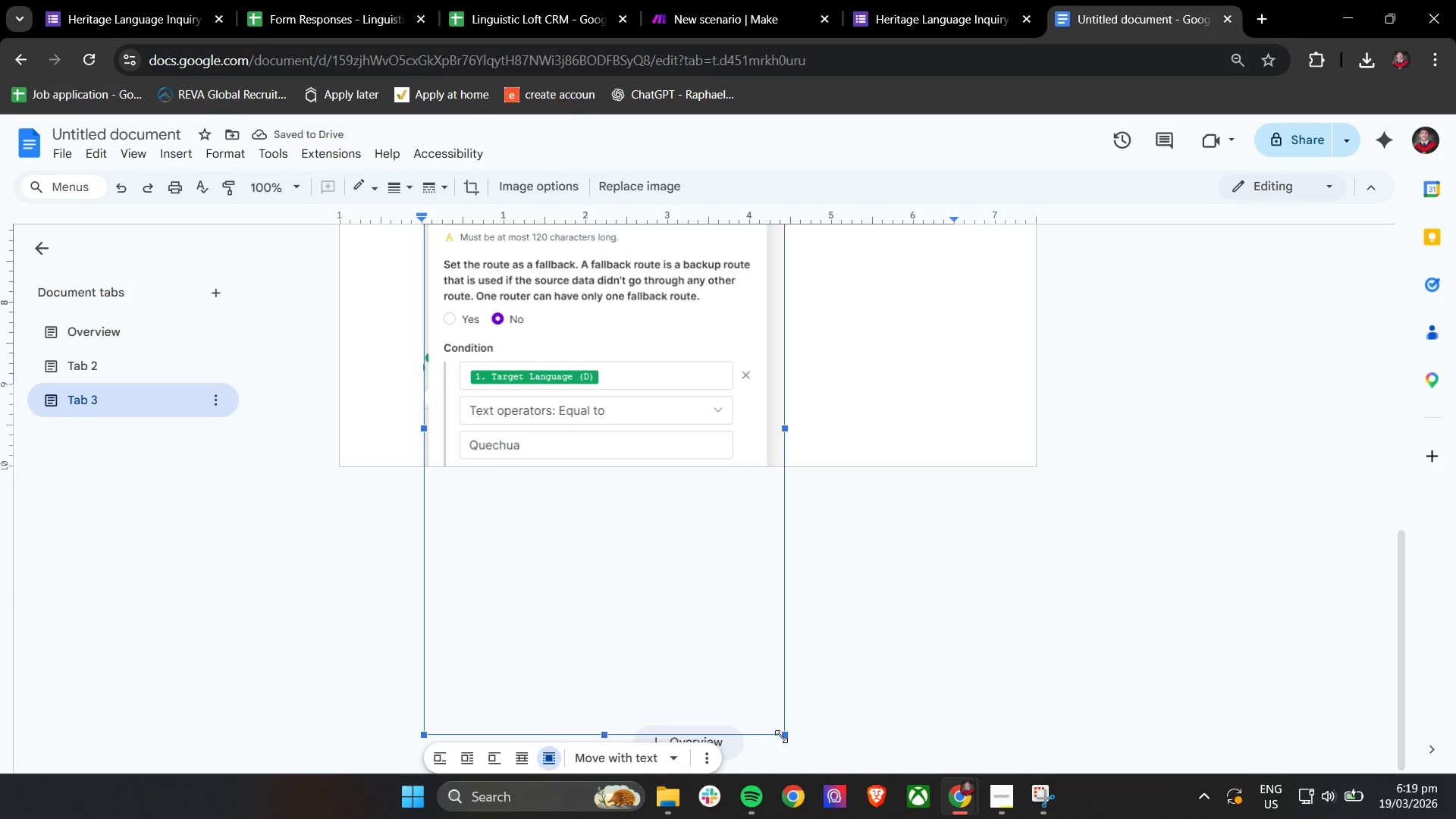 
left_click_drag(start_coordinate=[781, 736], to_coordinate=[728, 630])
 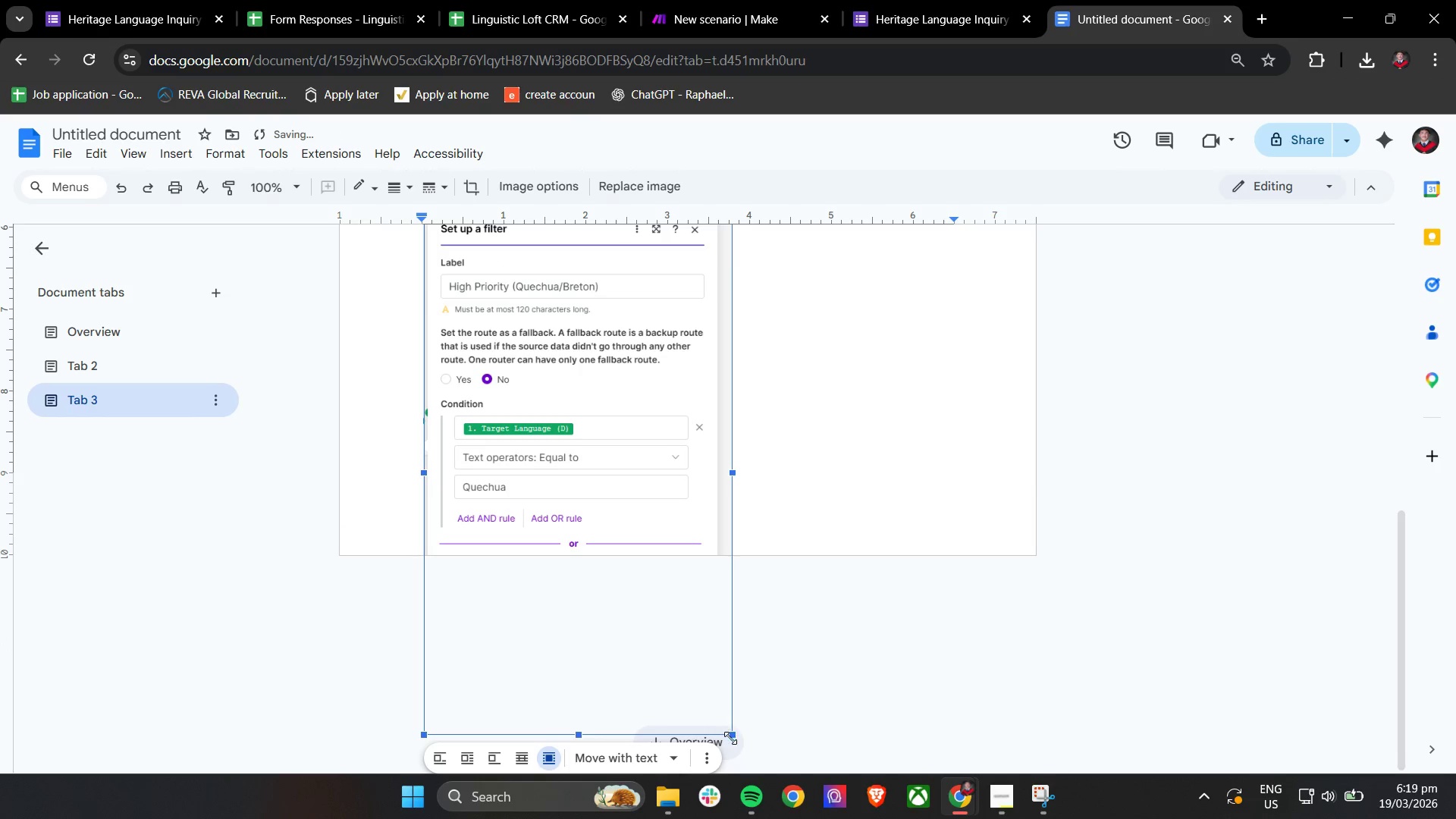 
left_click_drag(start_coordinate=[732, 736], to_coordinate=[623, 426])
 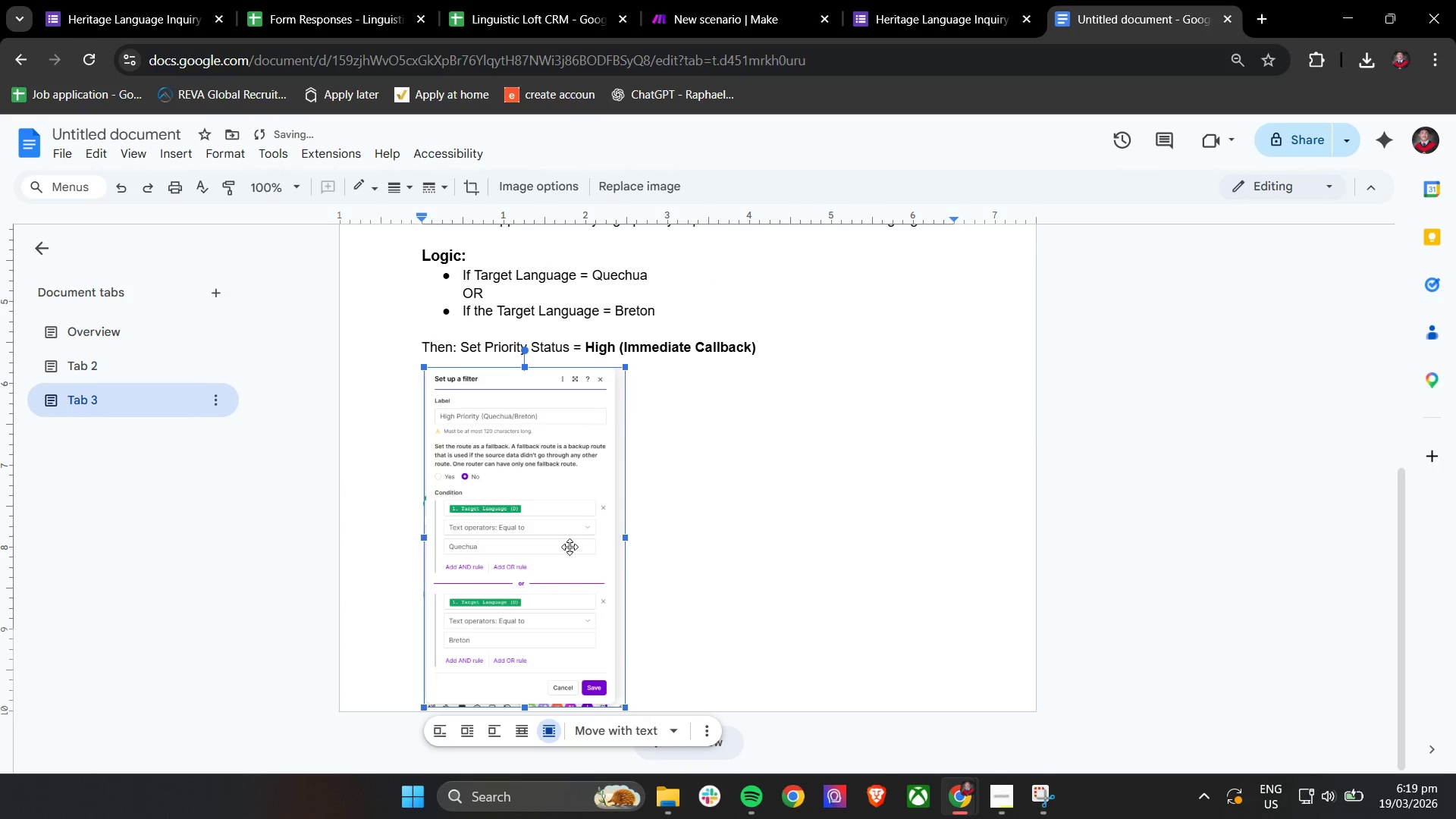 
scroll: coordinate [643, 568], scroll_direction: down, amount: 2.0
 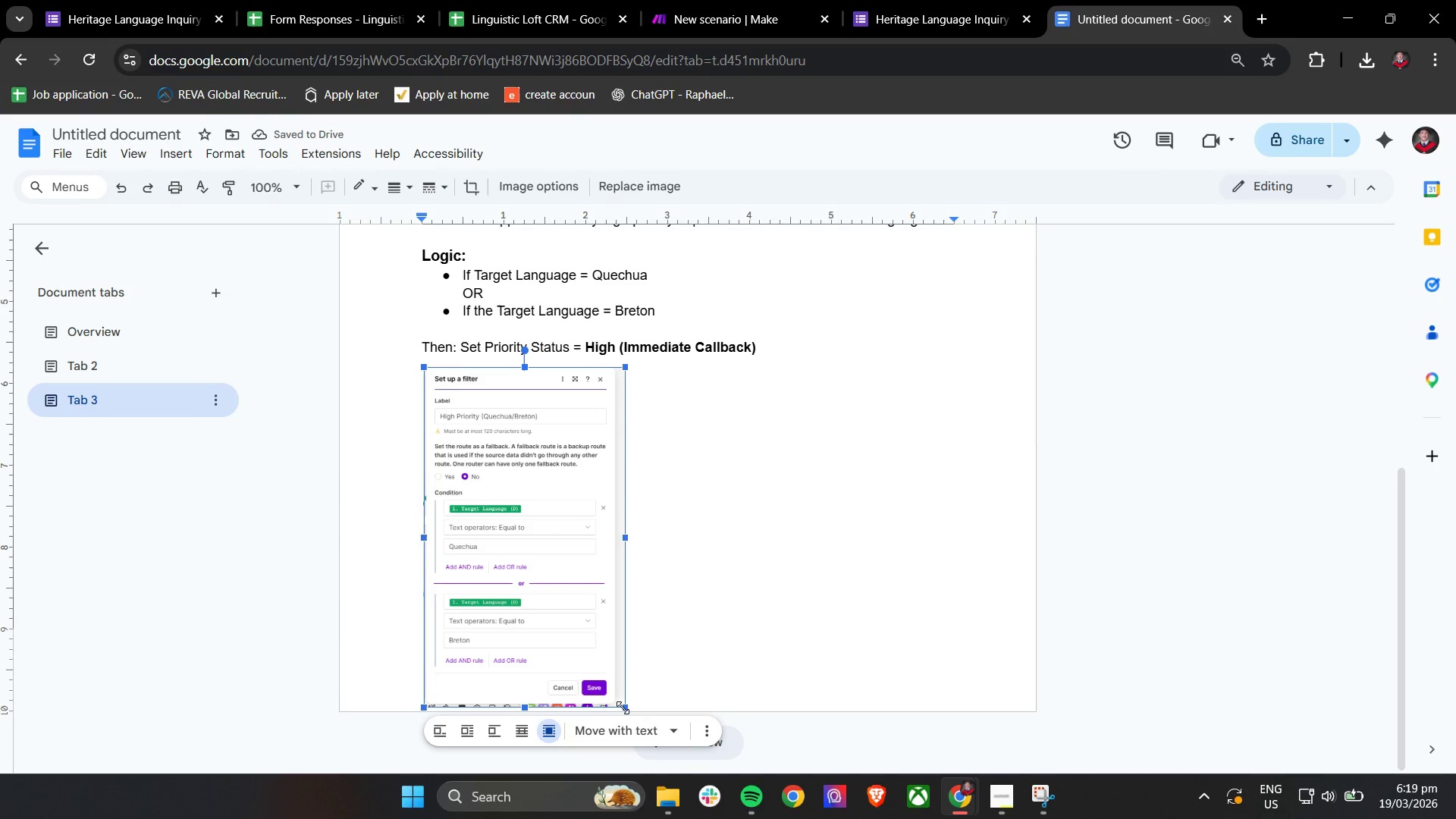 
left_click_drag(start_coordinate=[624, 710], to_coordinate=[604, 639])
 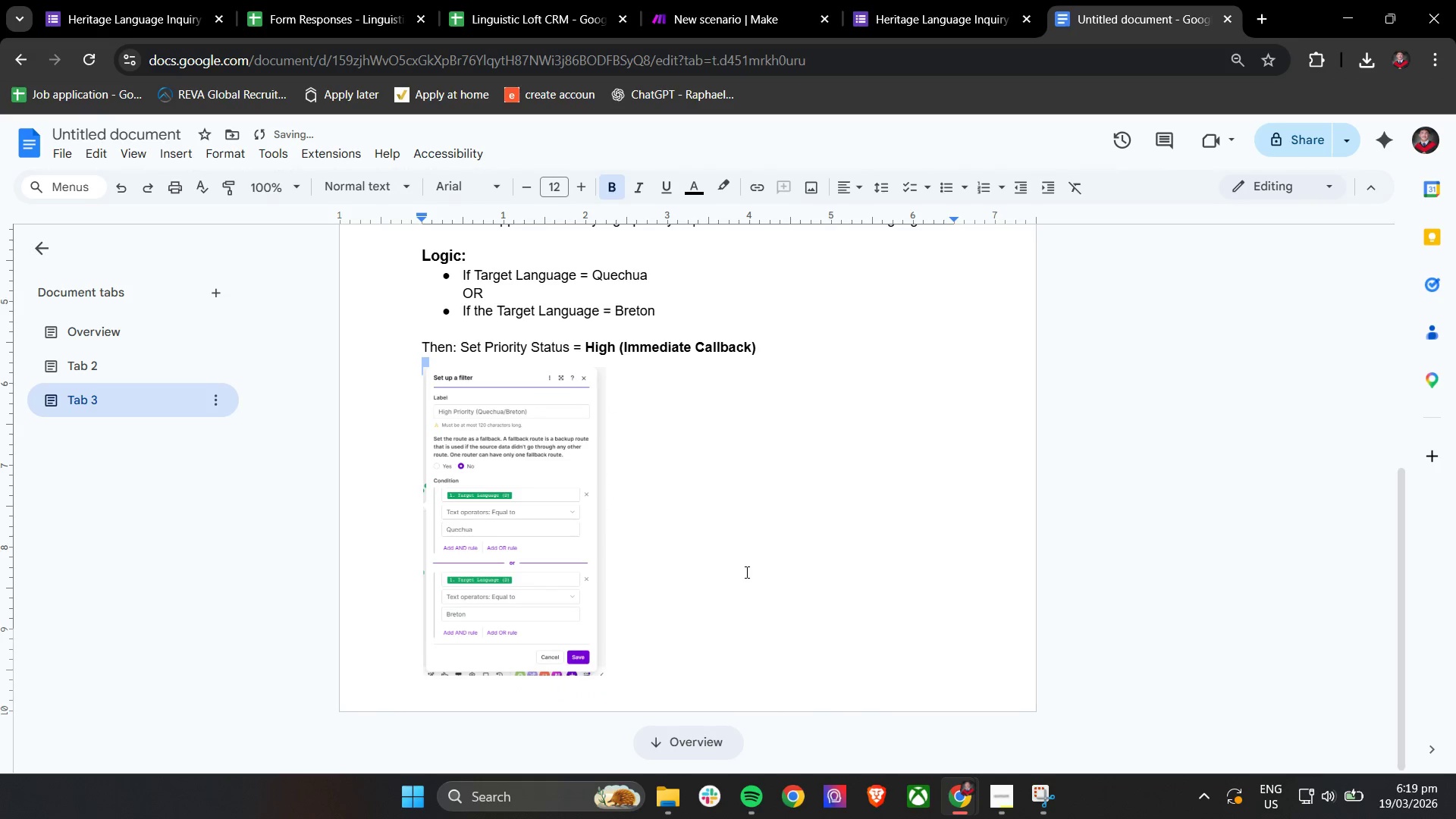 
scroll: coordinate [734, 570], scroll_direction: up, amount: 10.0
 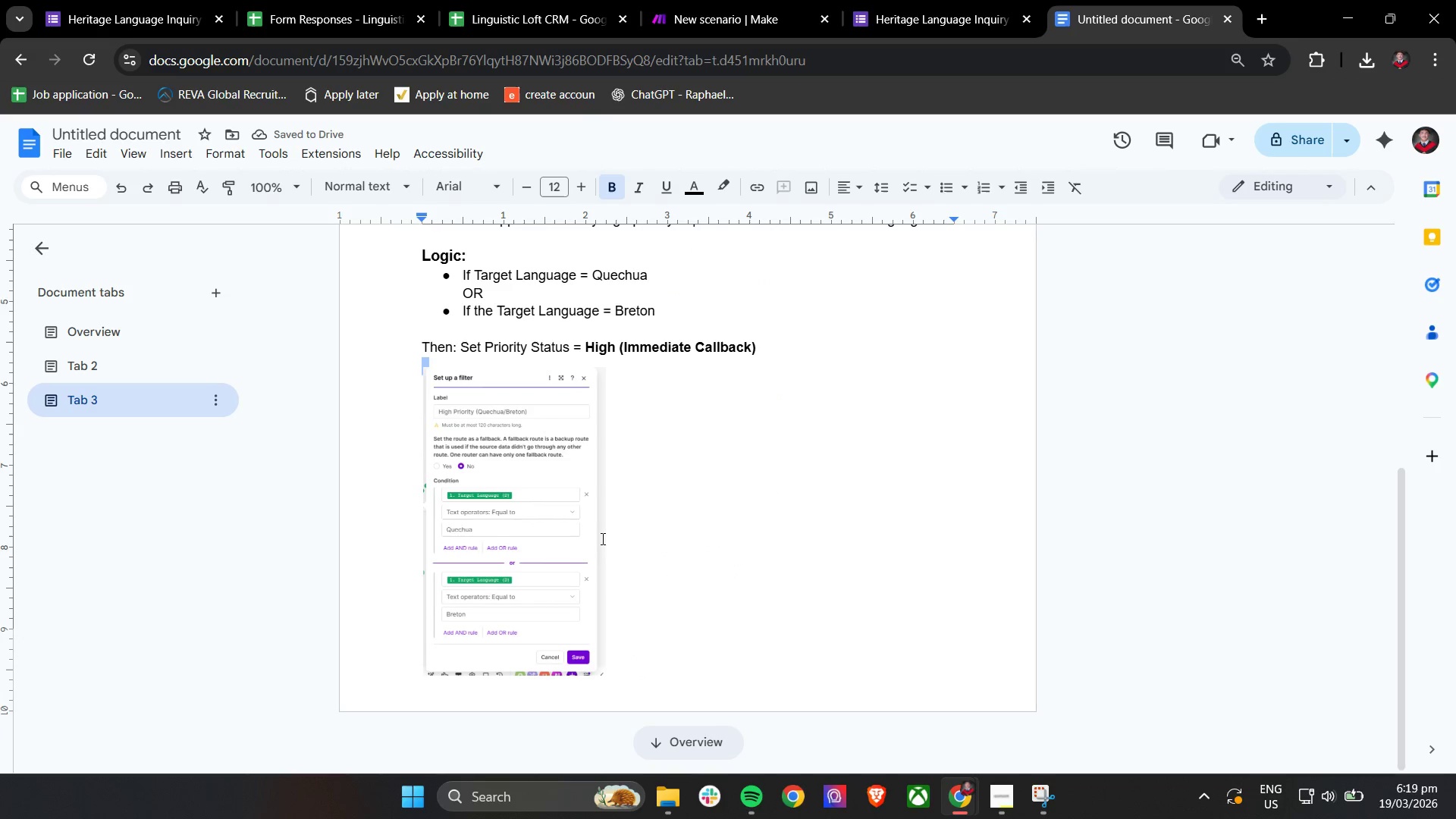 
scroll: coordinate [553, 519], scroll_direction: down, amount: 3.0
 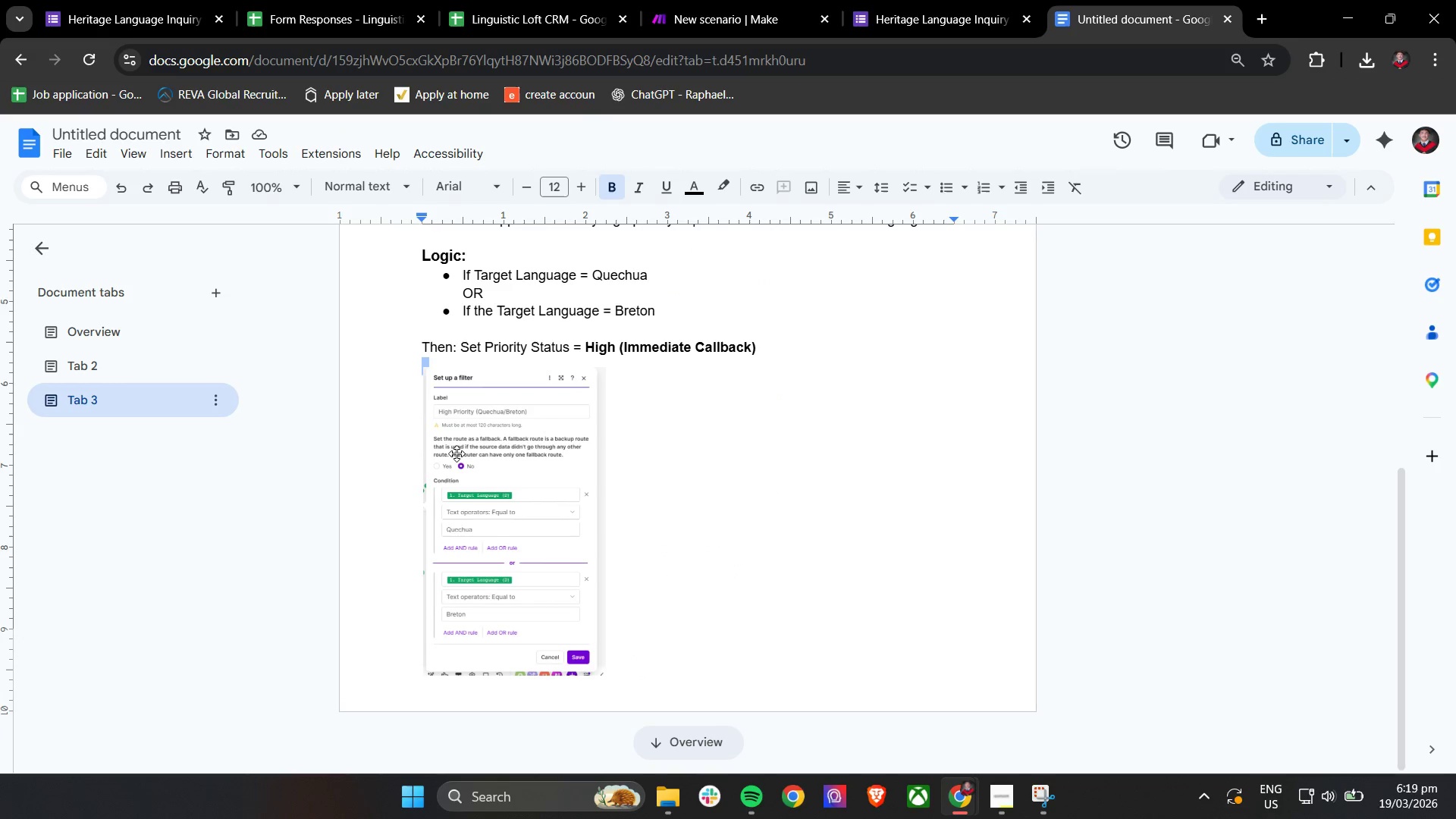 
left_click_drag(start_coordinate=[481, 452], to_coordinate=[526, 805])
 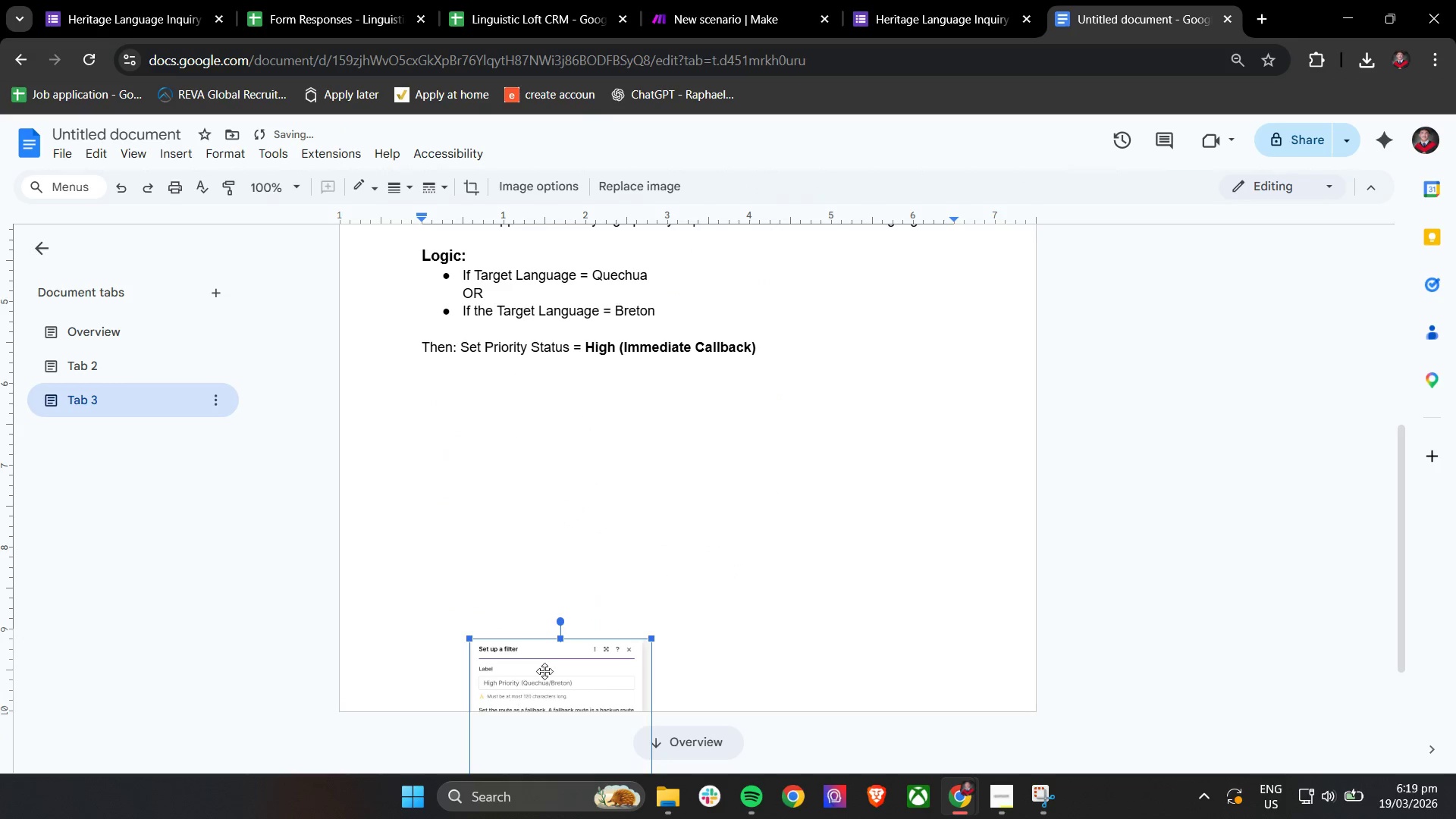 
scroll: coordinate [548, 670], scroll_direction: down, amount: 3.0
 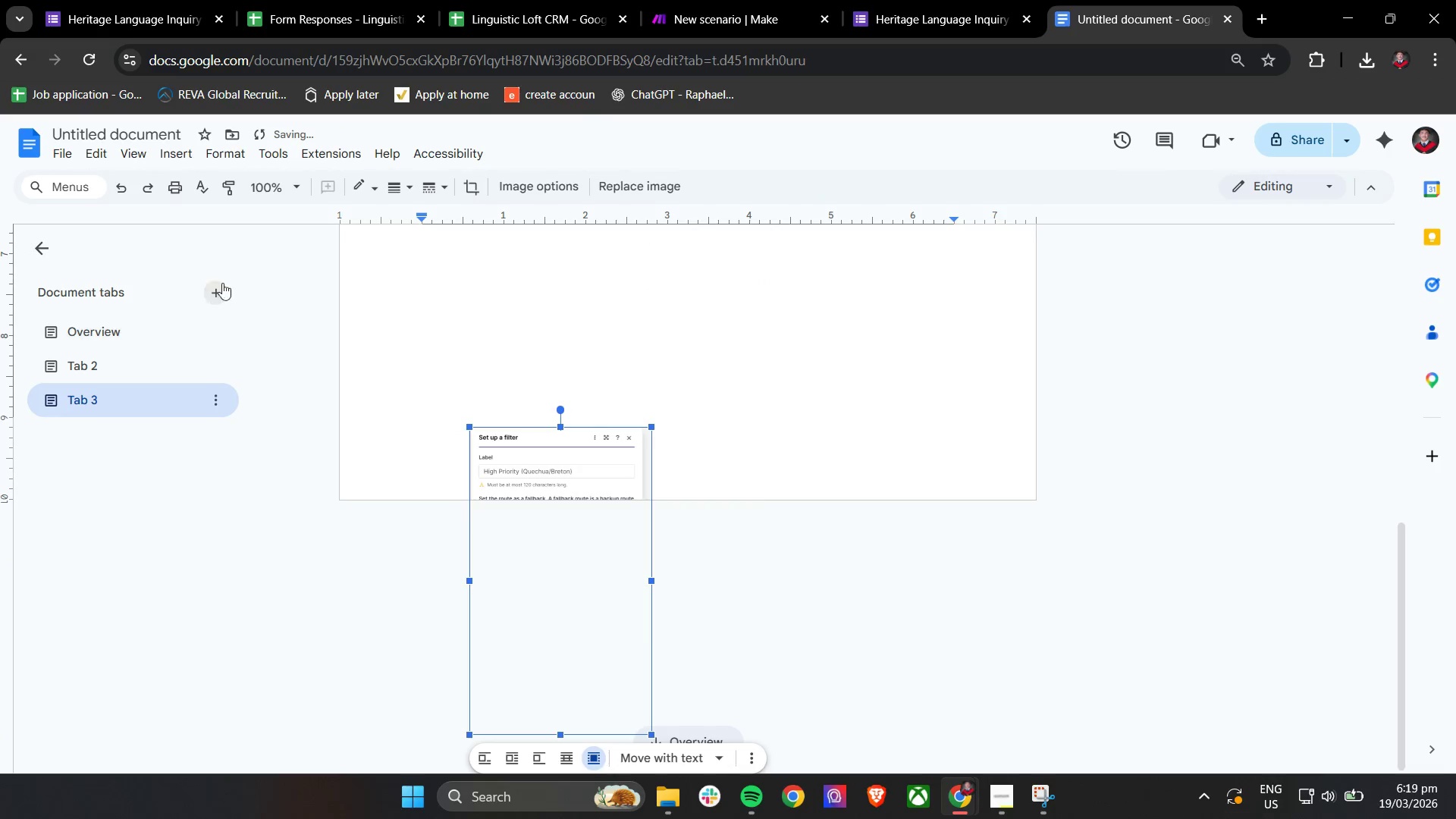 
left_click([213, 290])
 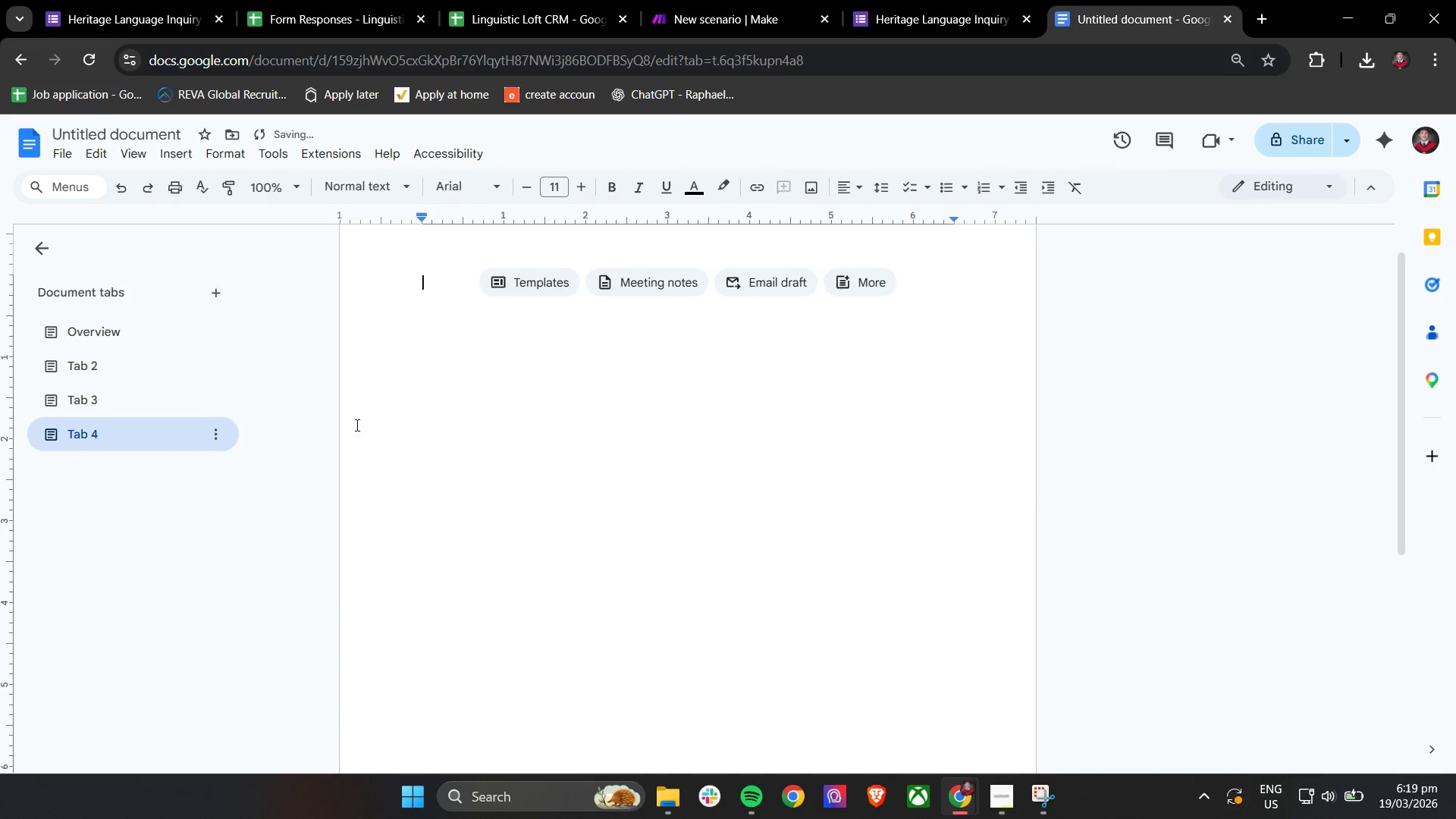 
scroll: coordinate [692, 315], scroll_direction: up, amount: 15.0
 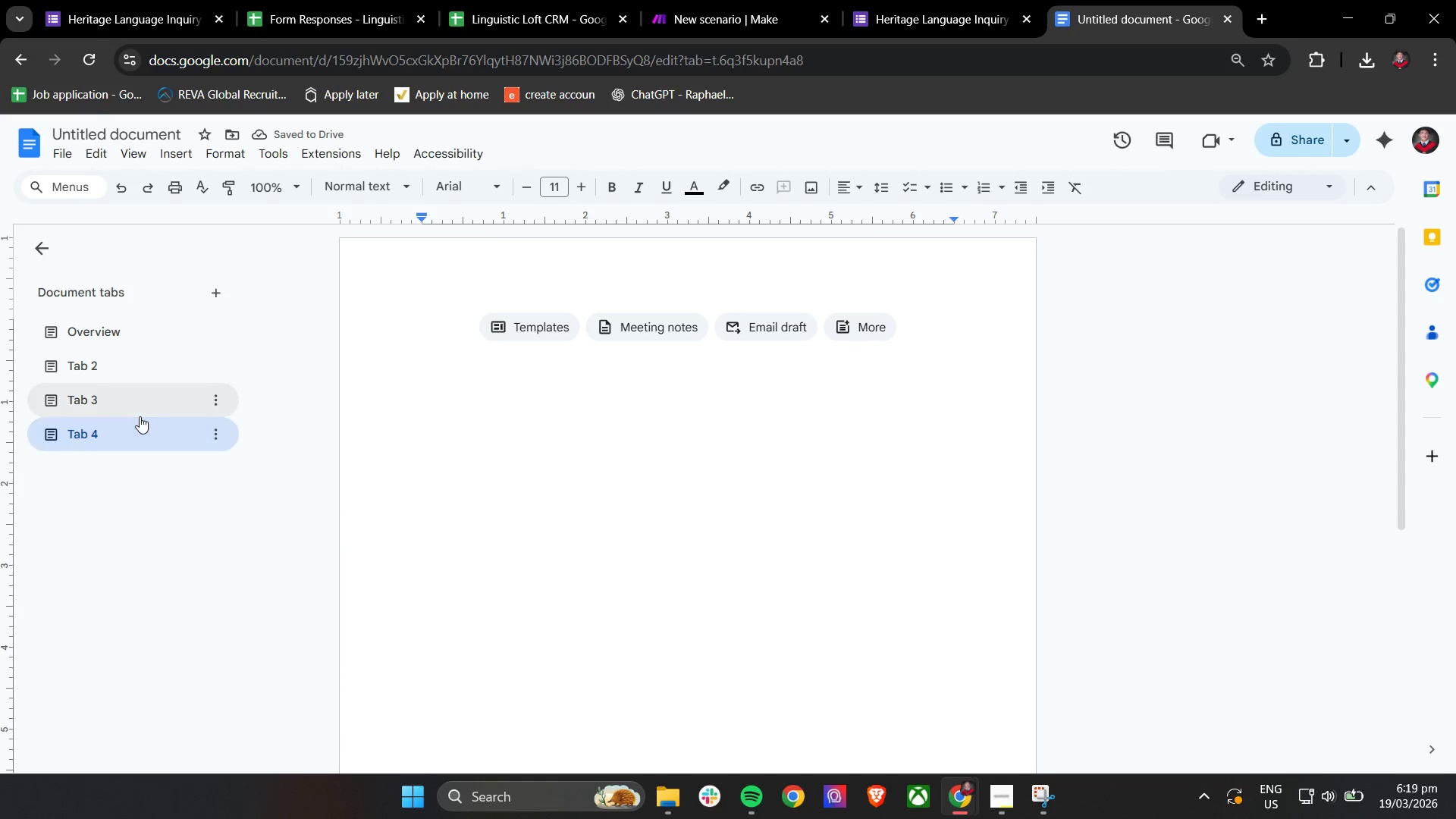 
left_click([136, 410])
 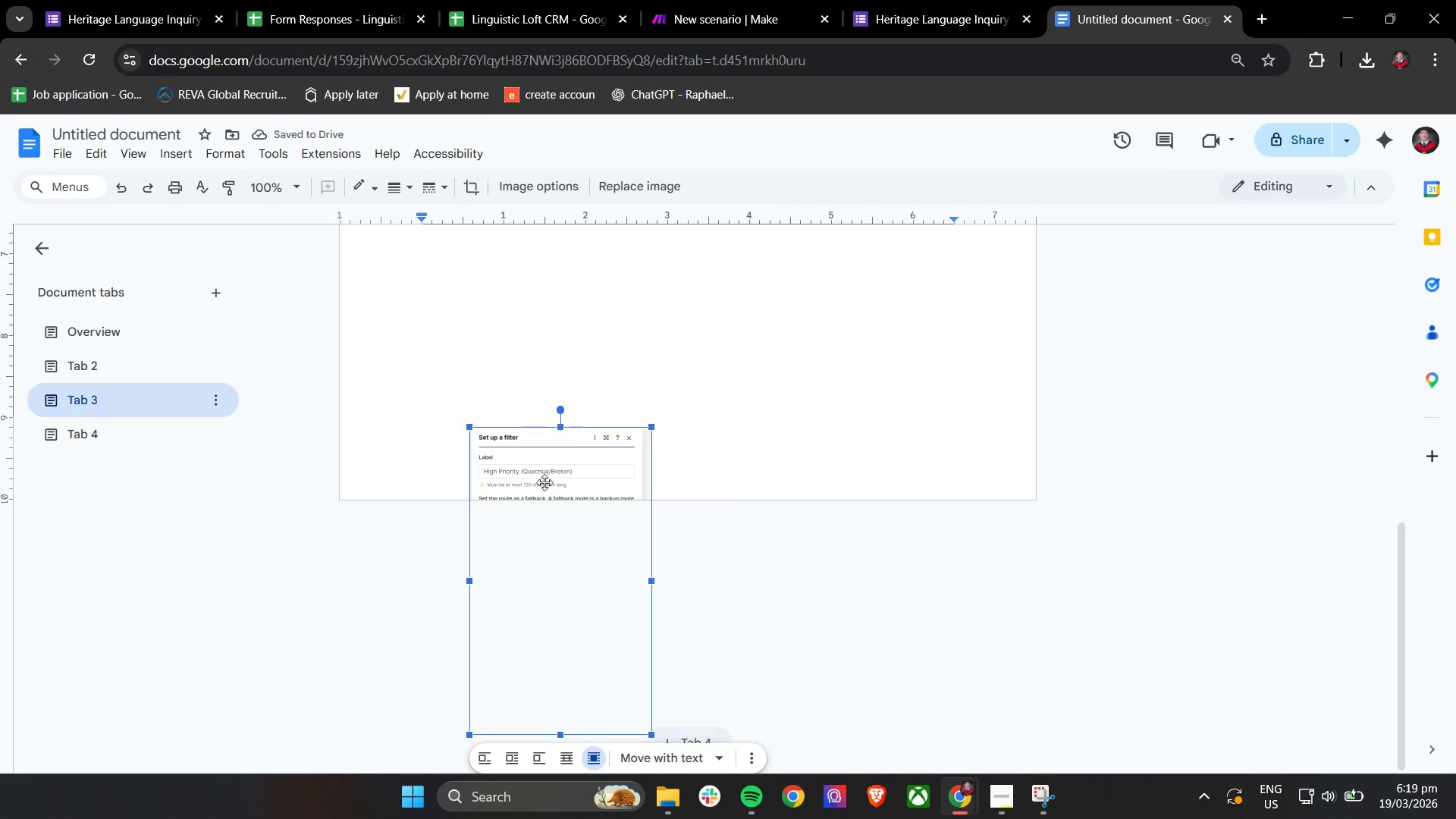 
left_click_drag(start_coordinate=[546, 466], to_coordinate=[699, 742])
 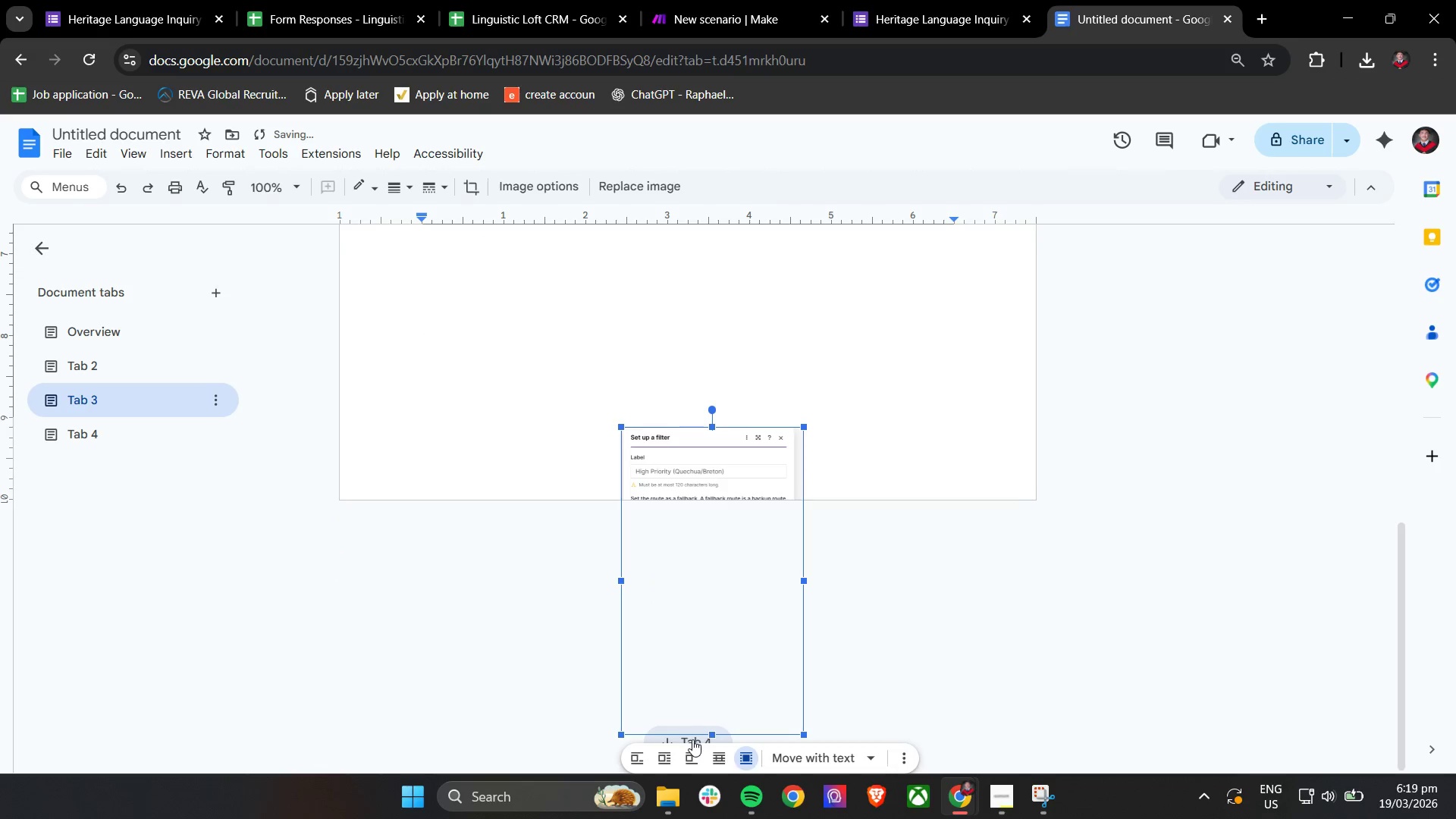 
left_click([692, 740])
 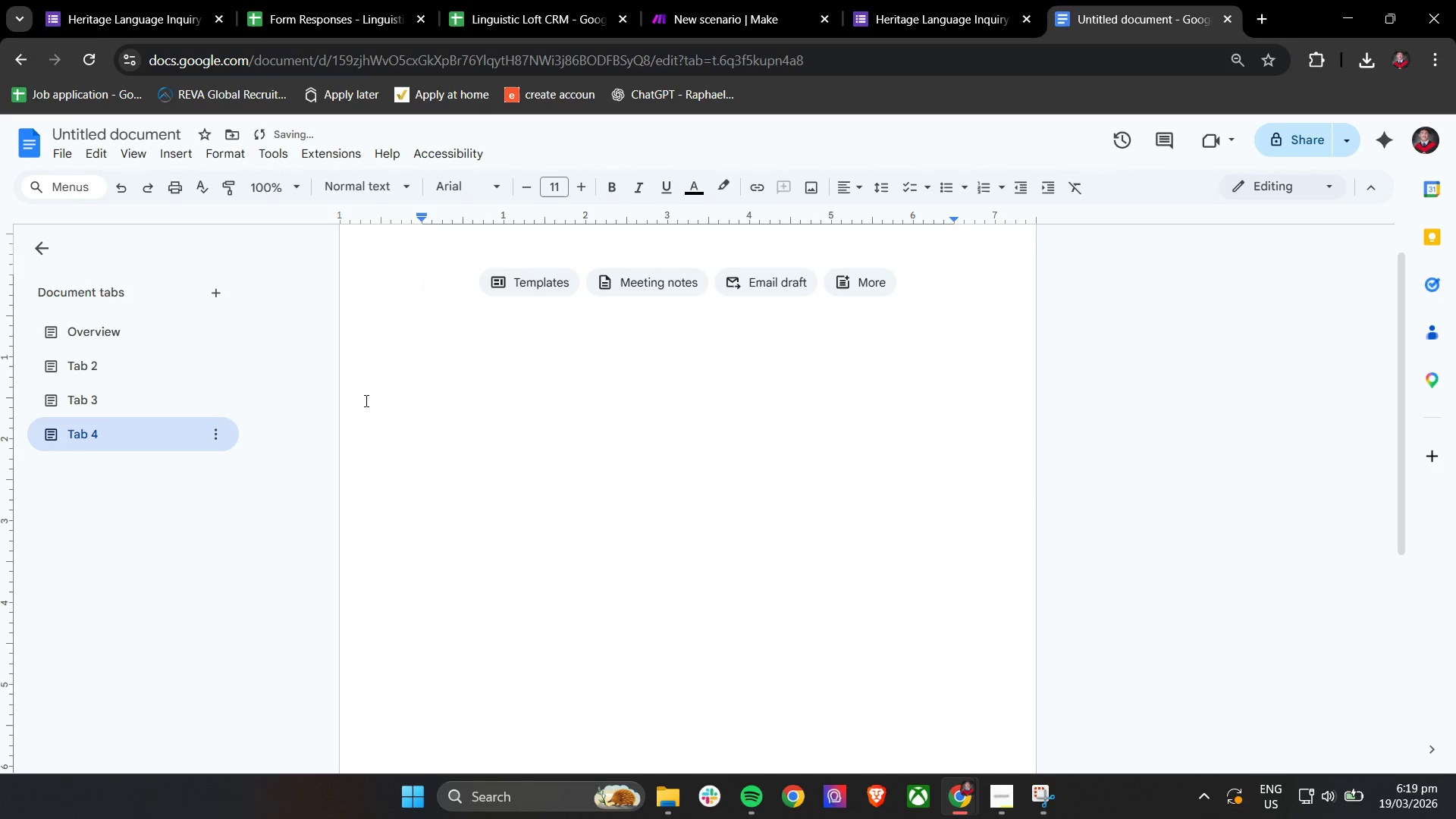 
left_click([144, 388])
 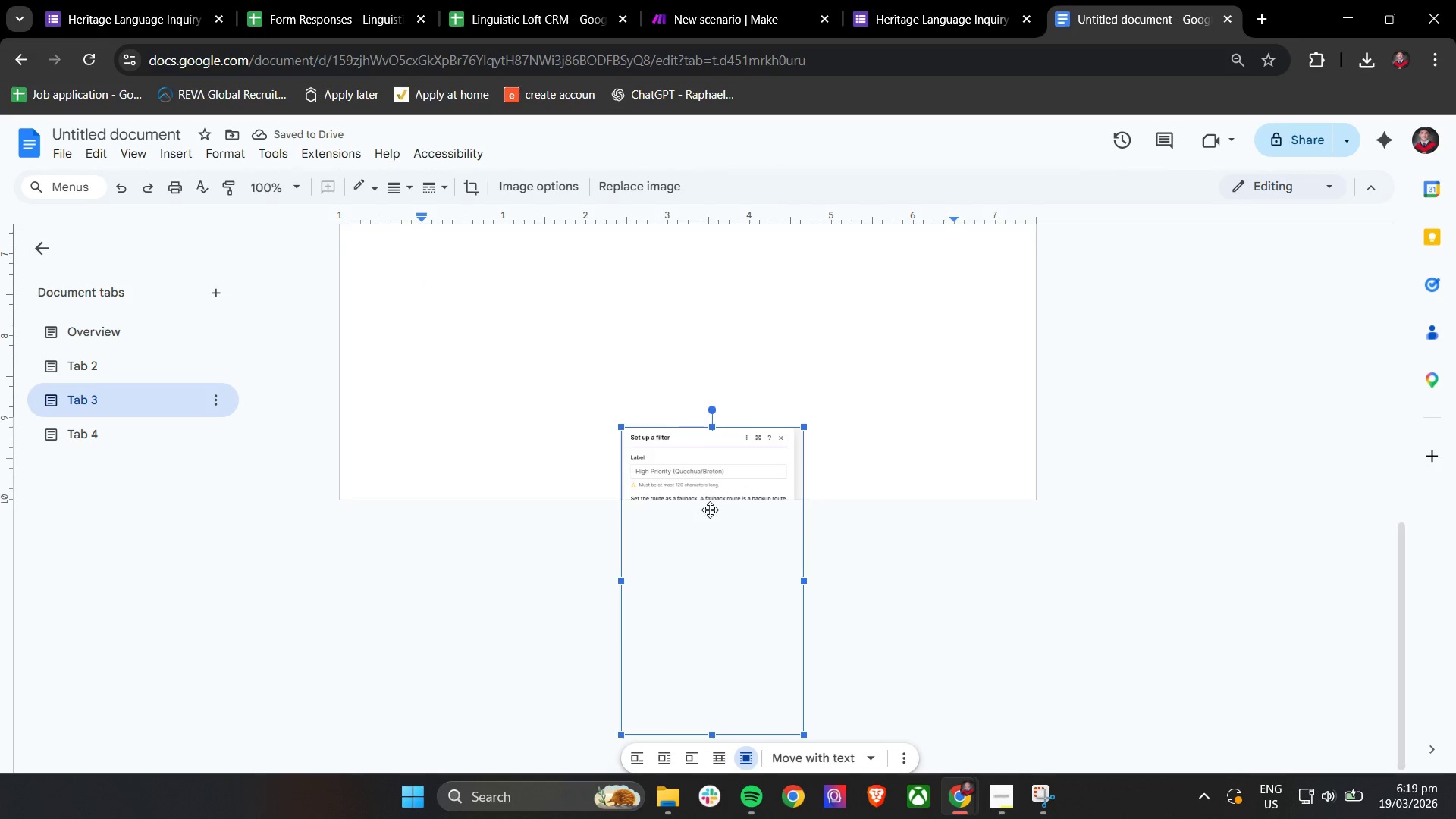 
scroll: coordinate [263, 417], scroll_direction: up, amount: 1.0
 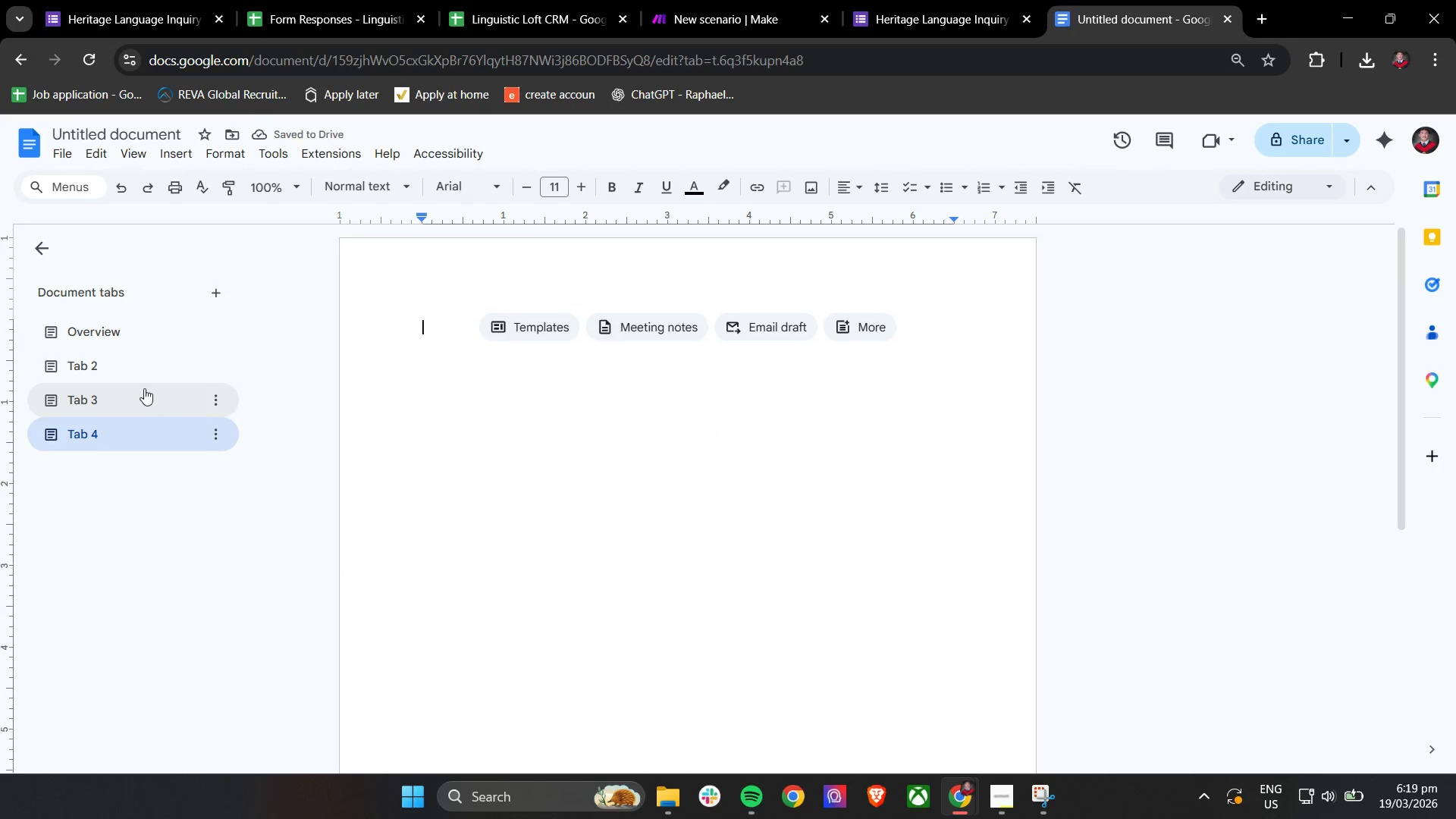 
right_click([697, 443])
 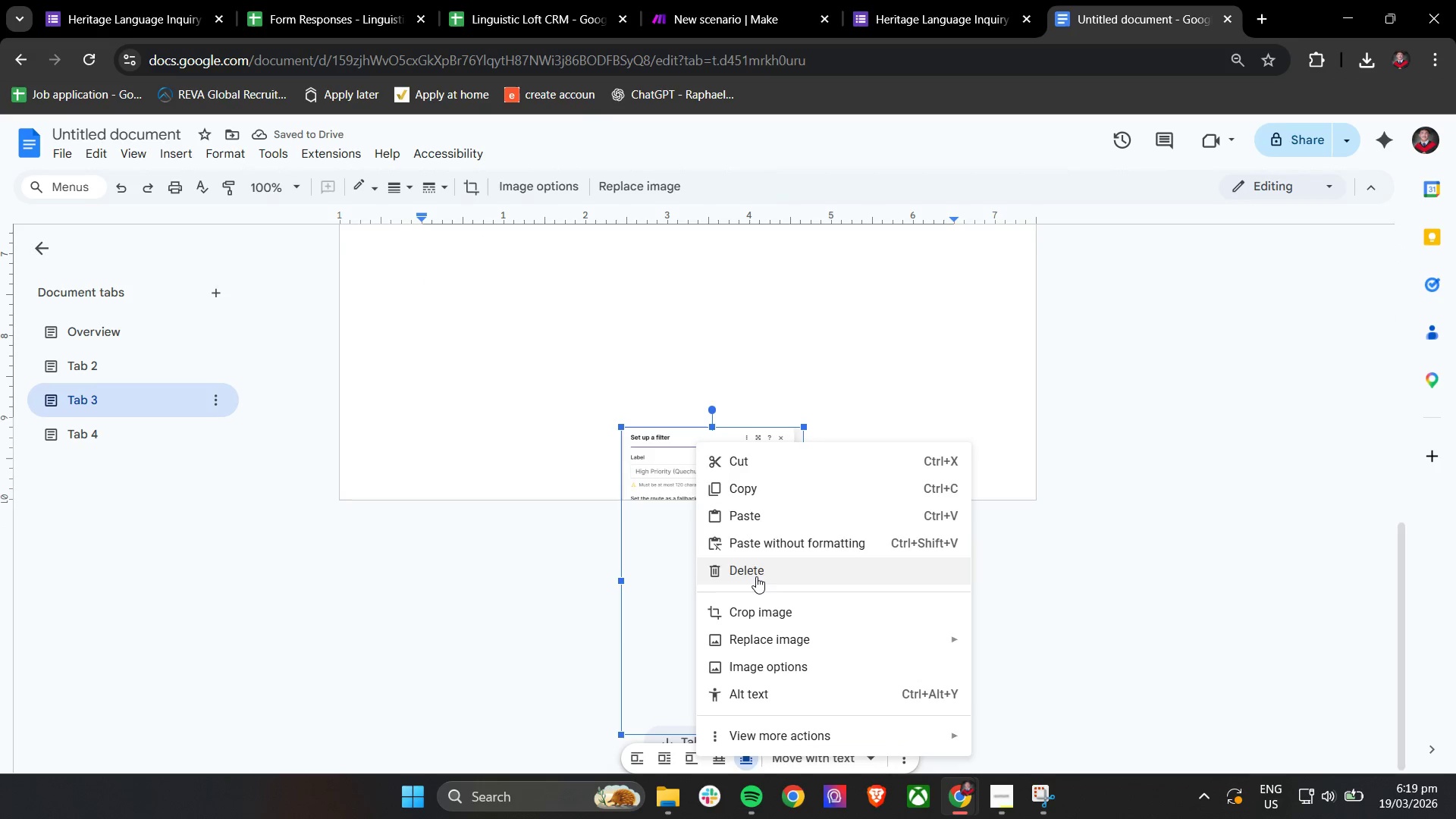 
left_click([757, 576])
 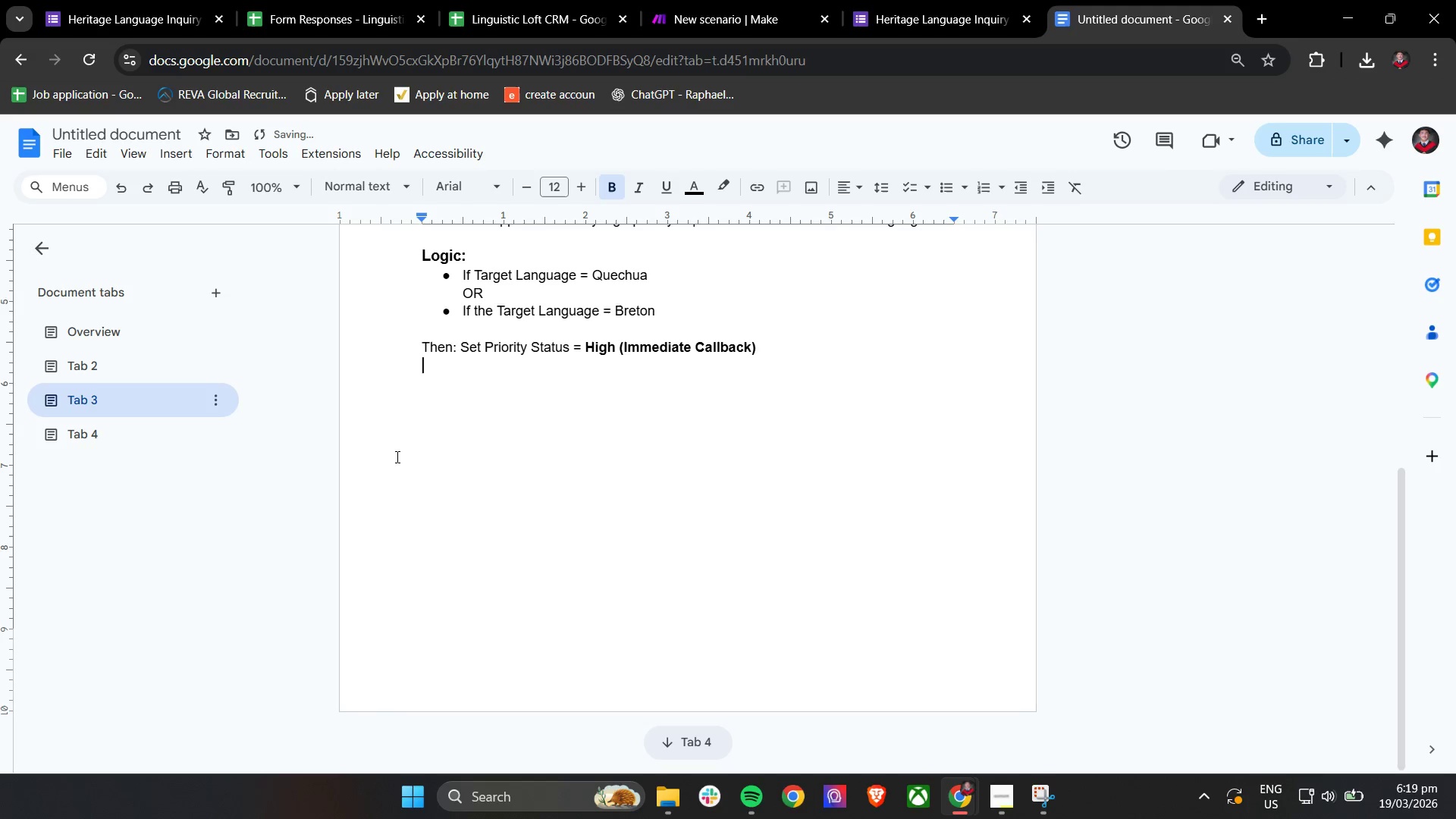 
scroll: coordinate [497, 422], scroll_direction: up, amount: 10.0
 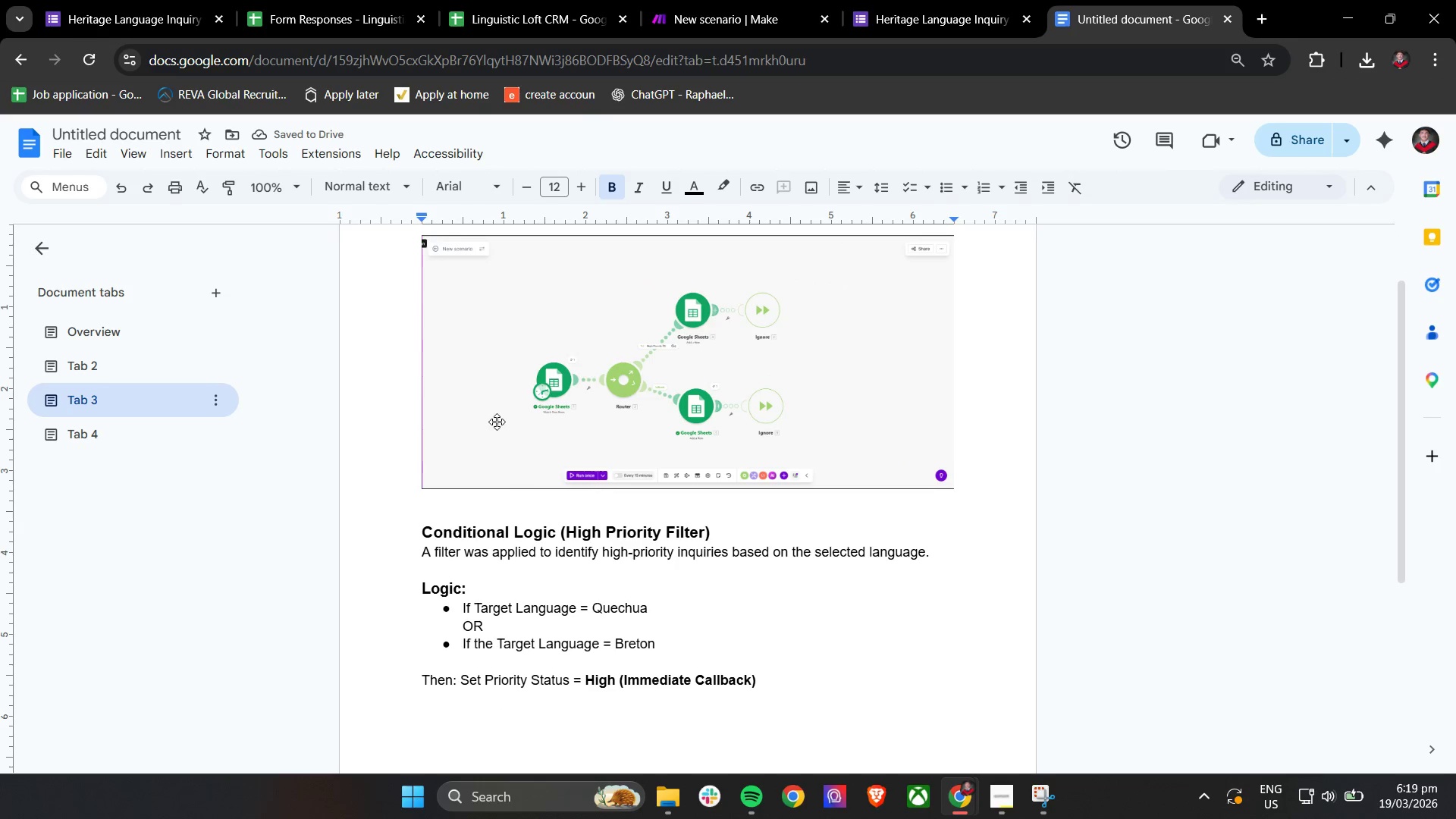 
scroll: coordinate [497, 422], scroll_direction: down, amount: 2.0
 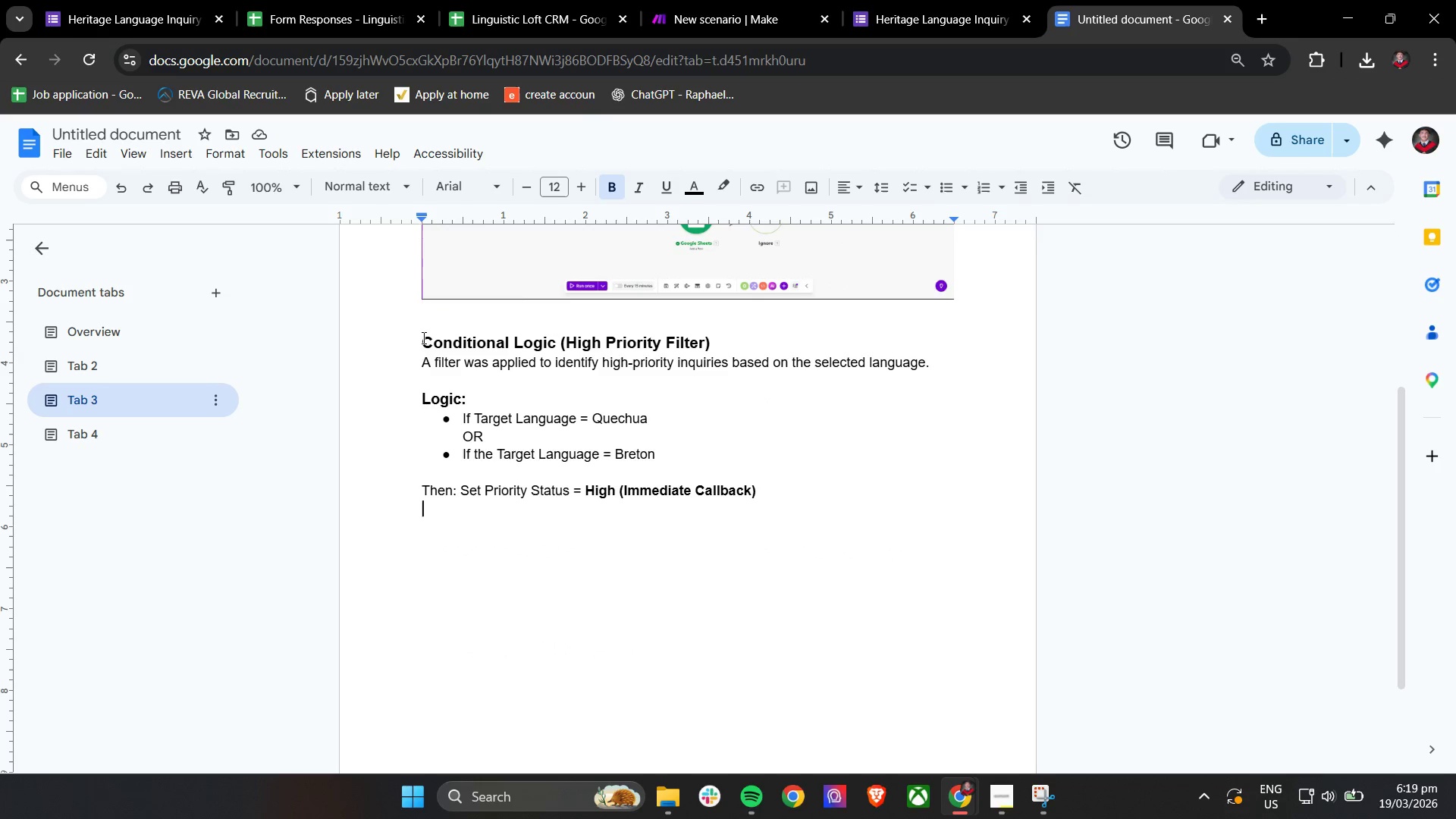 
left_click([425, 341])
 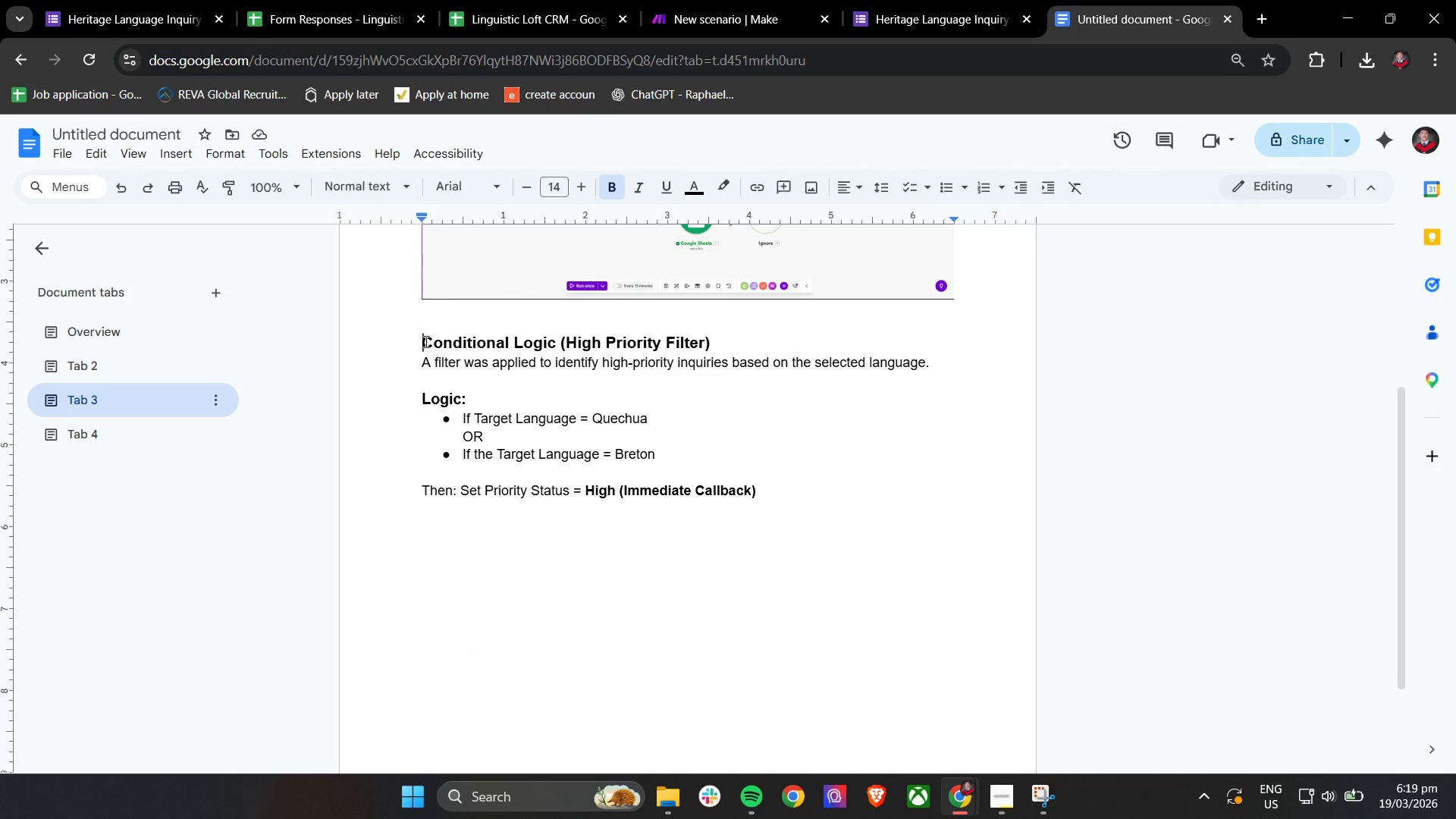 
key(Enter)
 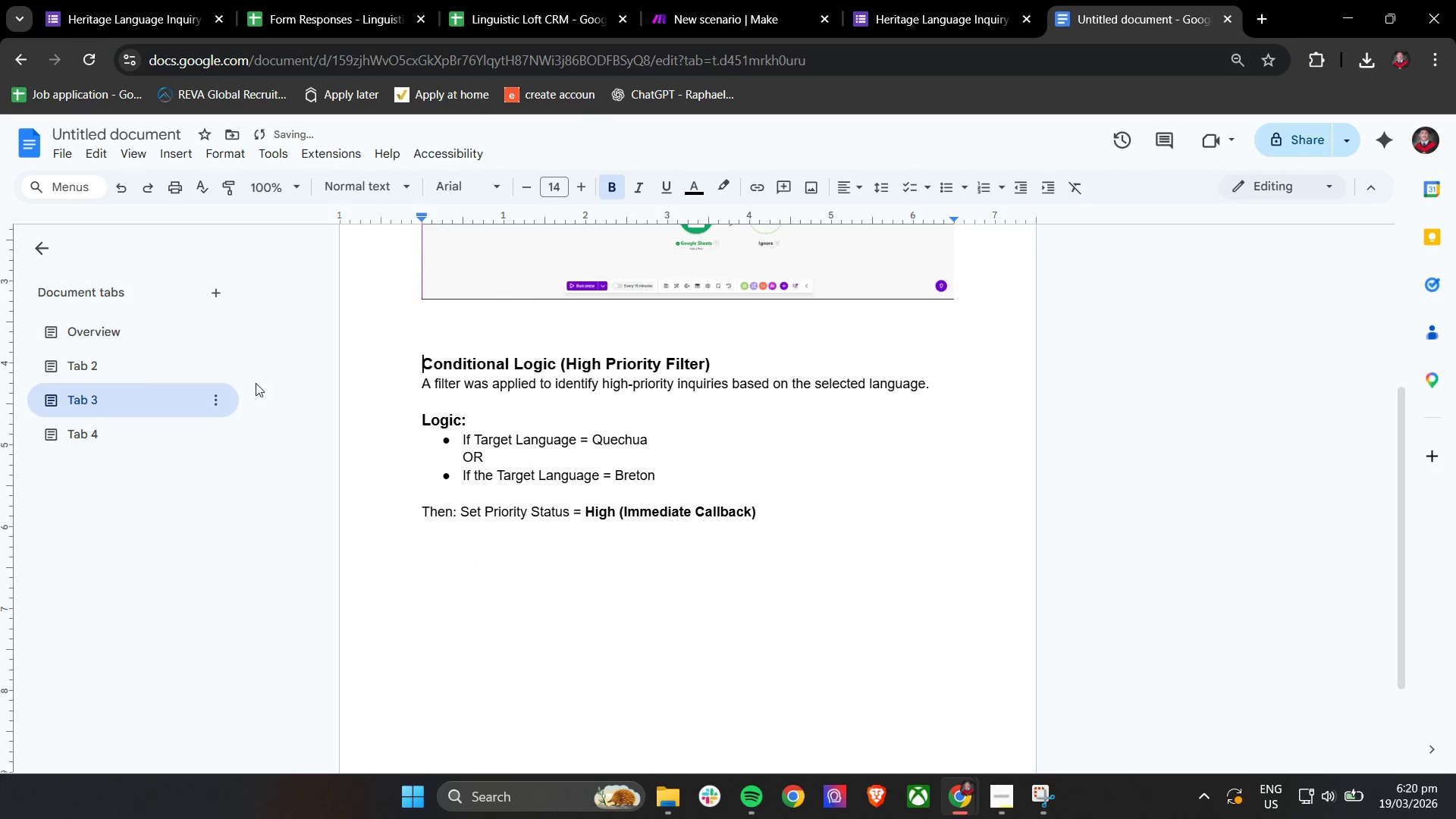 
left_click([138, 432])
 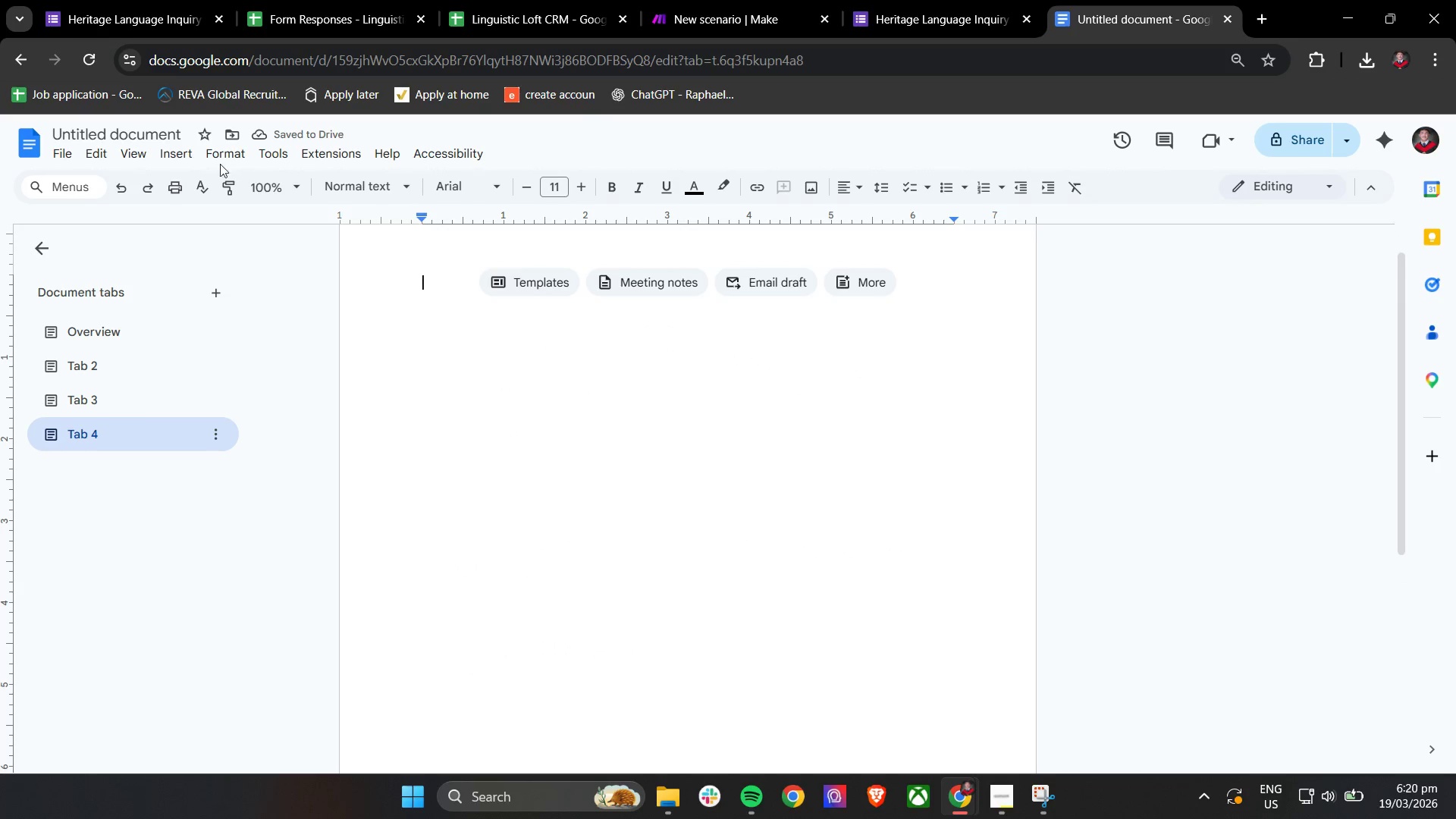 
left_click([187, 160])
 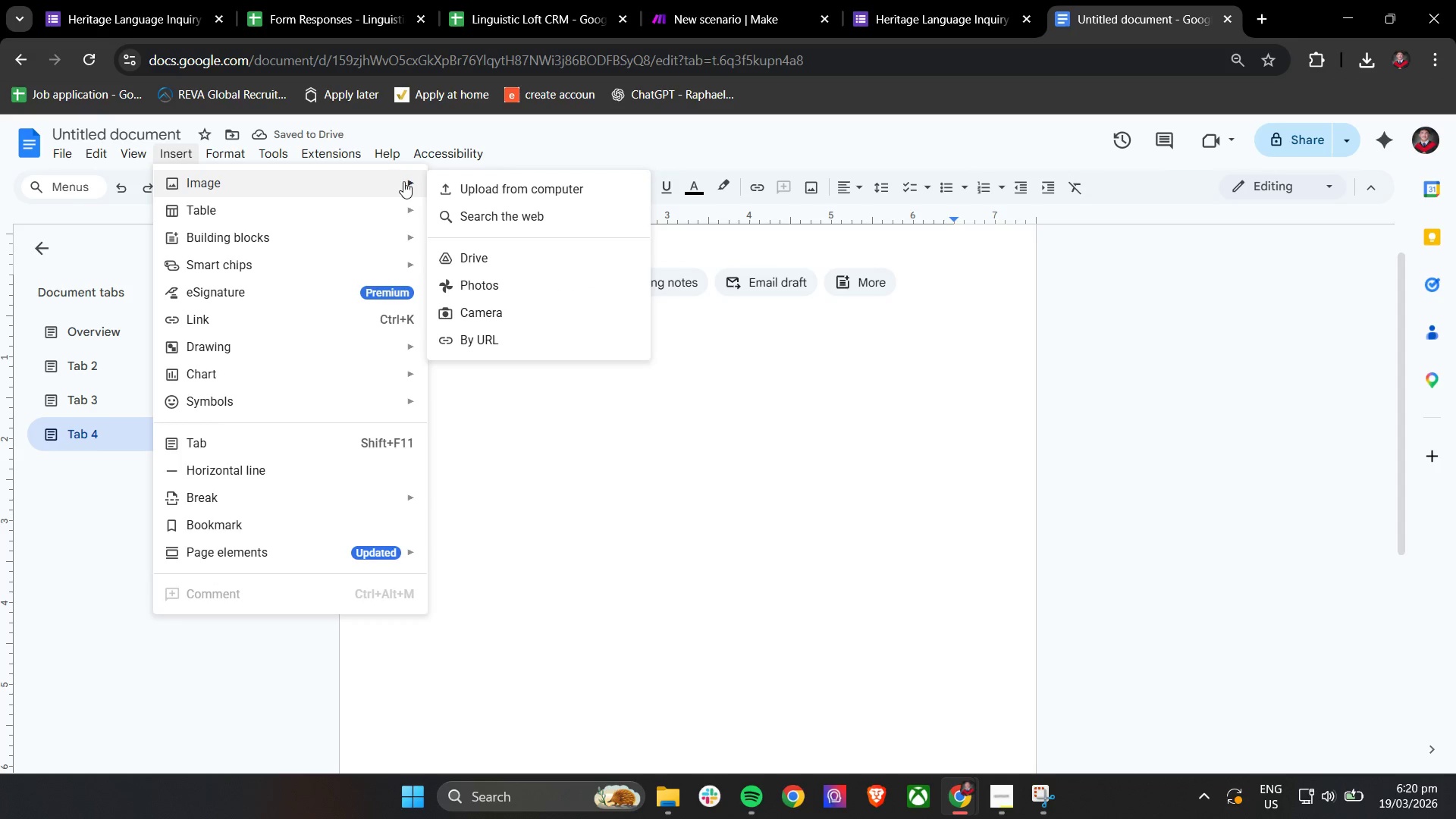 
left_click([455, 183])
 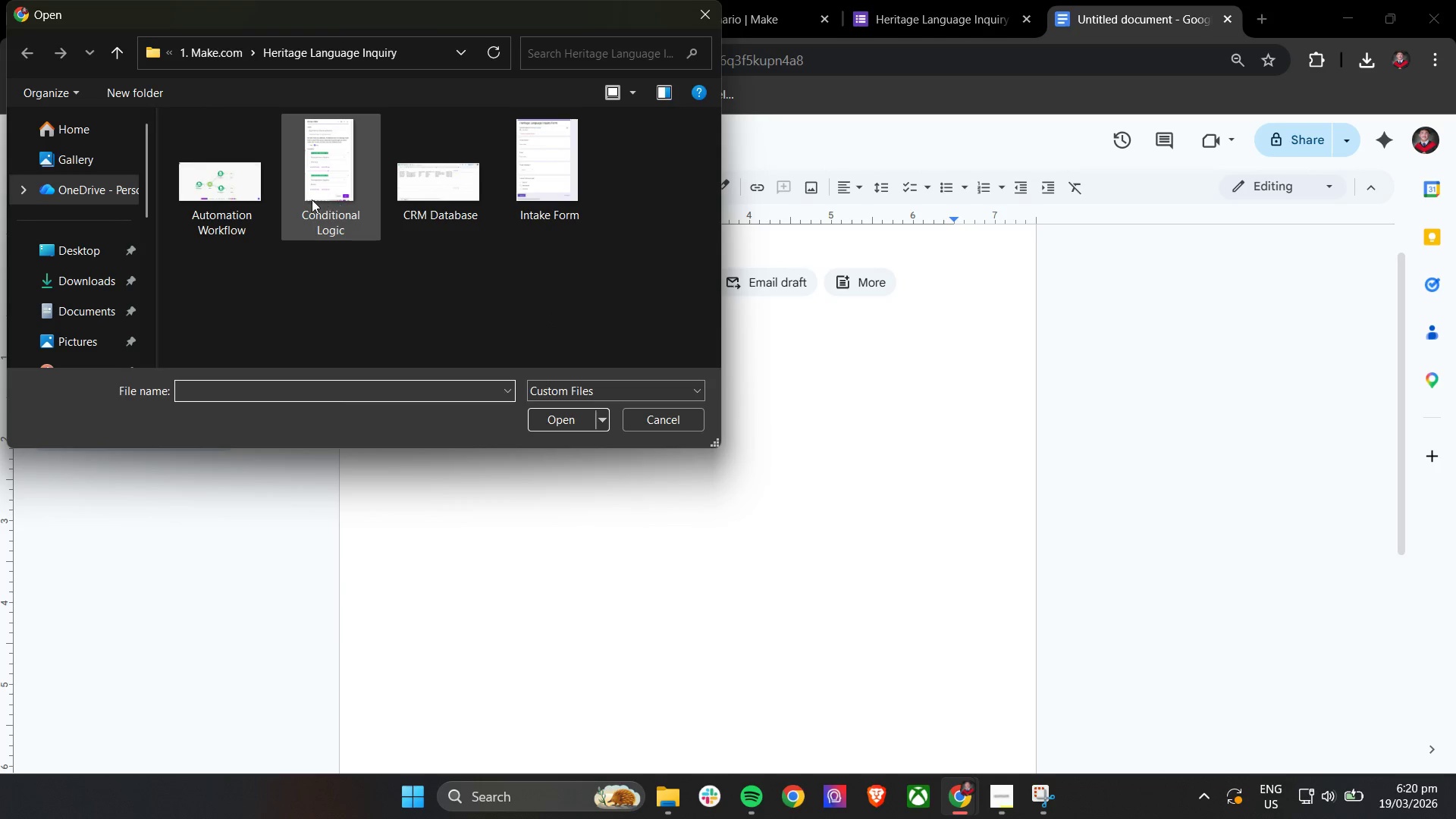 
left_click([318, 199])
 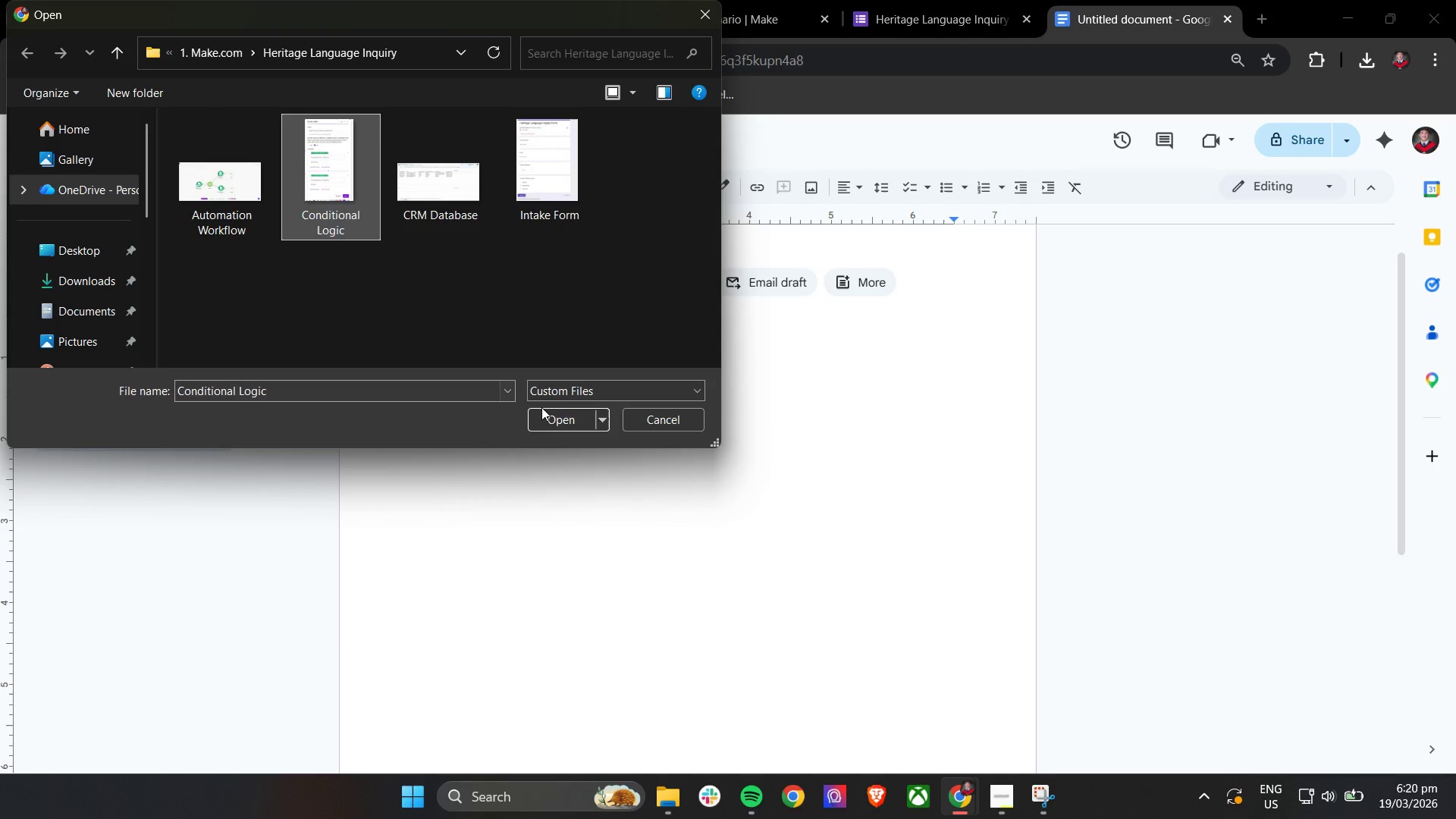 
left_click([542, 407])
 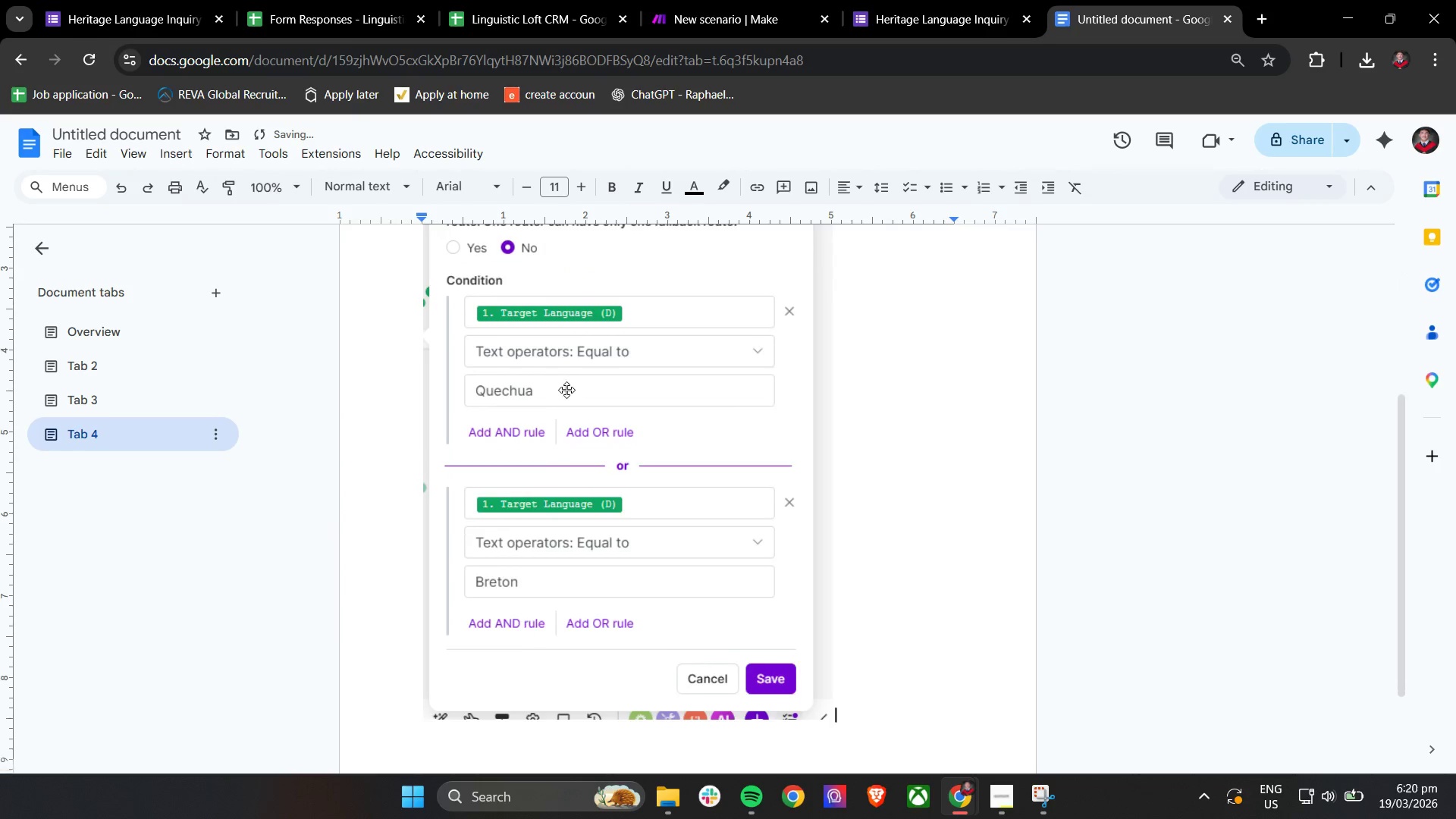 
scroll: coordinate [572, 390], scroll_direction: down, amount: 2.0
 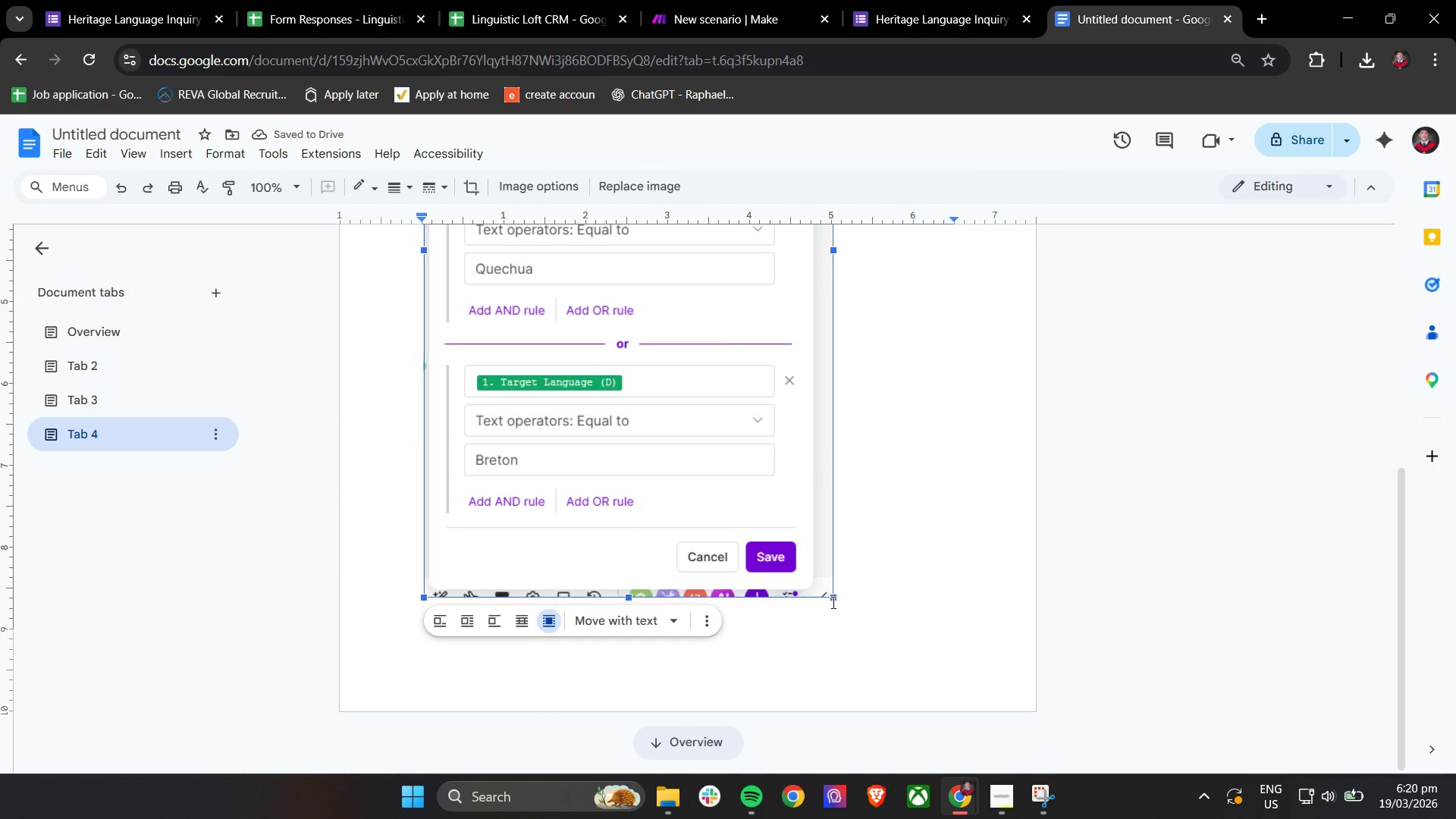 
left_click_drag(start_coordinate=[832, 598], to_coordinate=[522, 249])
 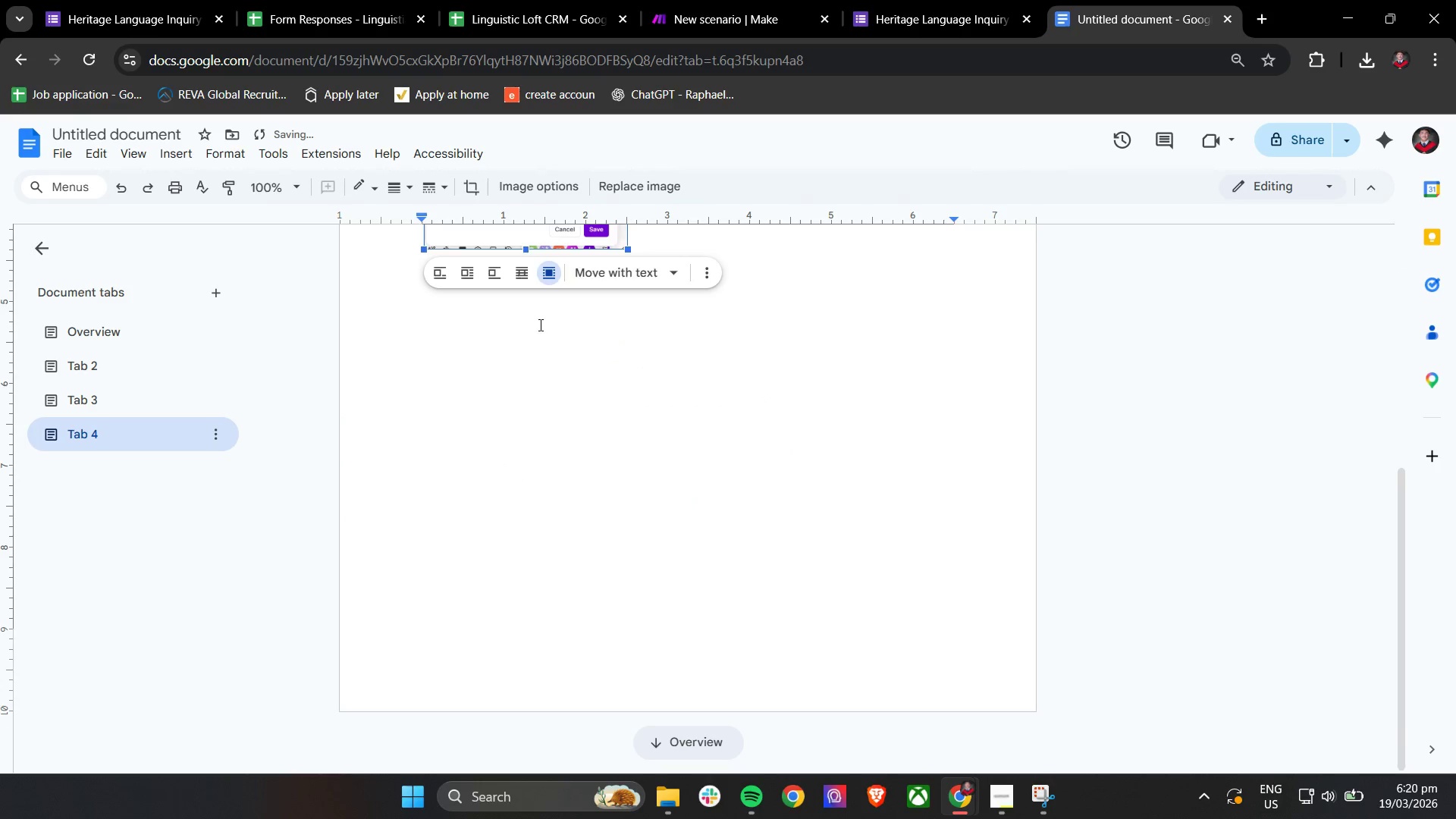 
left_click_drag(start_coordinate=[551, 416], to_coordinate=[545, 371])
 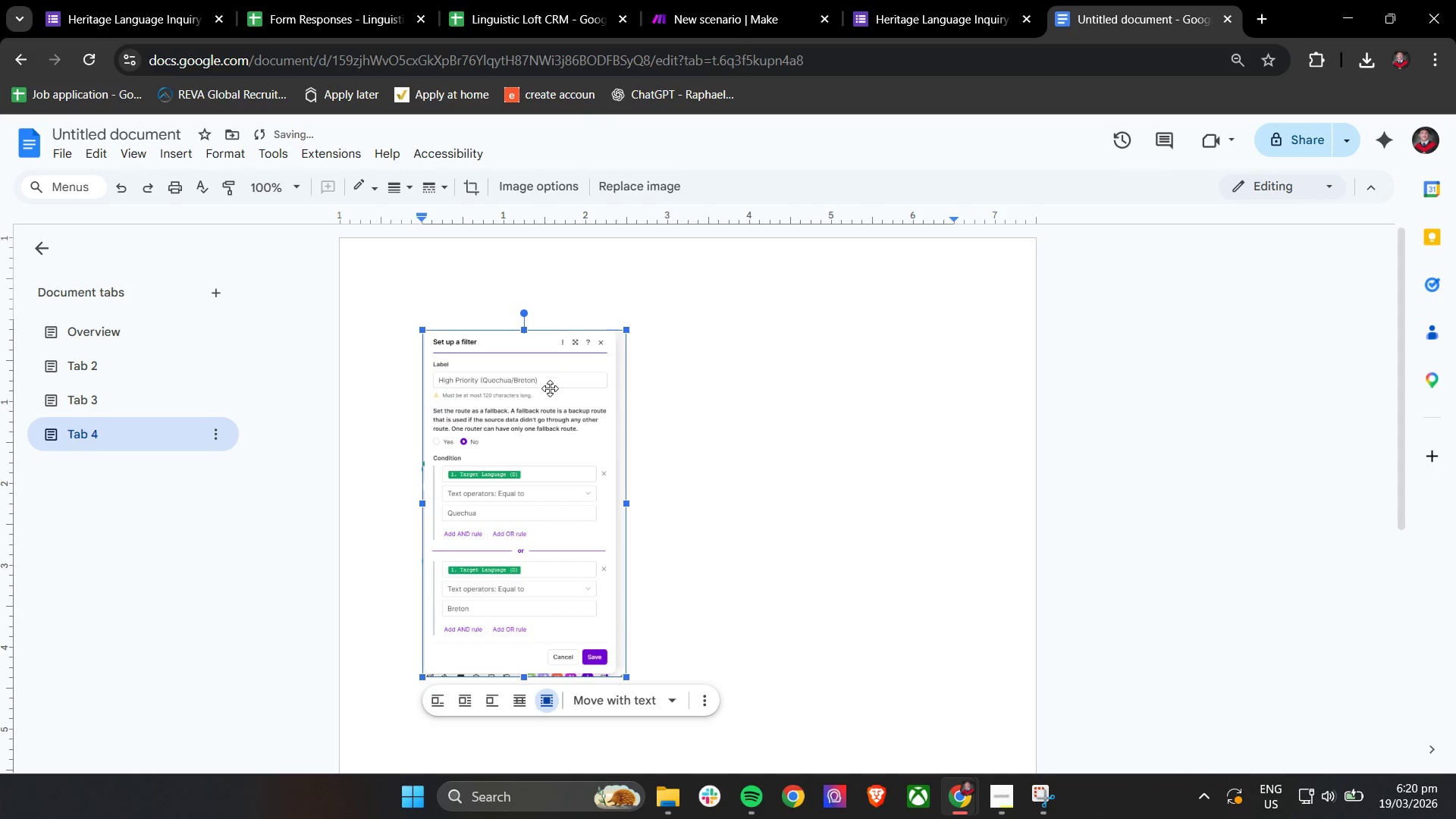 
scroll: coordinate [628, 430], scroll_direction: up, amount: 11.0
 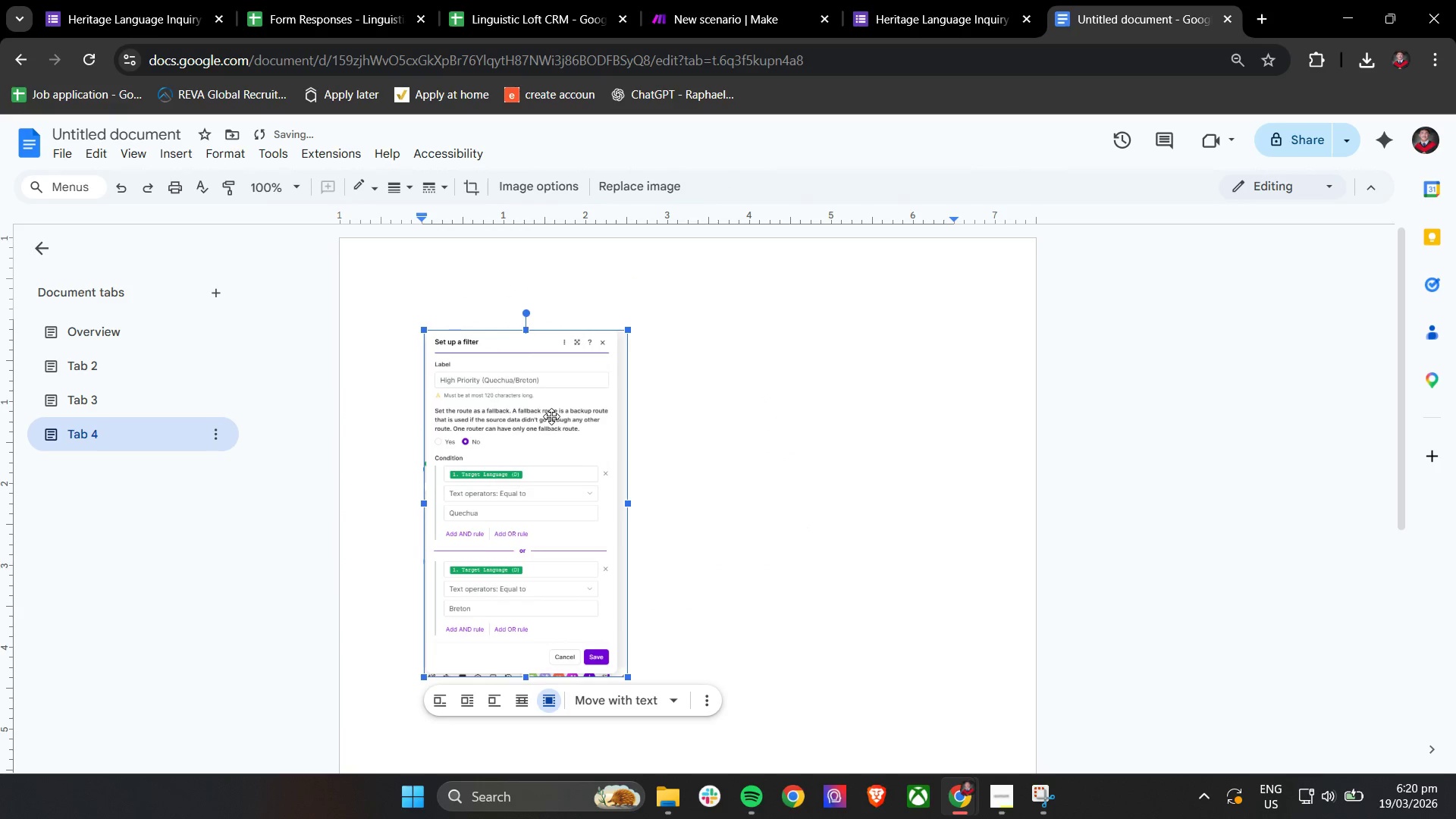 
left_click_drag(start_coordinate=[550, 393], to_coordinate=[549, 362])
 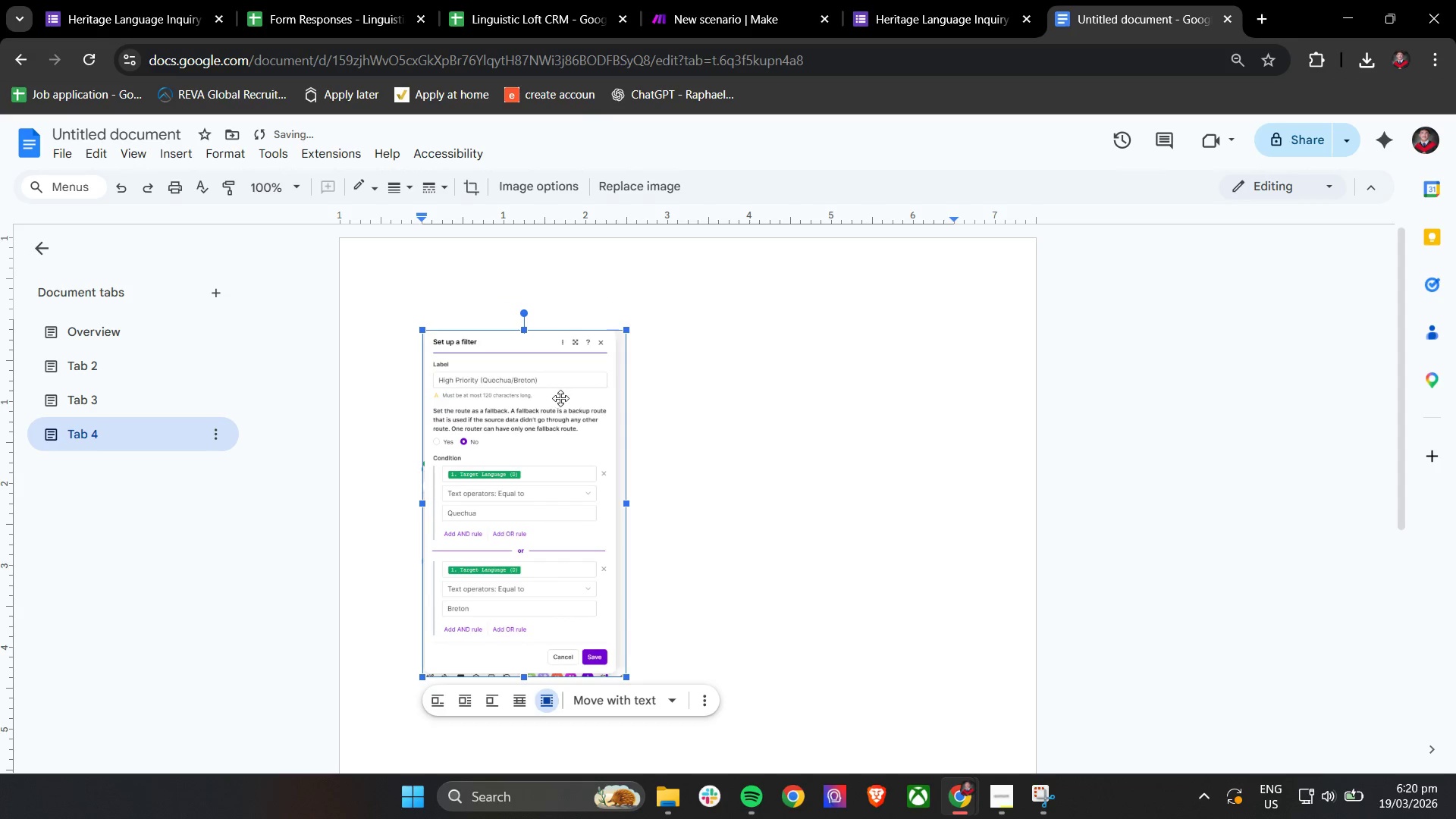 
scroll: coordinate [597, 444], scroll_direction: down, amount: 7.0
 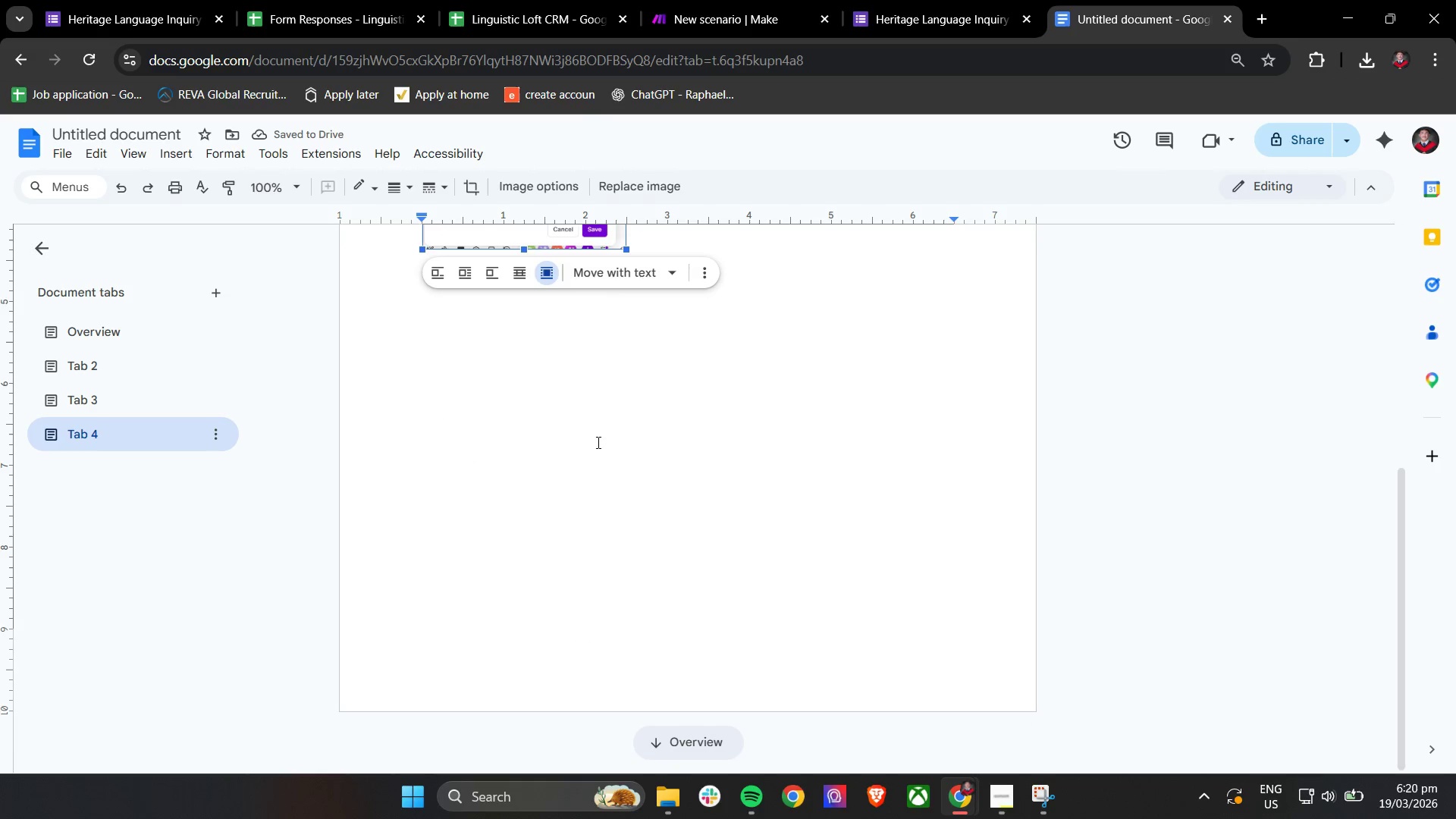 
scroll: coordinate [598, 441], scroll_direction: up, amount: 3.0
 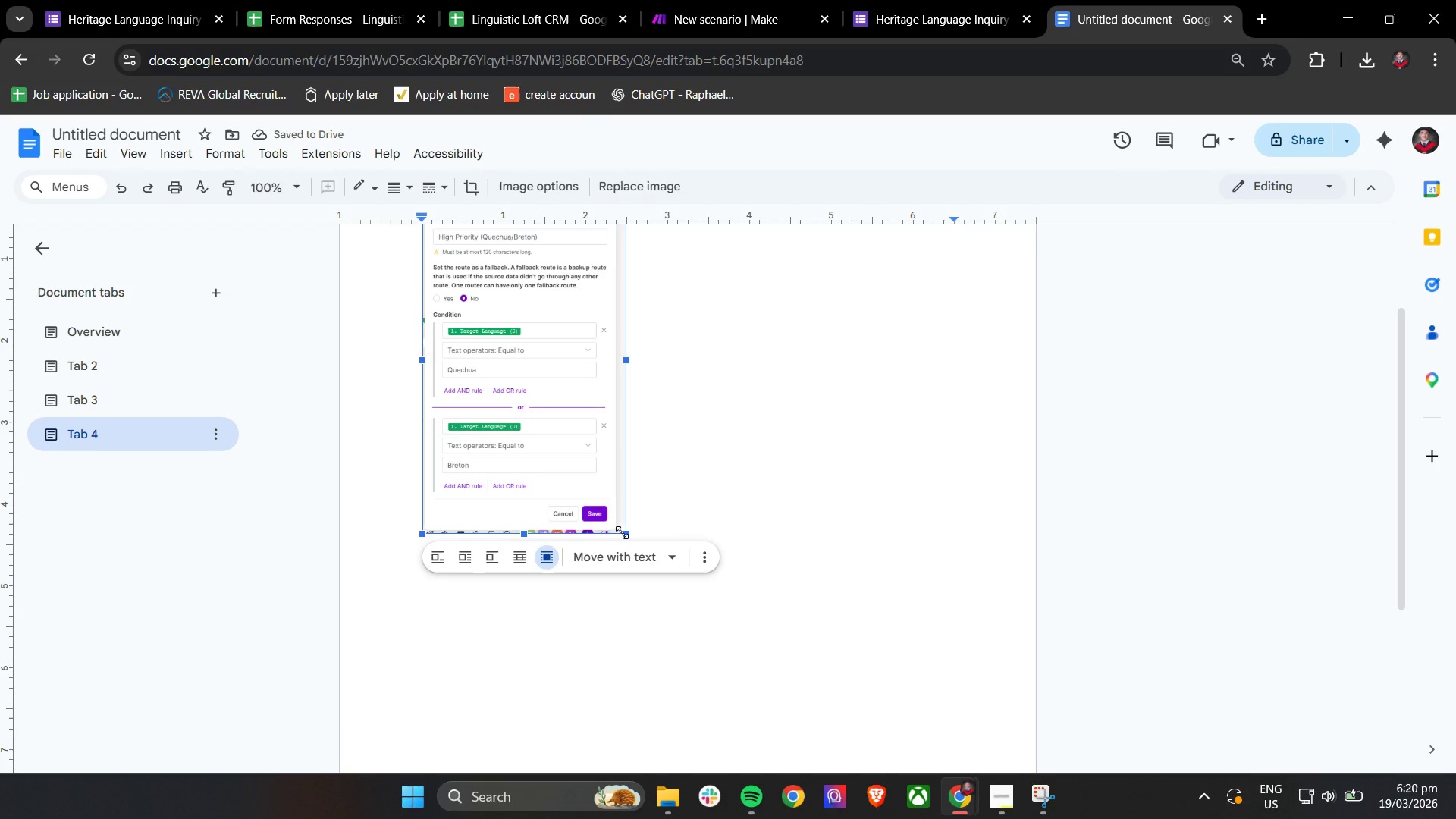 
left_click_drag(start_coordinate=[623, 532], to_coordinate=[614, 493])
 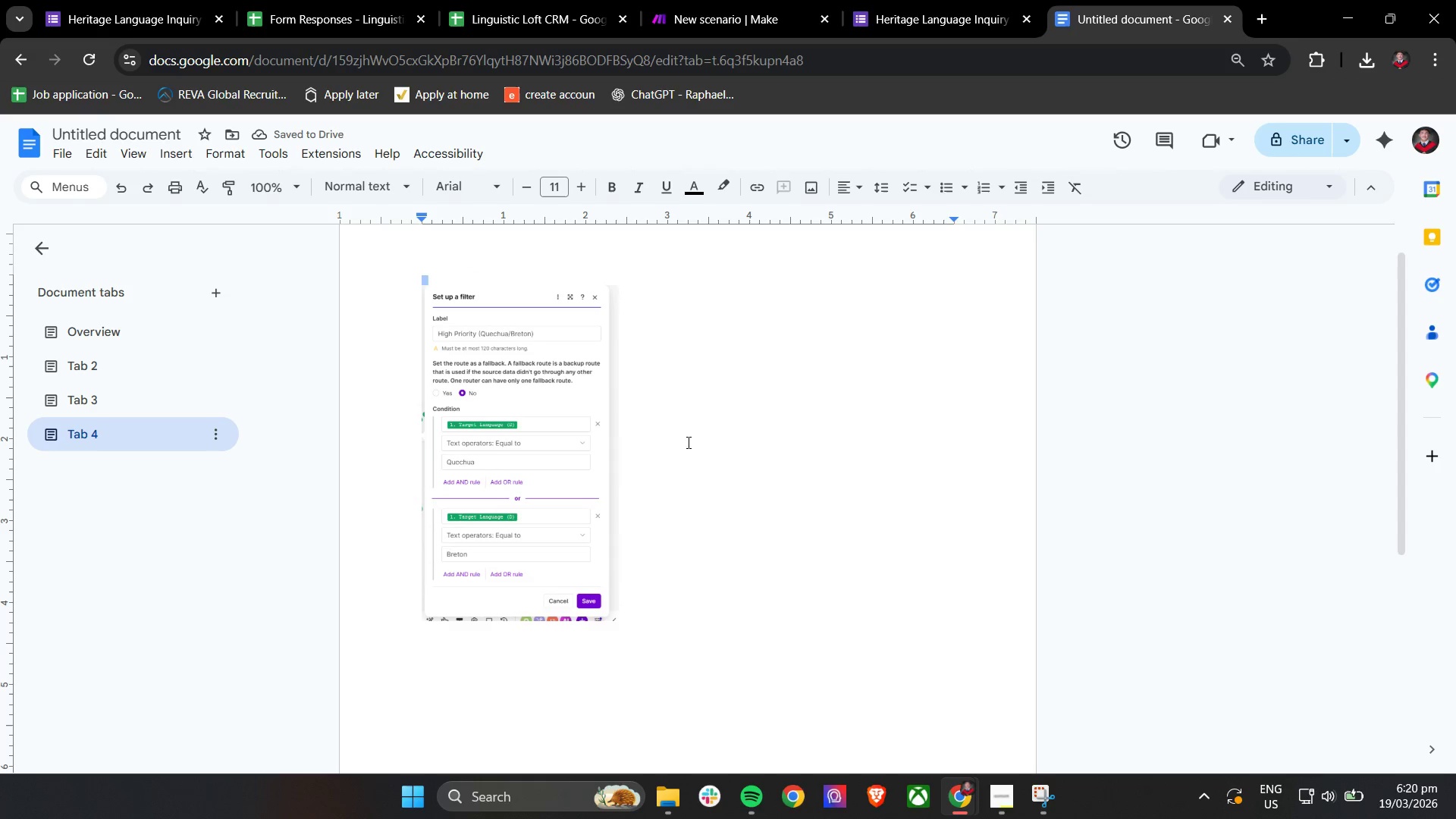 
left_click([647, 624])
 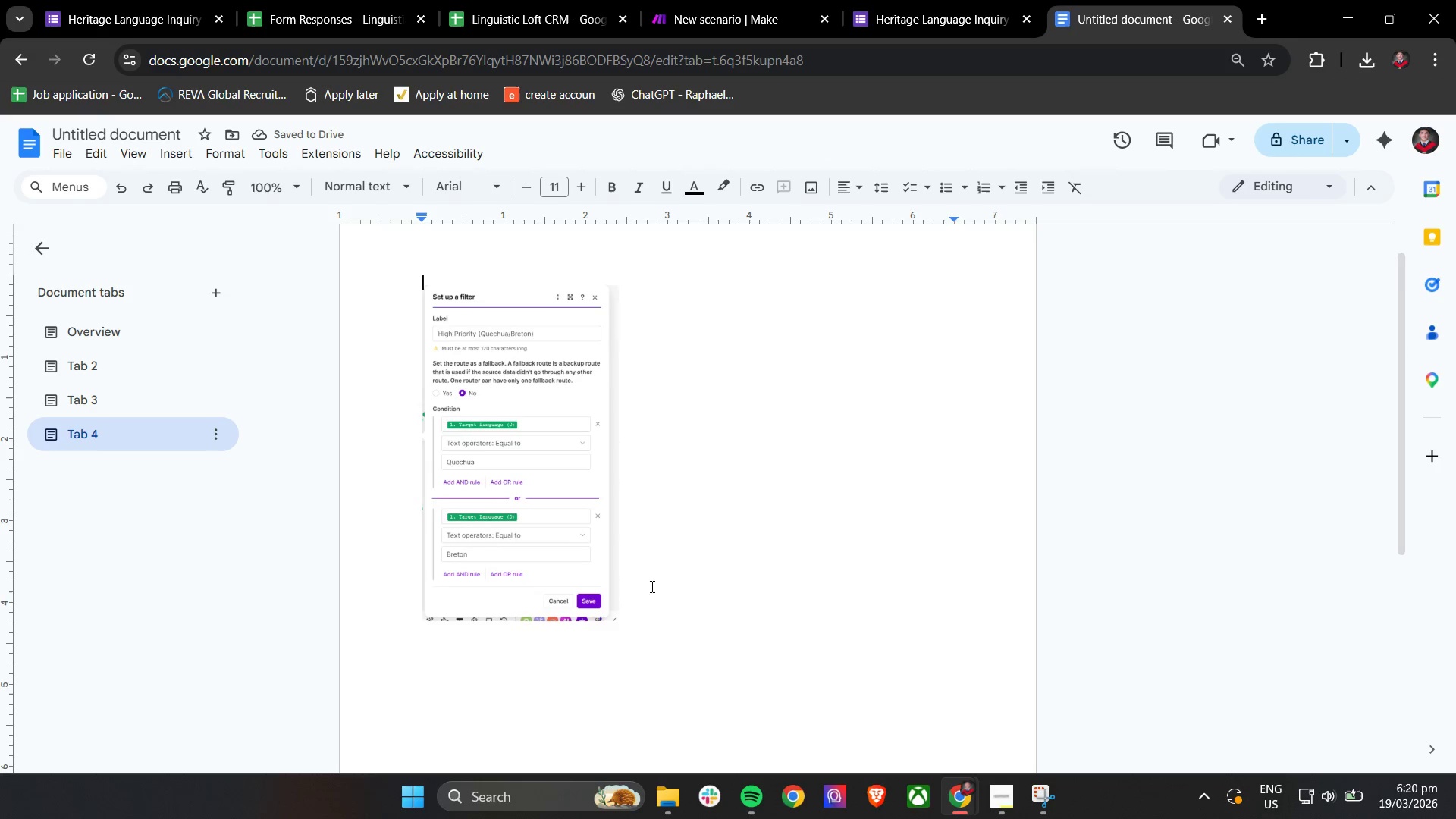 
scroll: coordinate [658, 582], scroll_direction: down, amount: 2.0
 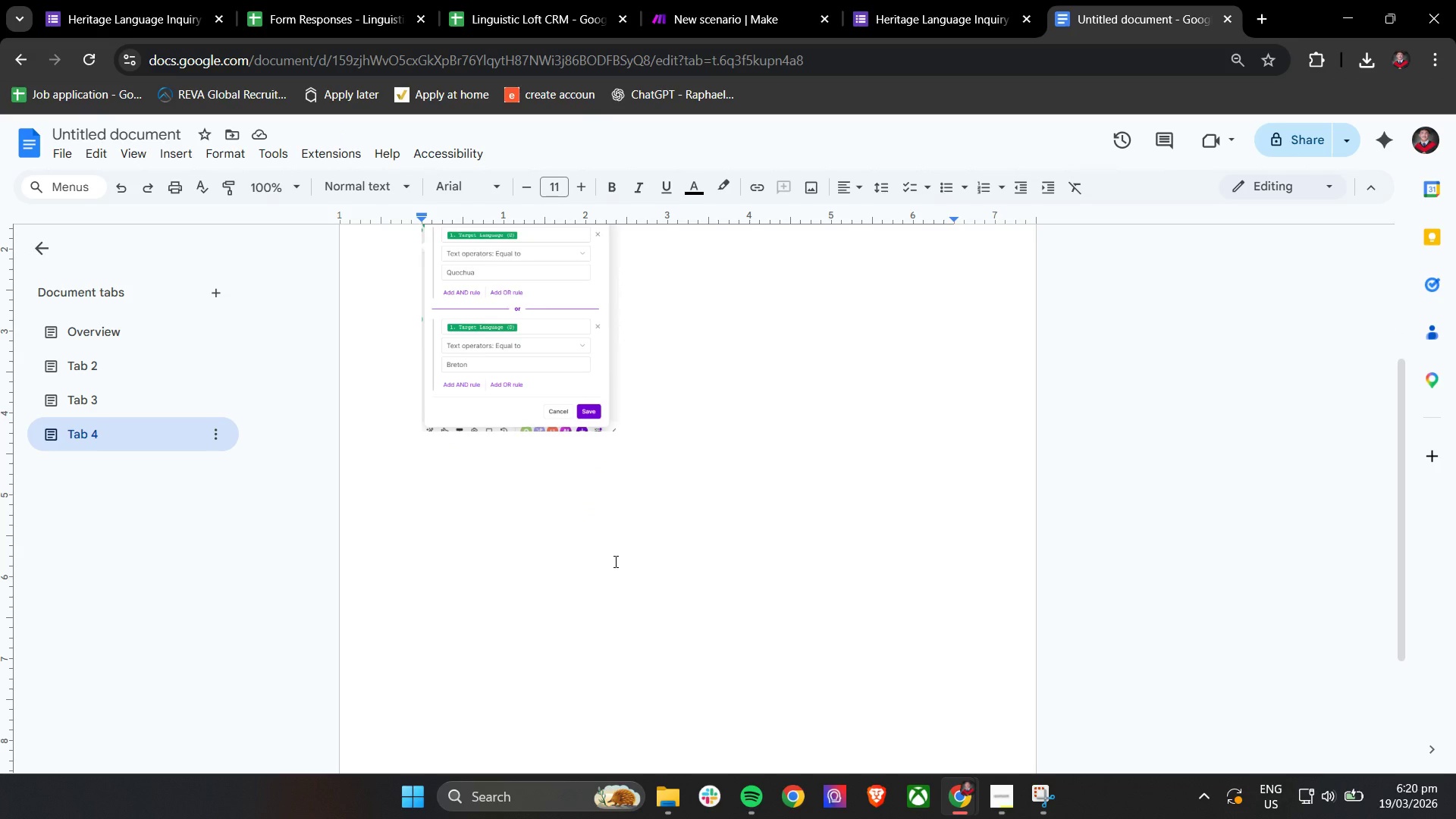 
wait(10.86)
 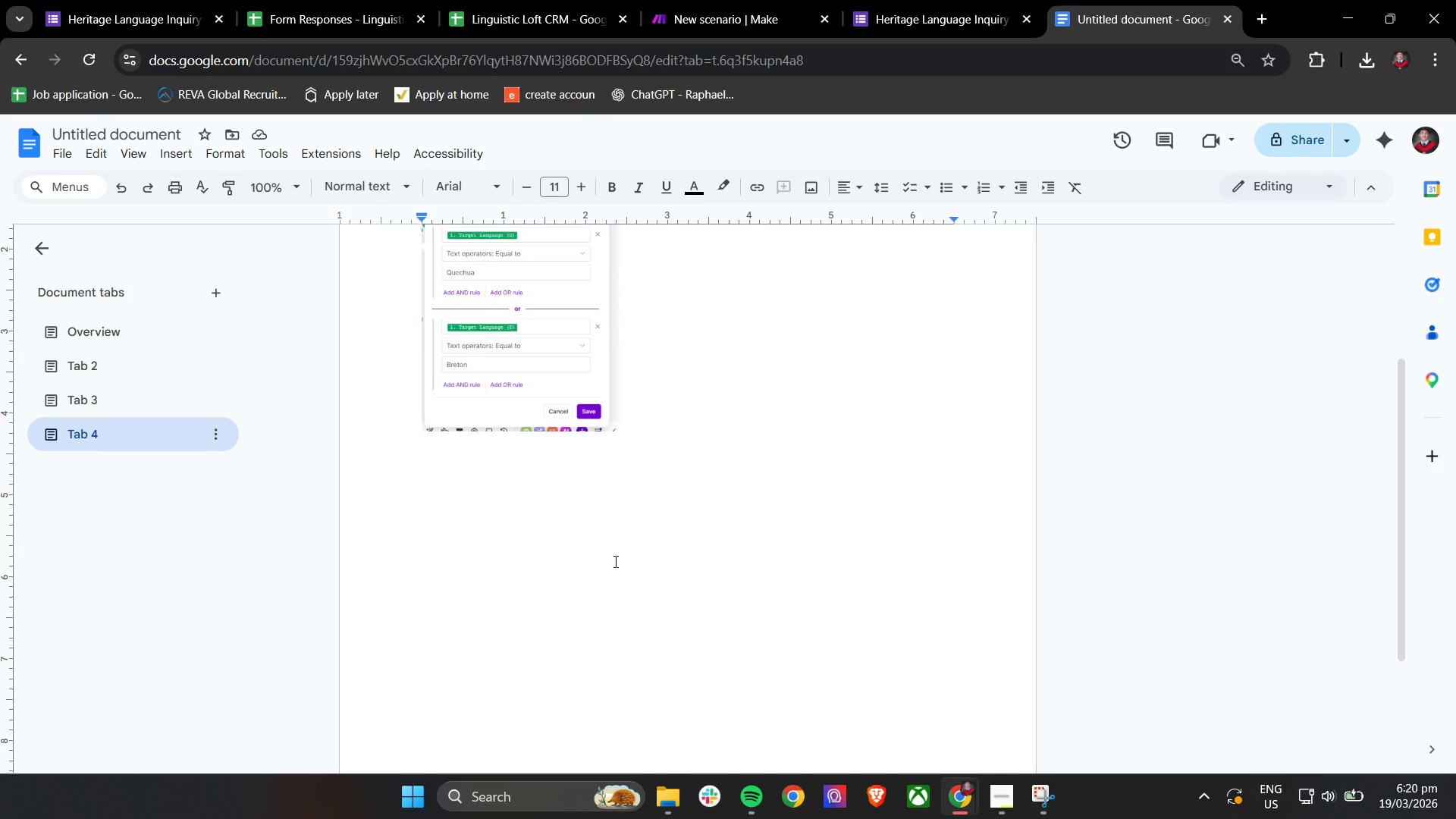 
left_click([613, 561])
 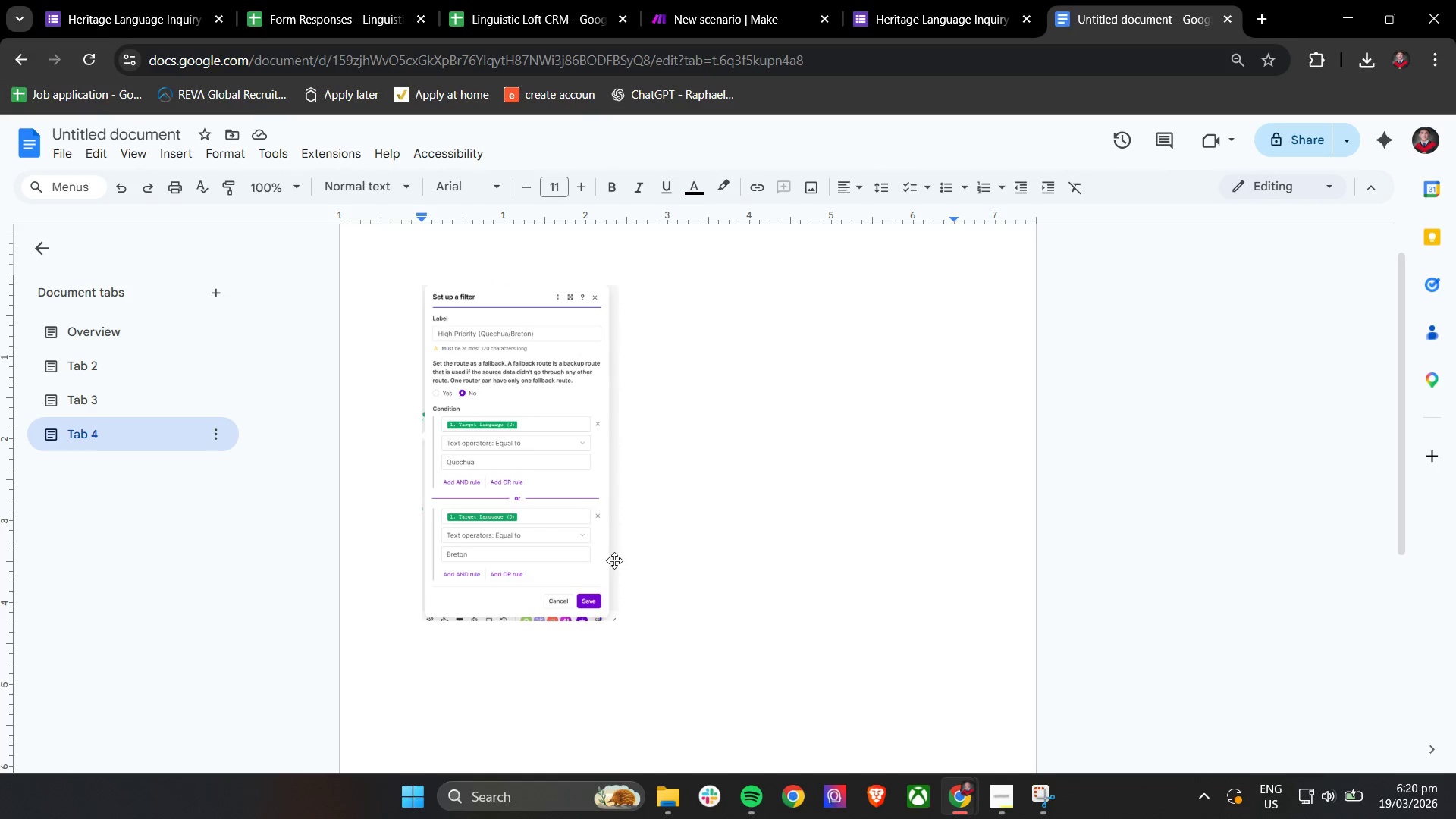 
key(Enter)
 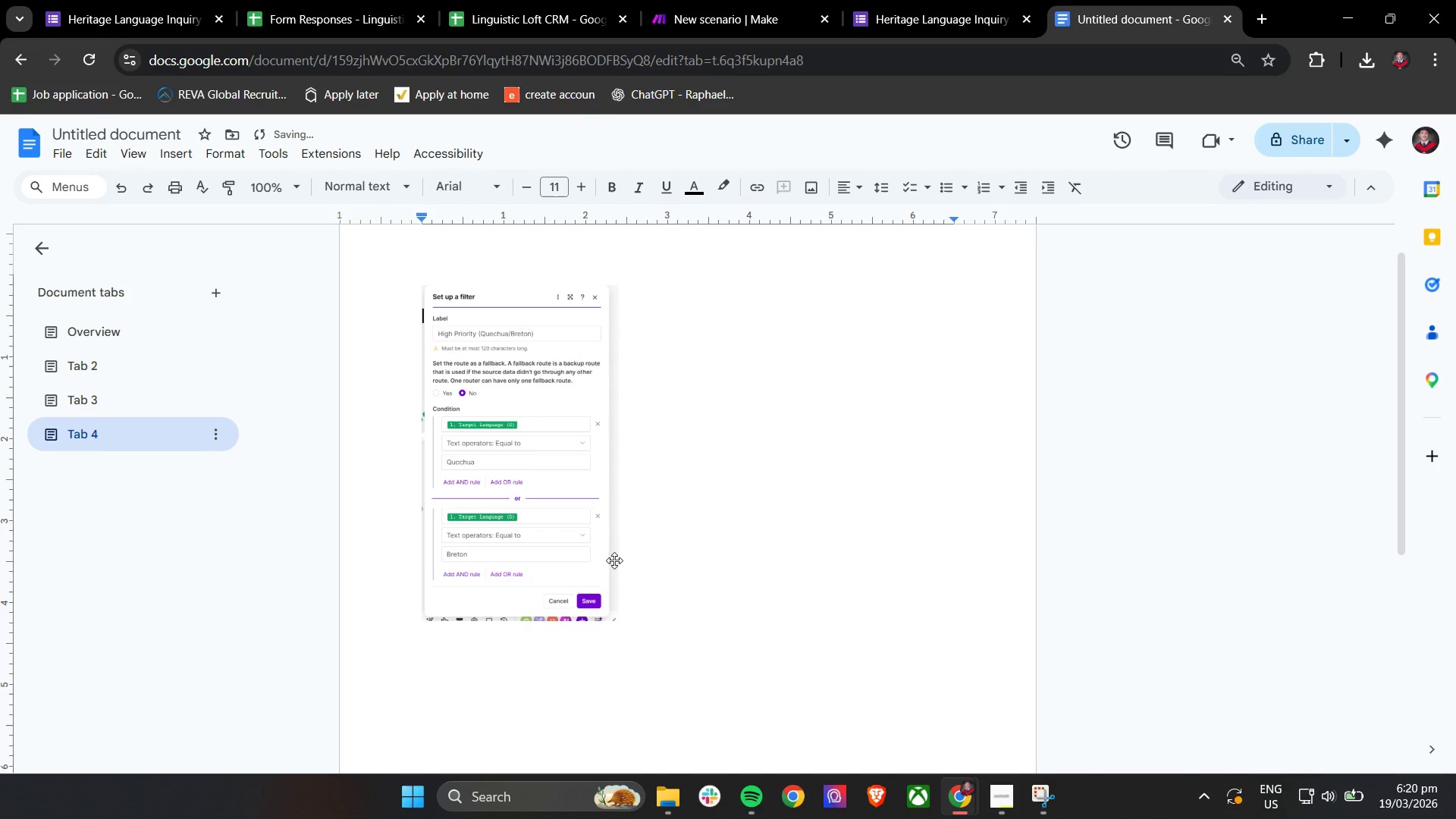 
key(Enter)
 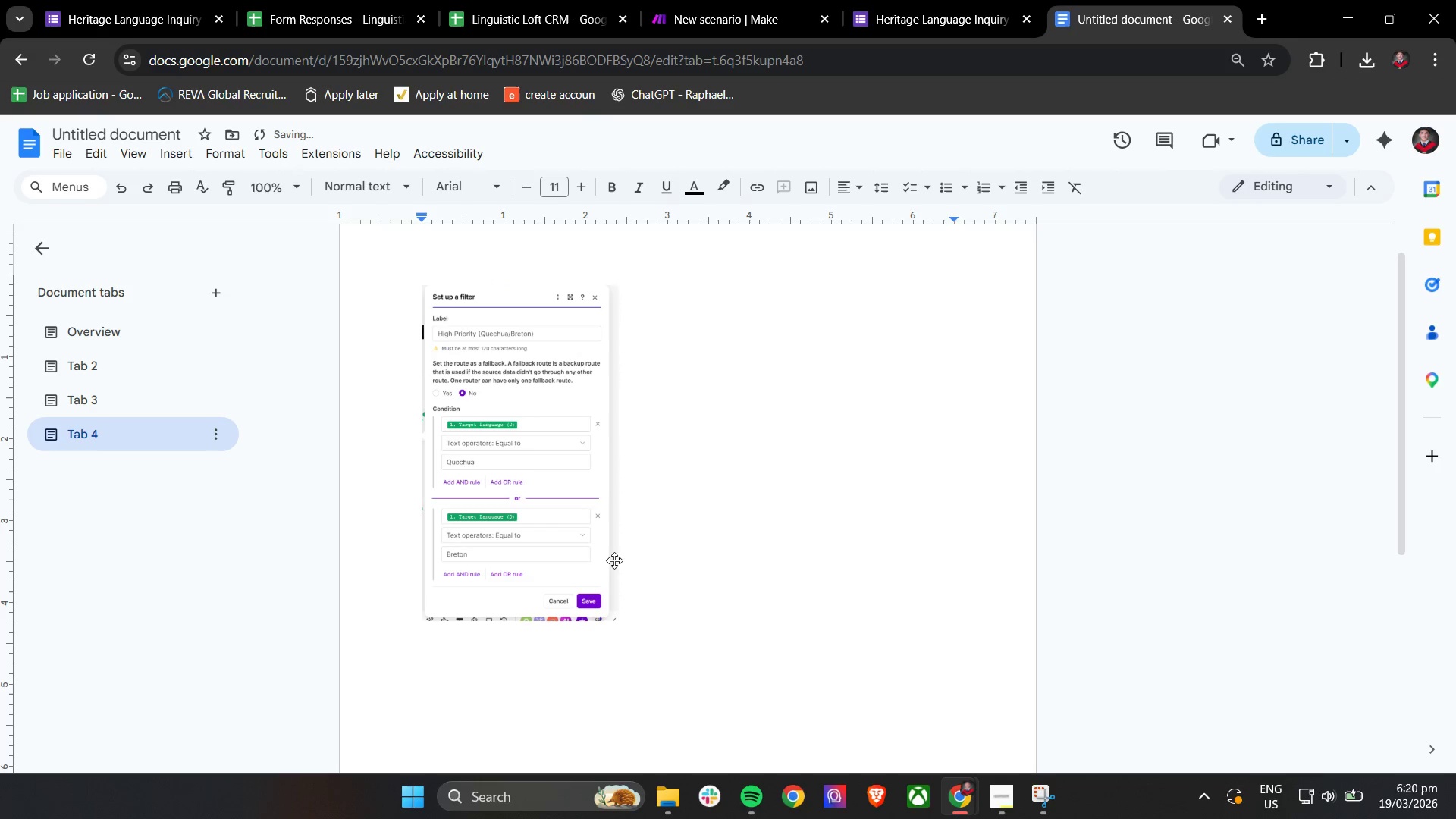 
key(Enter)
 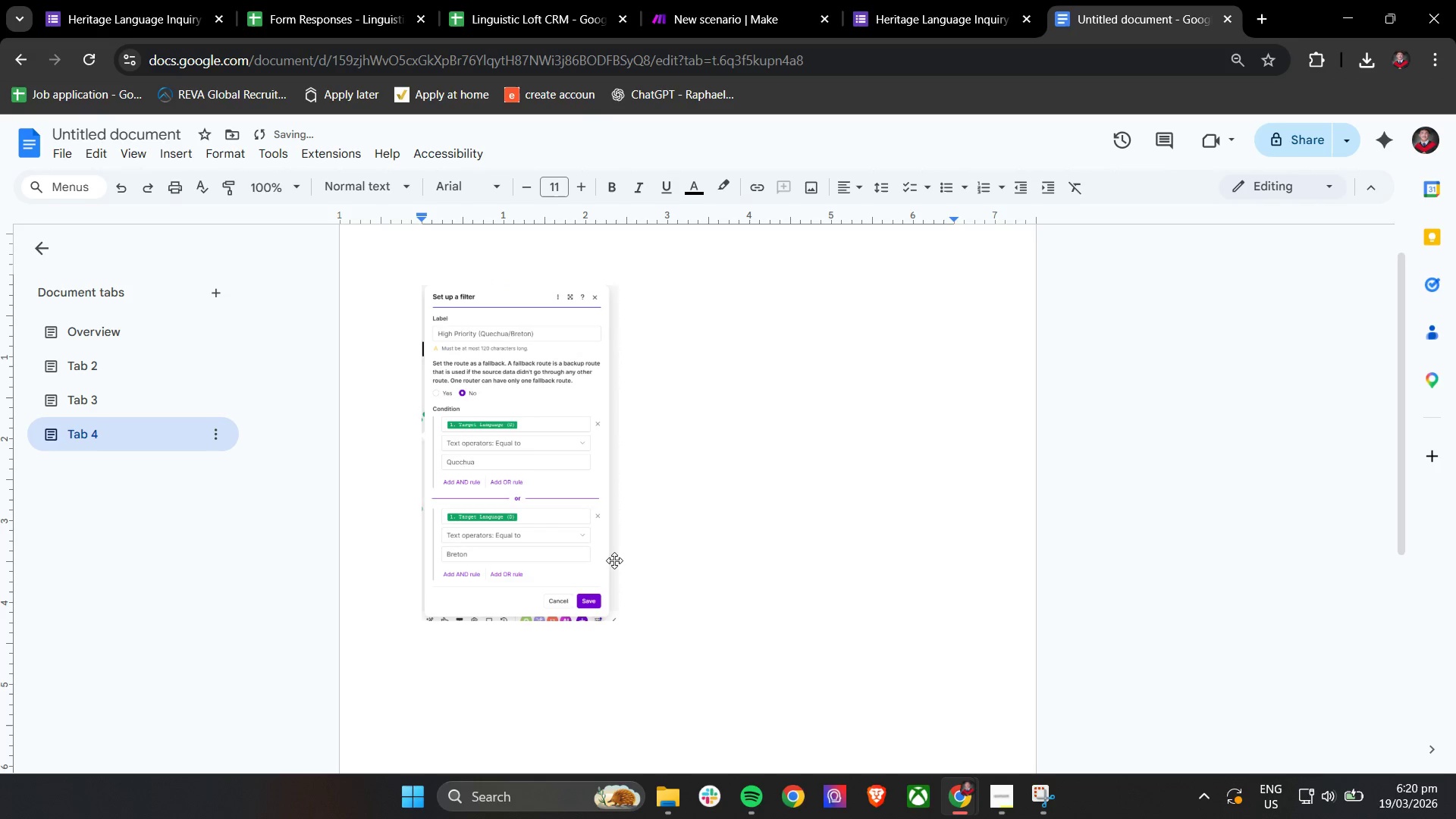 
key(Enter)
 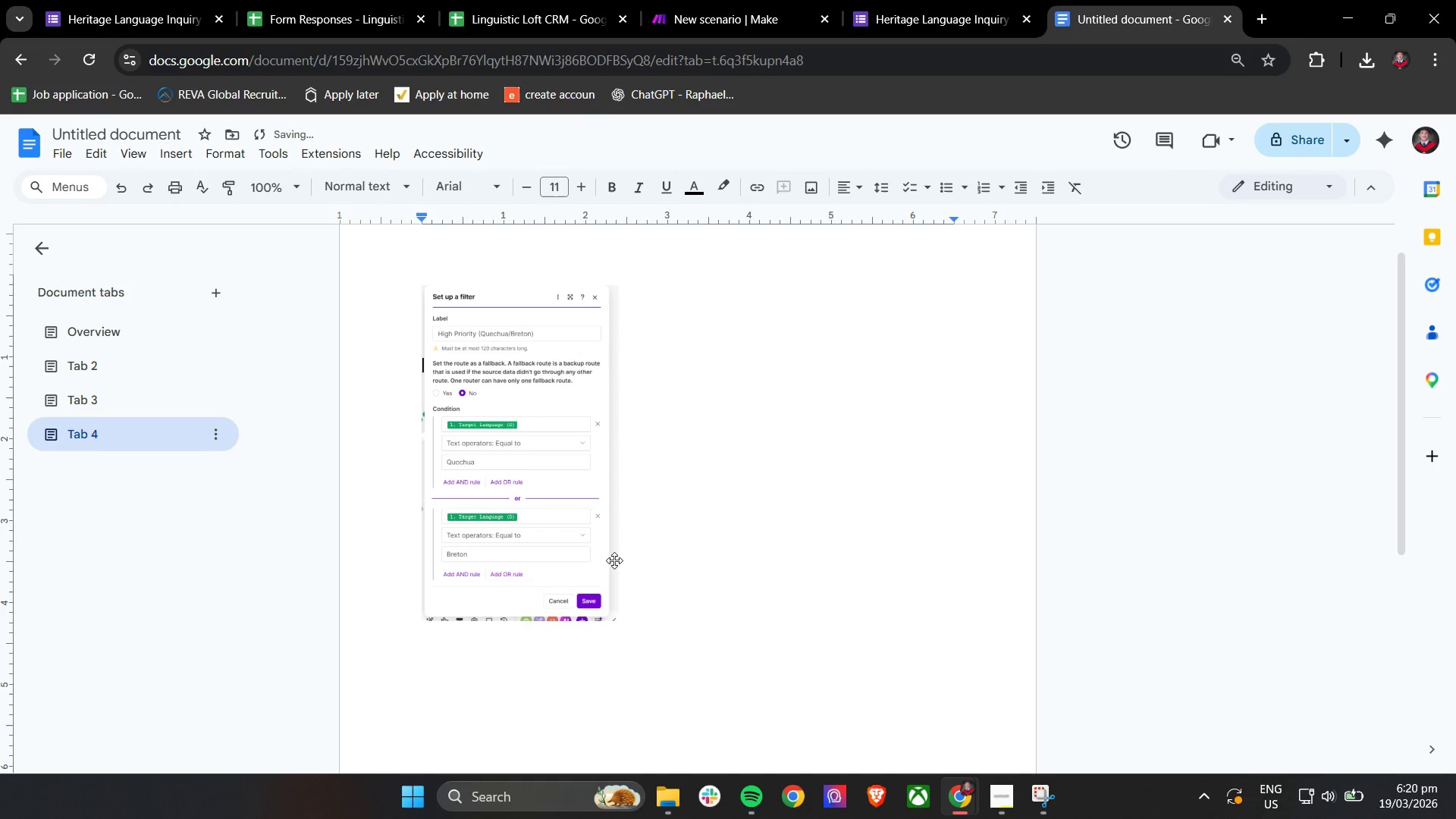 
hold_key(key=Enter, duration=0.66)
 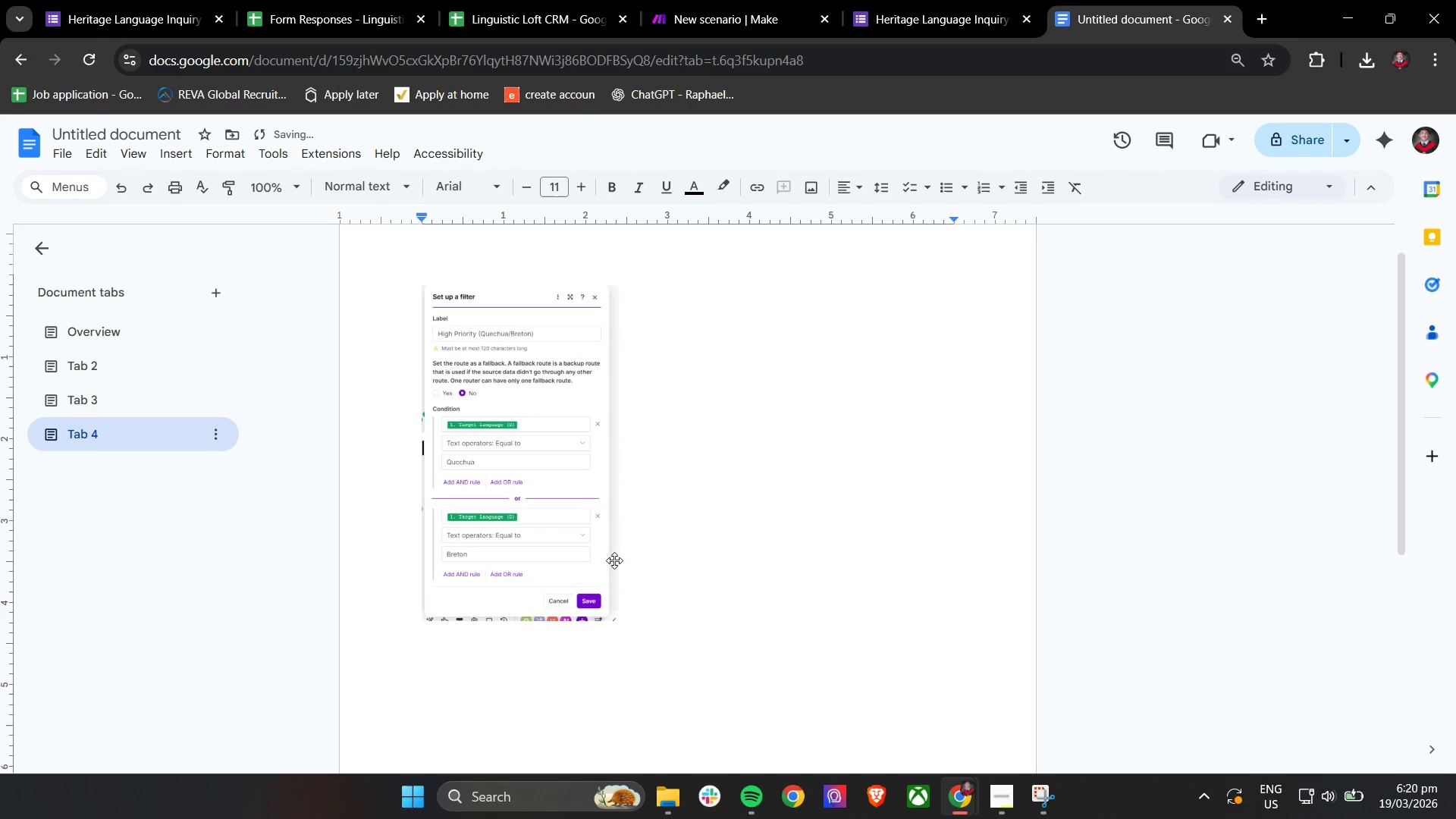 
key(Enter)
 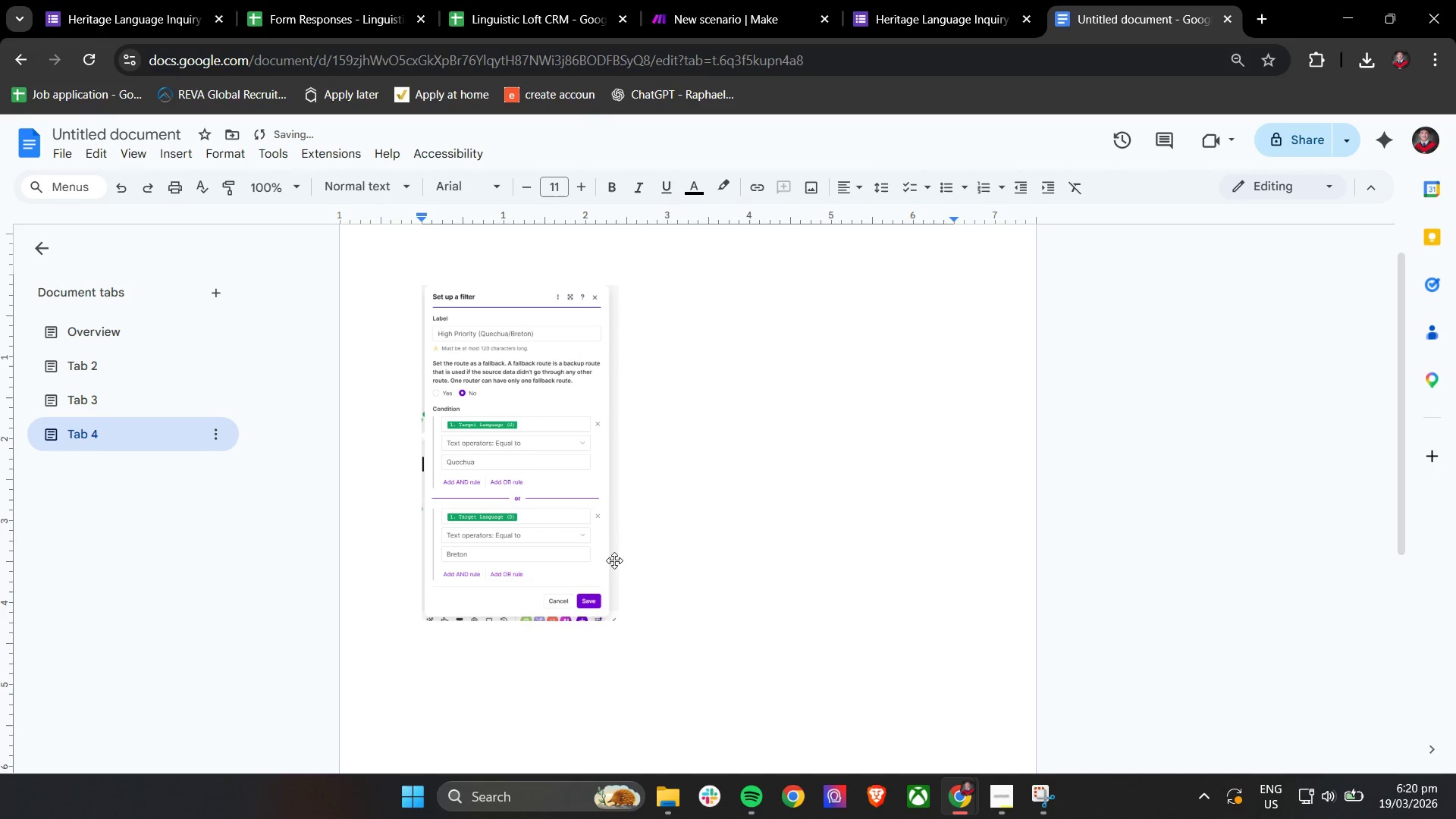 
hold_key(key=Enter, duration=0.73)
 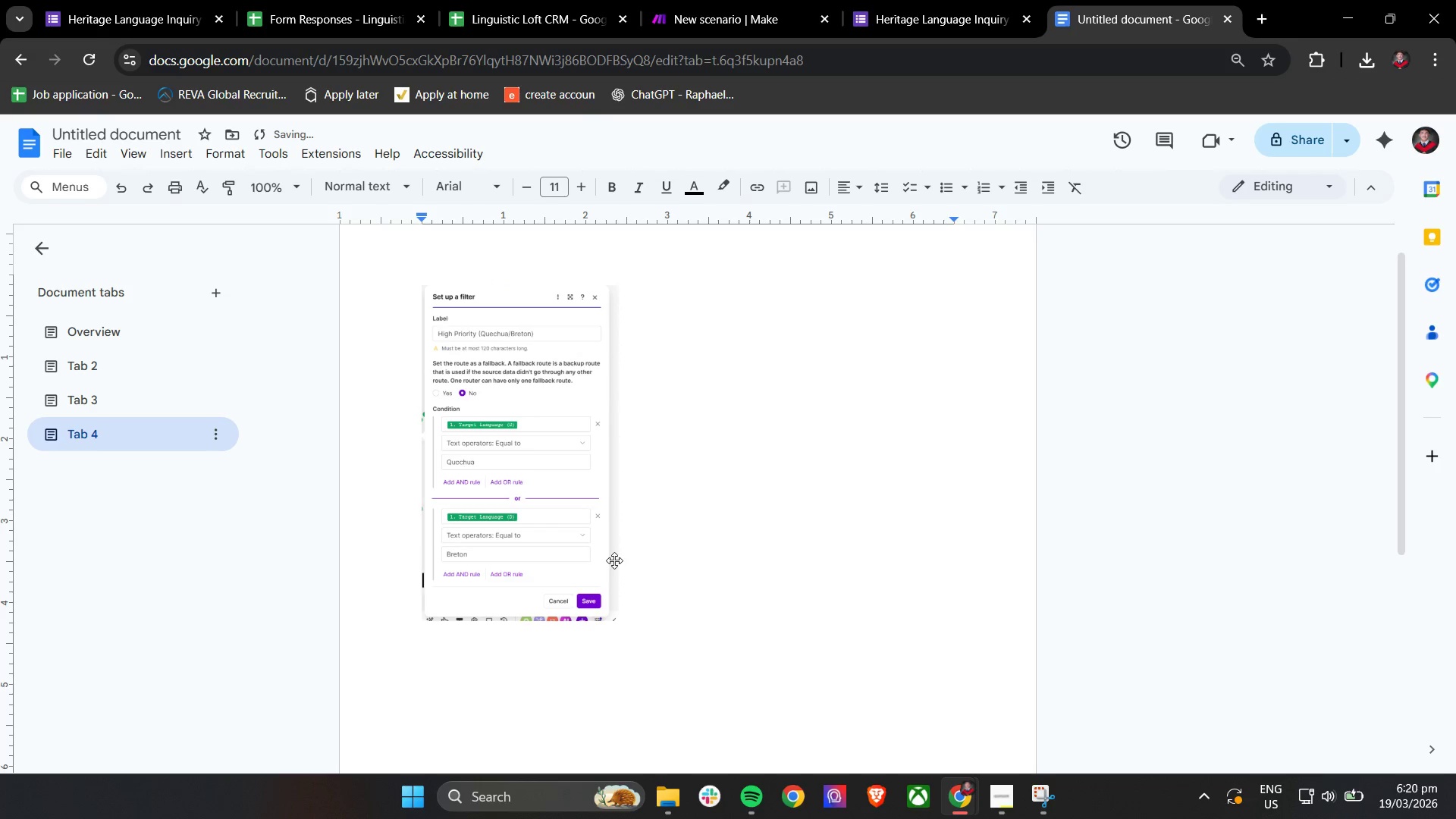 
key(Enter)
 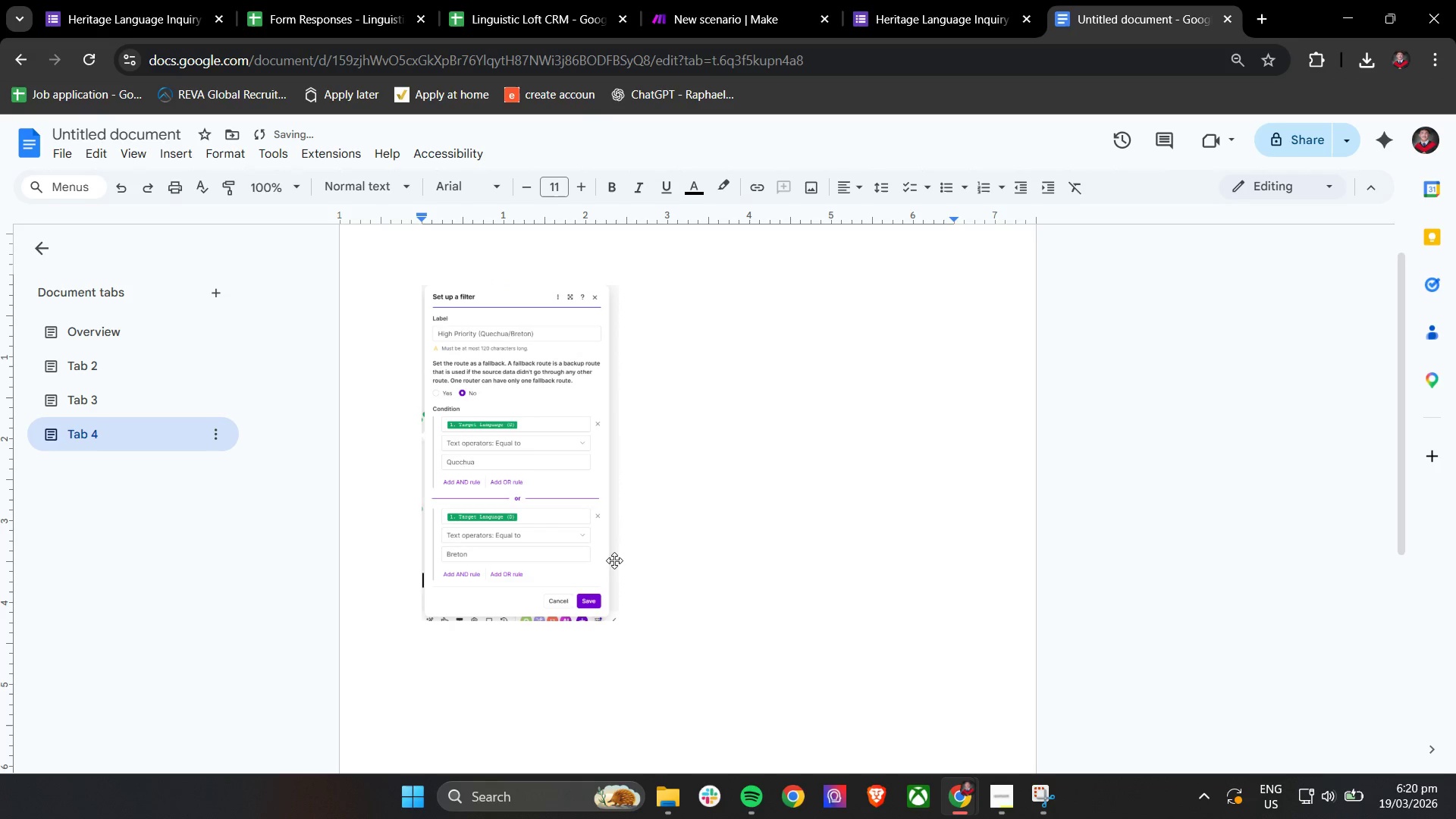 
key(Enter)
 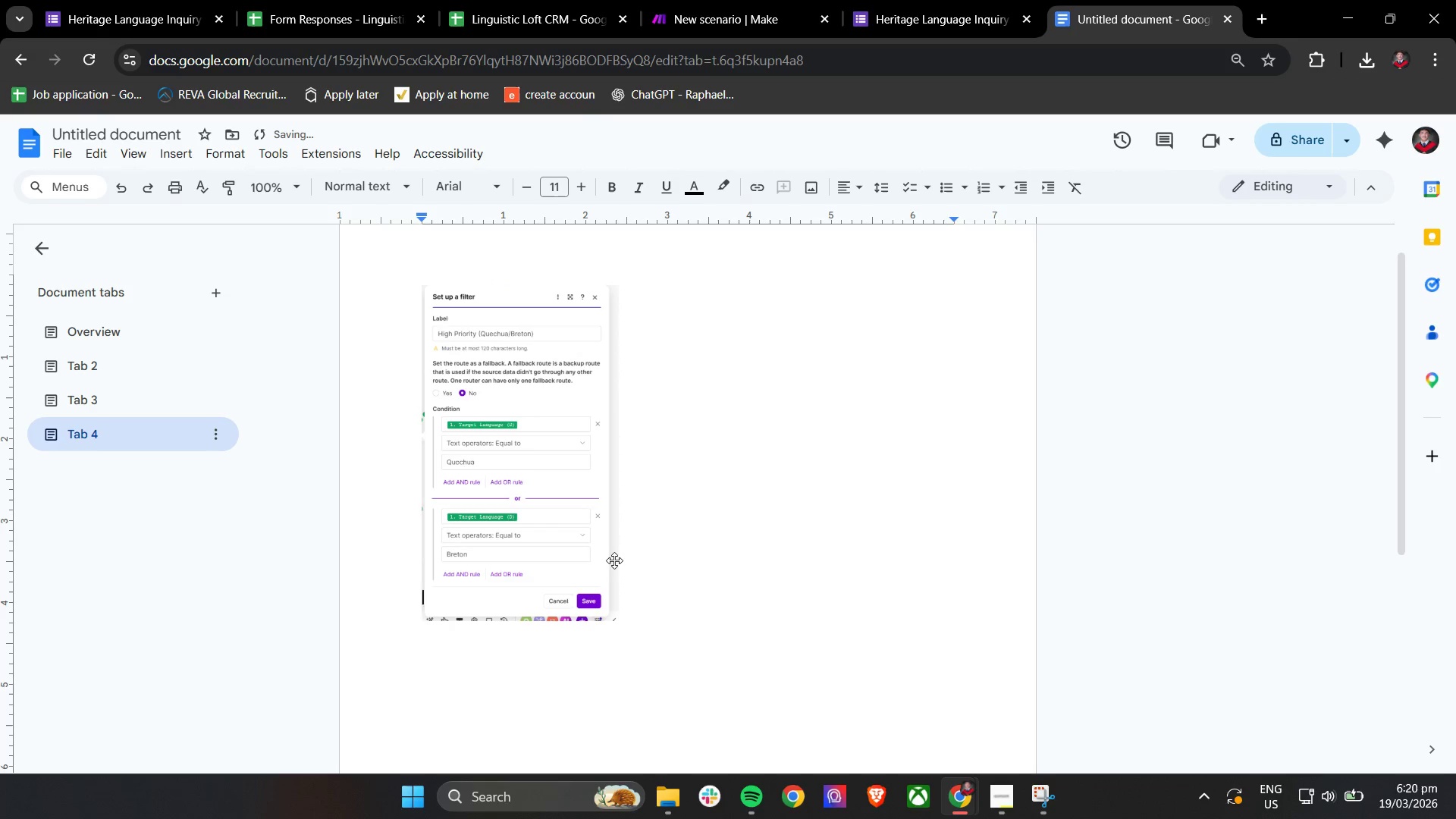 
key(Enter)
 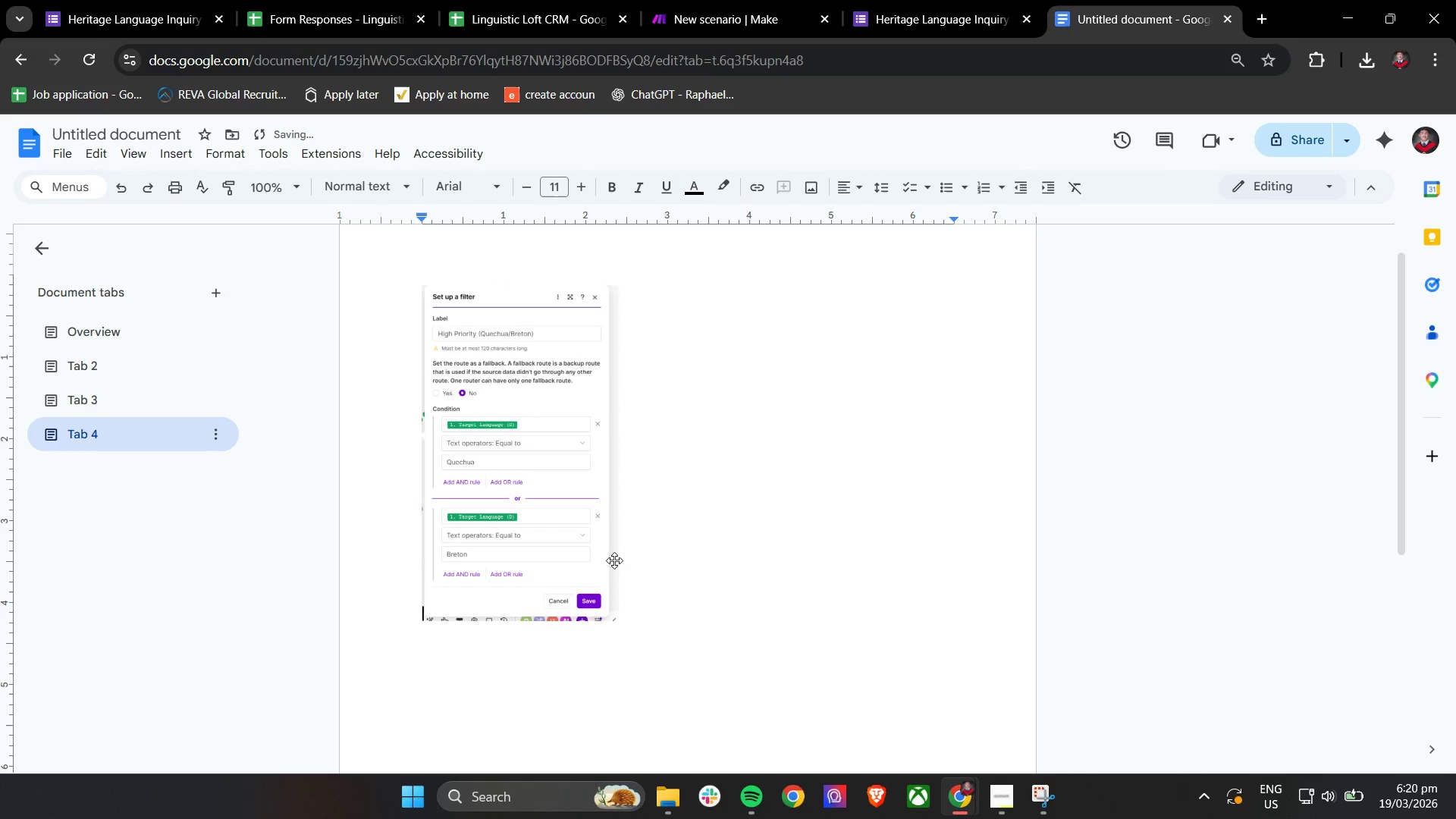 
key(Enter)
 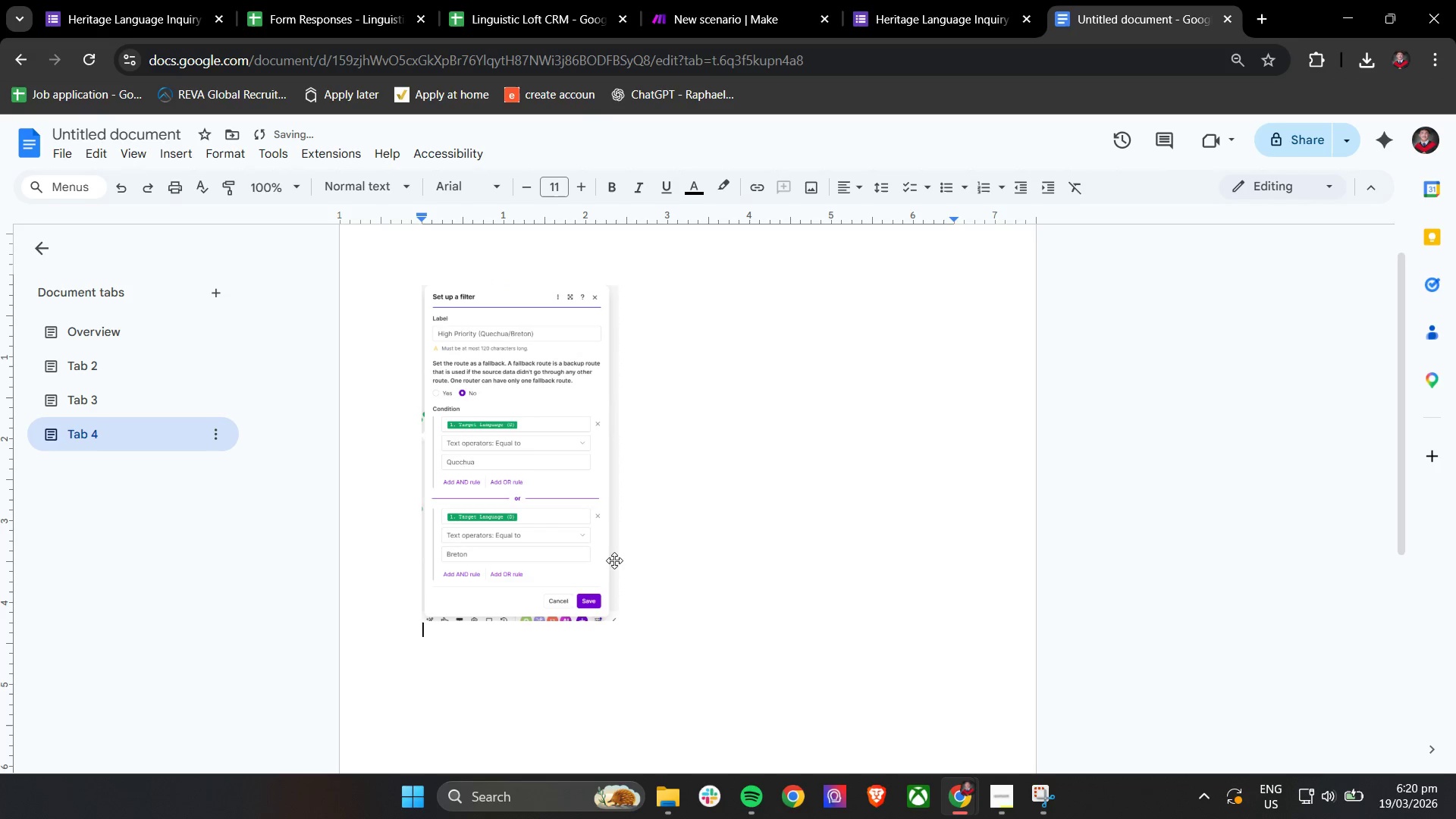 
key(Enter)
 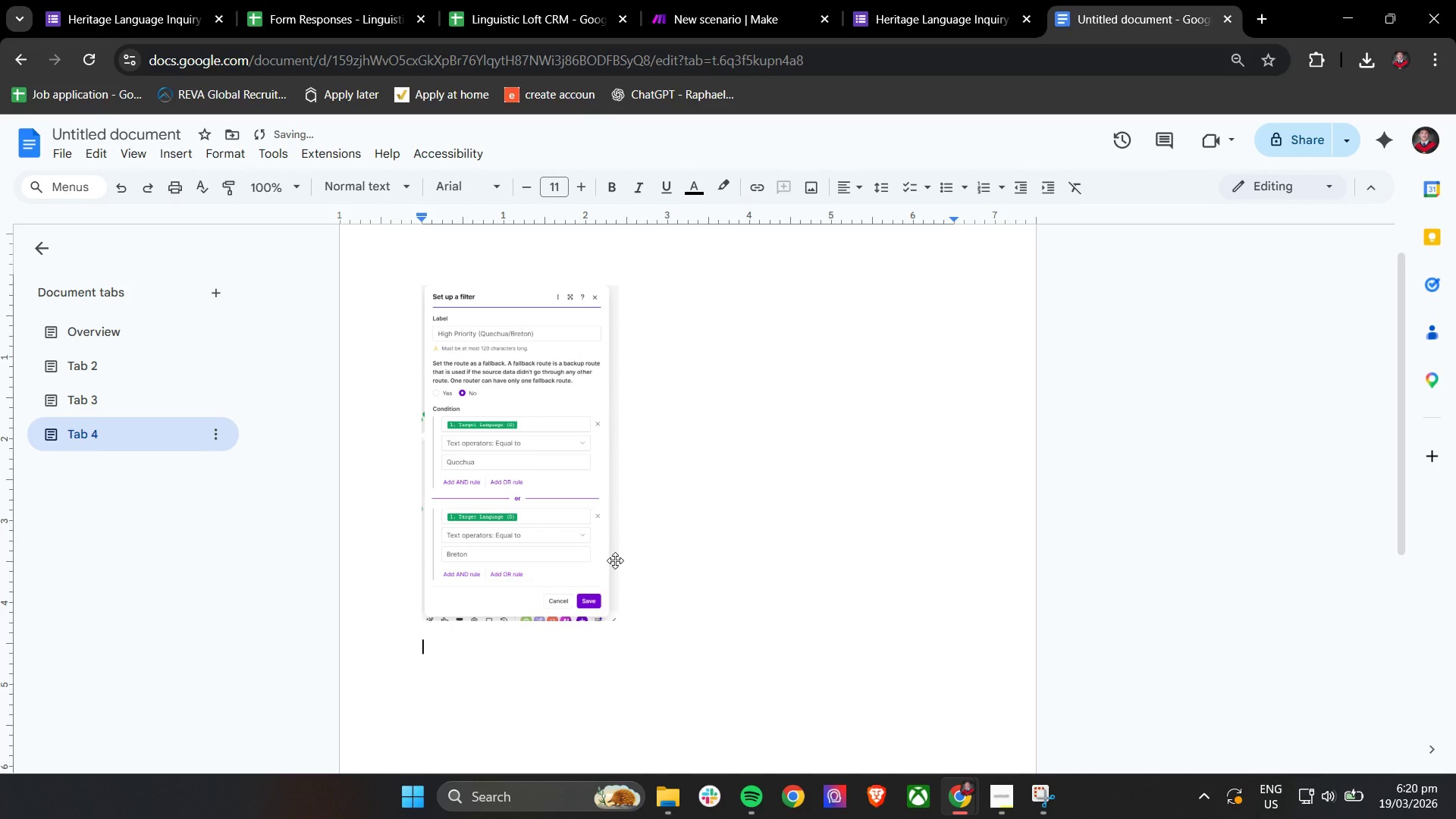 
key(Control+B)
 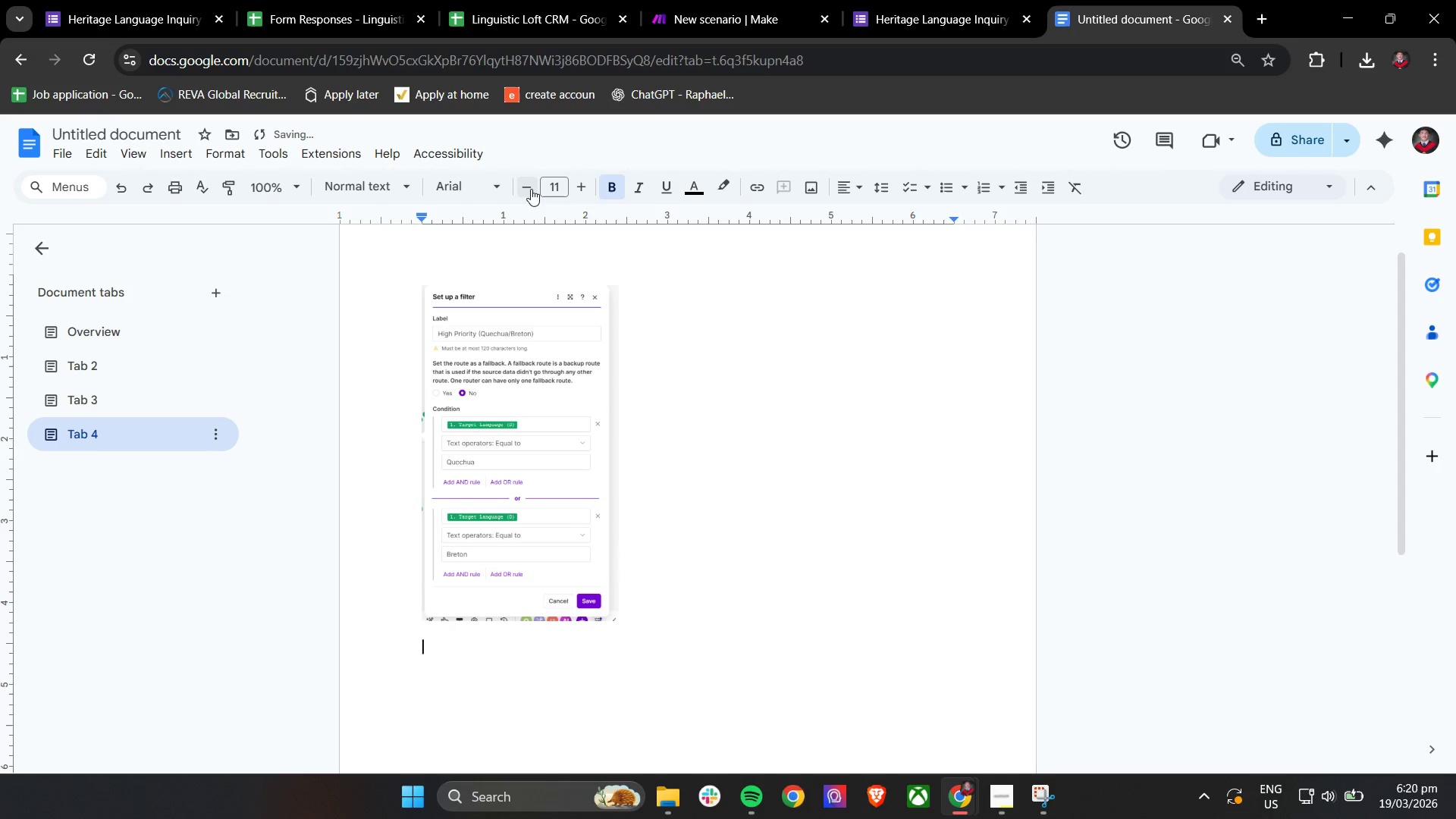 
double_click([579, 188])
 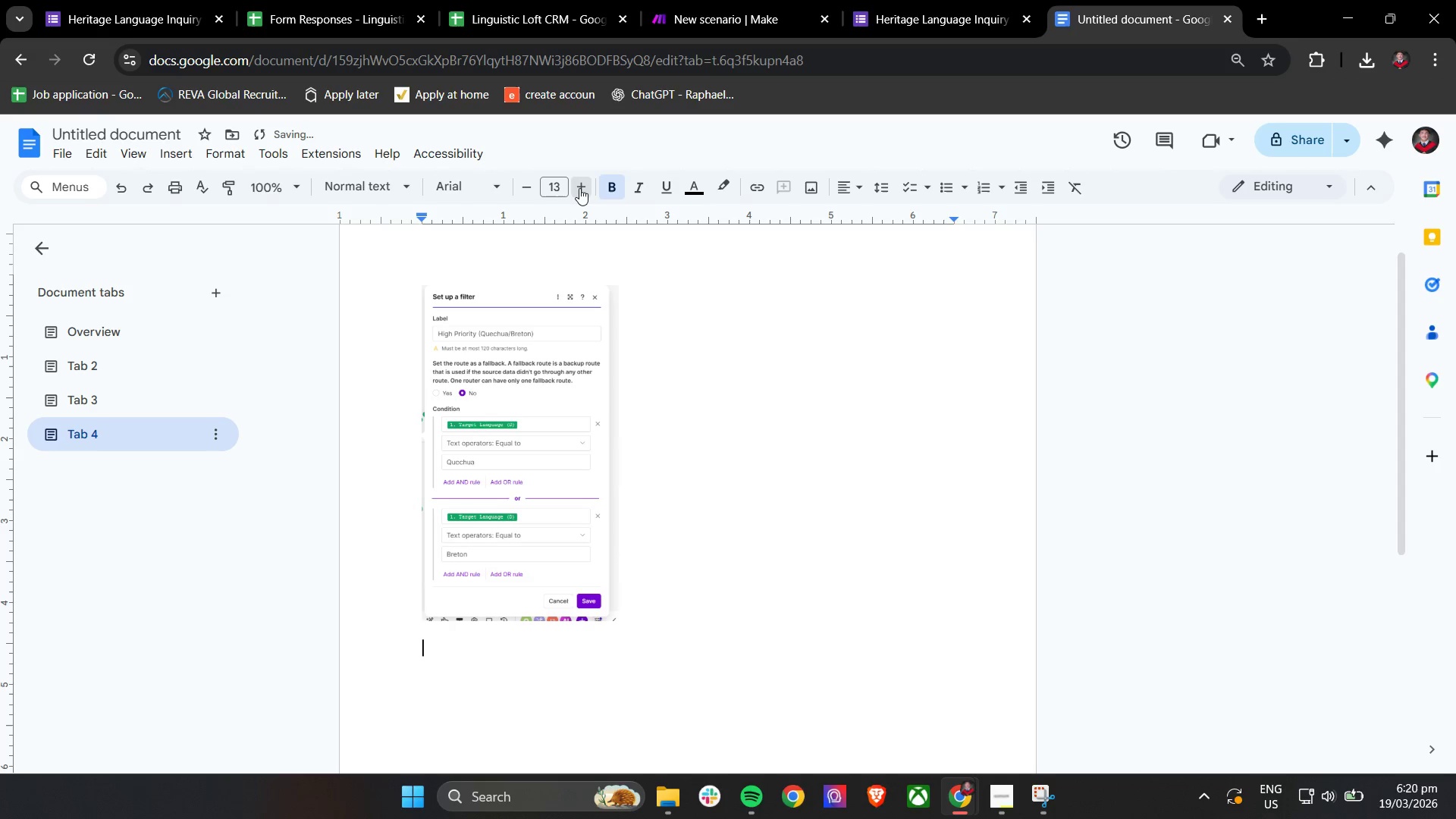 
triple_click([579, 188])
 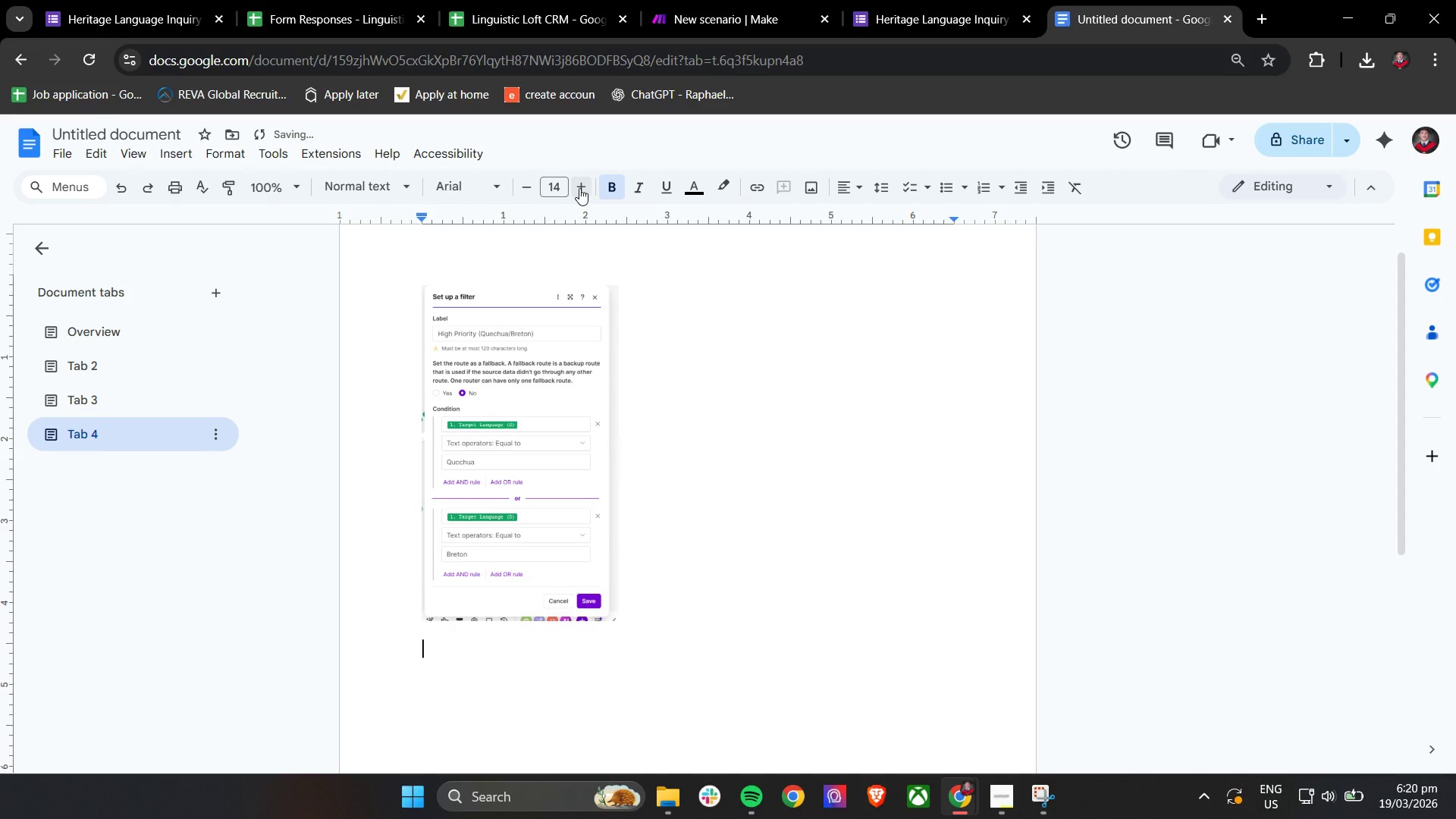 
type(Condition)
key(Backspace)
key(Backspace)
key(Backspace)
key(Backspace)
key(Backspace)
key(Backspace)
key(Backspace)
key(Backspace)
key(Backspace)
type(Standard Routing 9)
key(Backspace)
type((fal)
key(Backspace)
key(Backspace)
key(Backspace)
type(f)
key(Backspace)
type(Fallback log)
key(Backspace)
key(Backspace)
key(Backspace)
type(Lg)
key(Backspace)
type(ogic))
 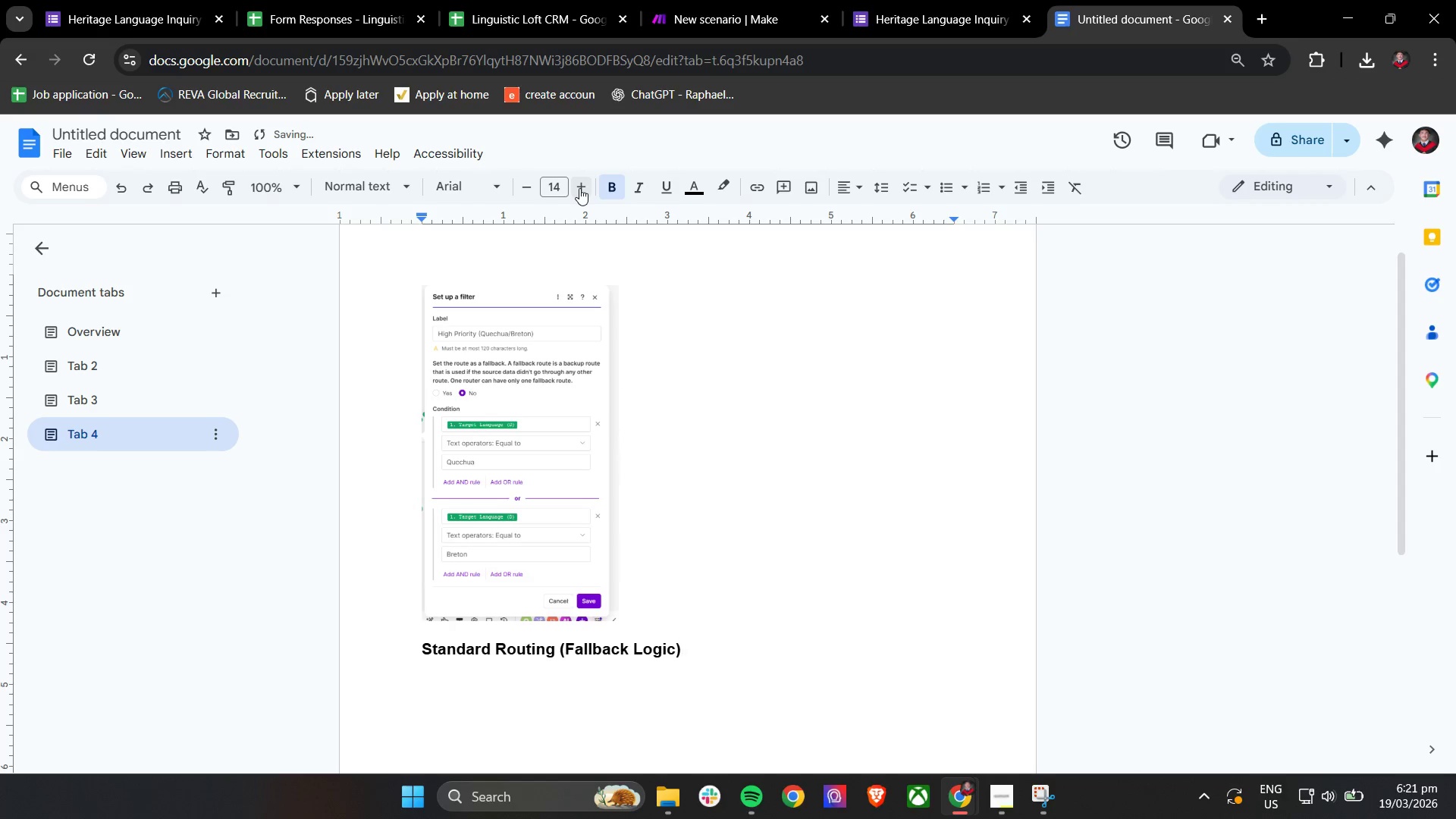 
key(Enter)
 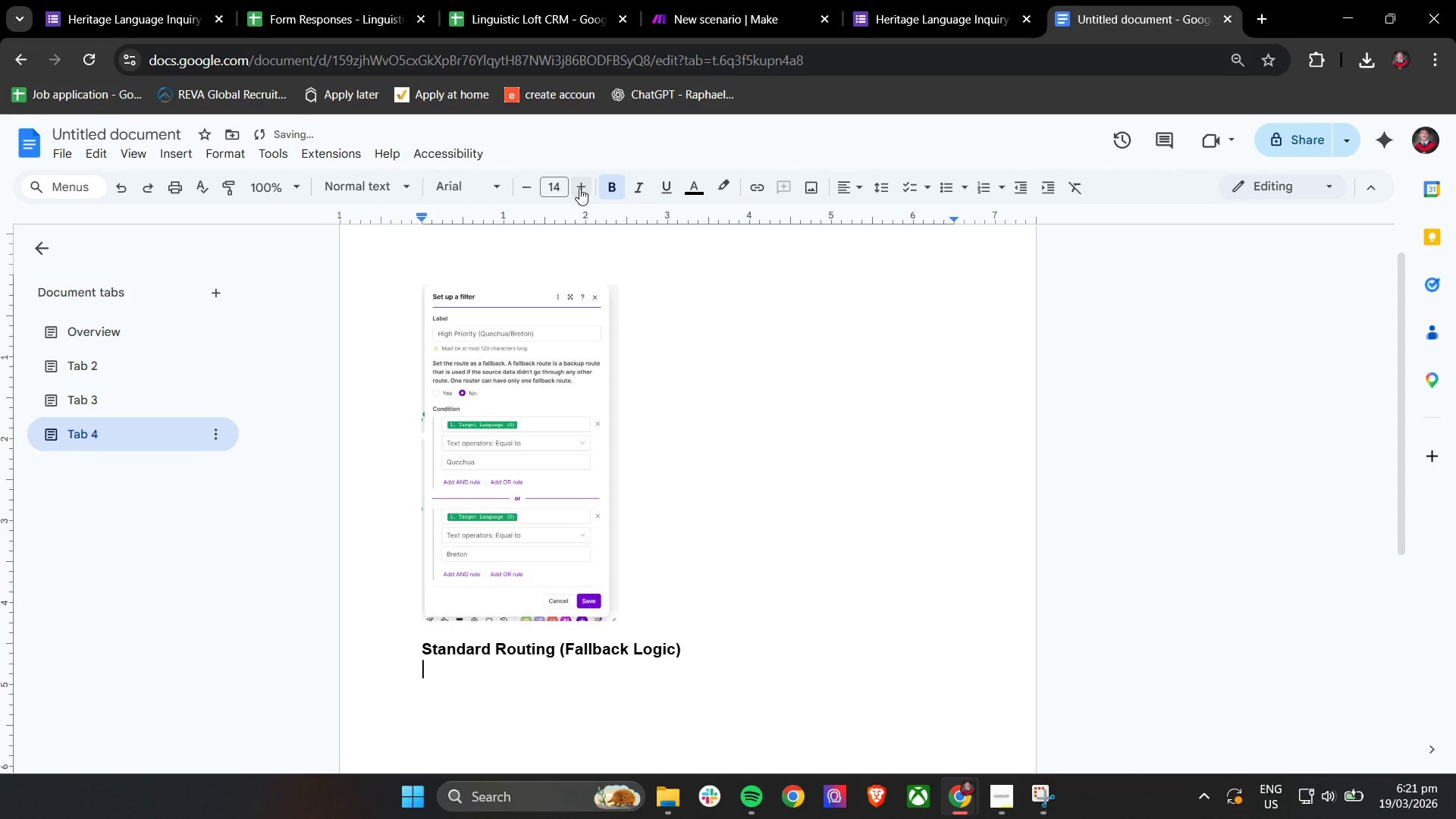 
key(Control+B)
 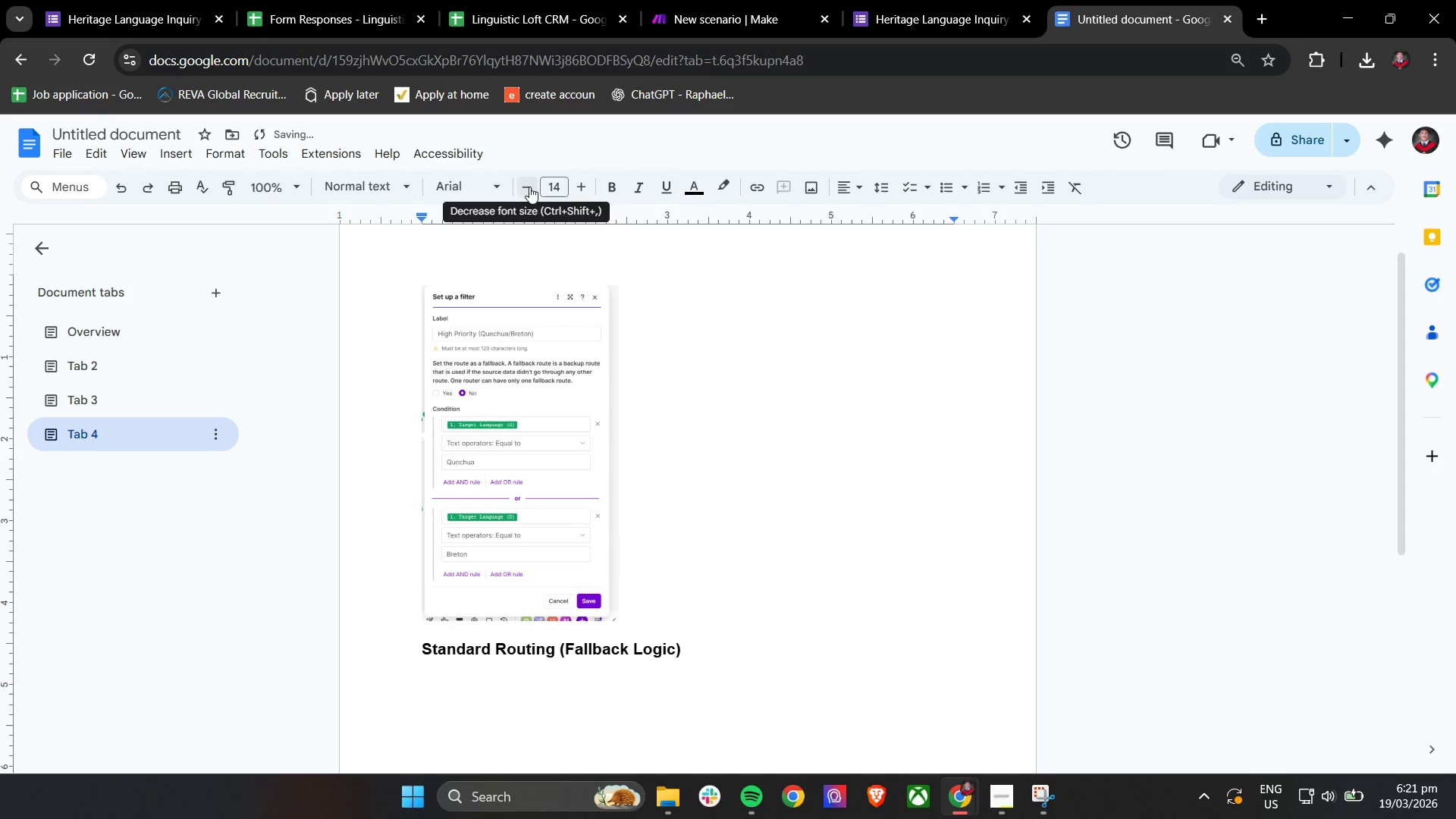 
double_click([529, 187])
 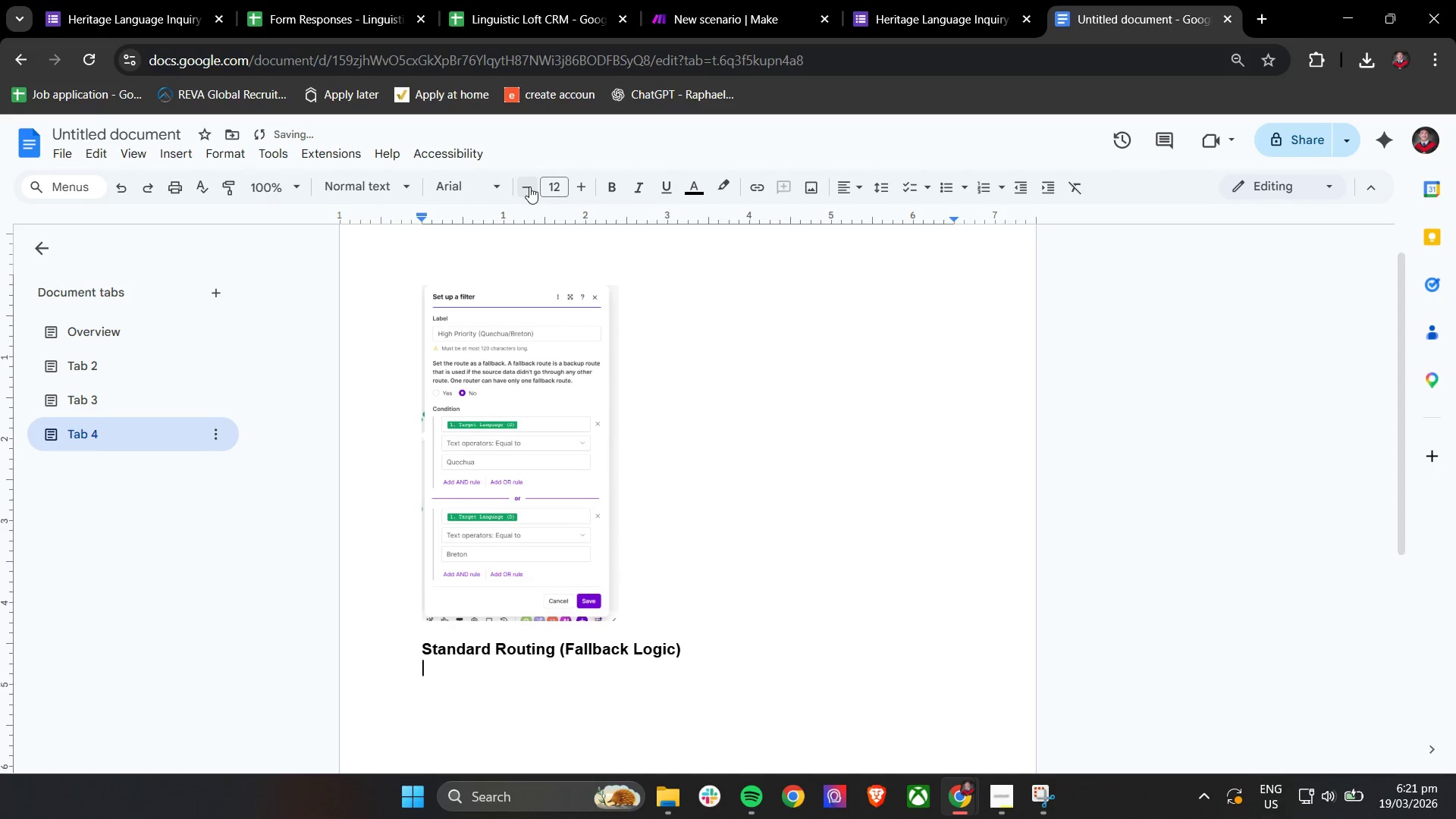 
triple_click([529, 187])
 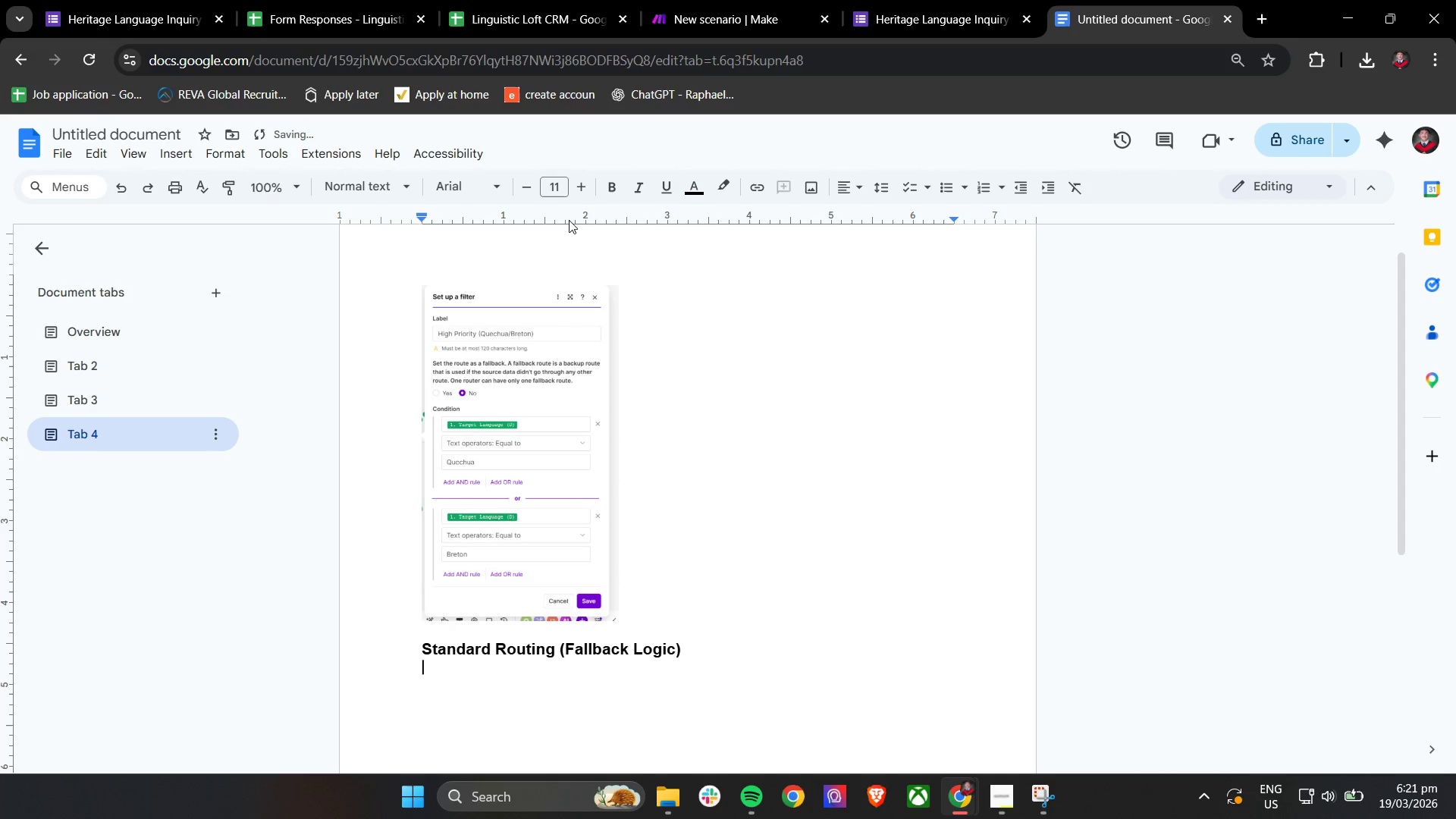 
left_click([585, 186])
 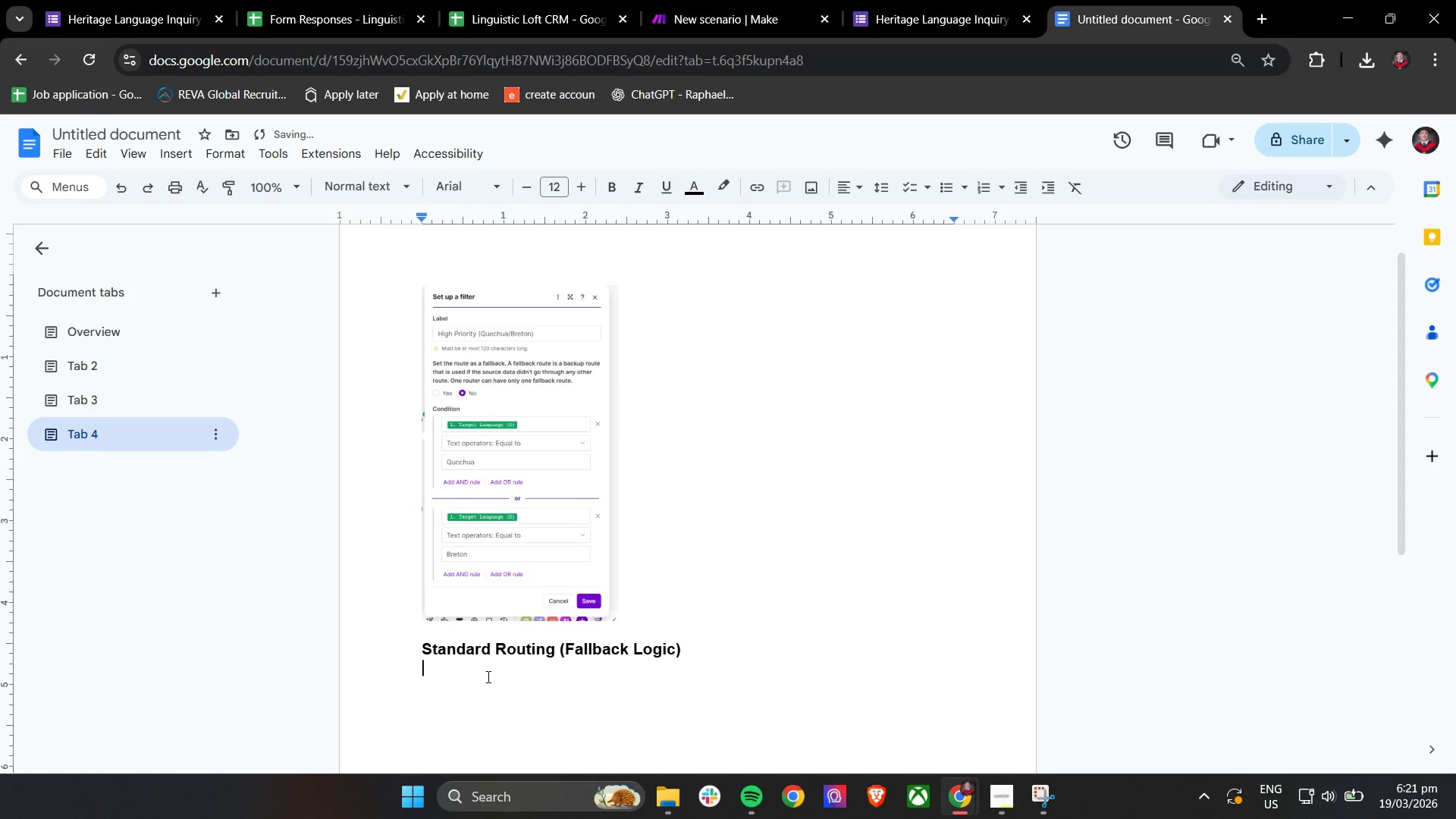 
double_click([487, 676])
 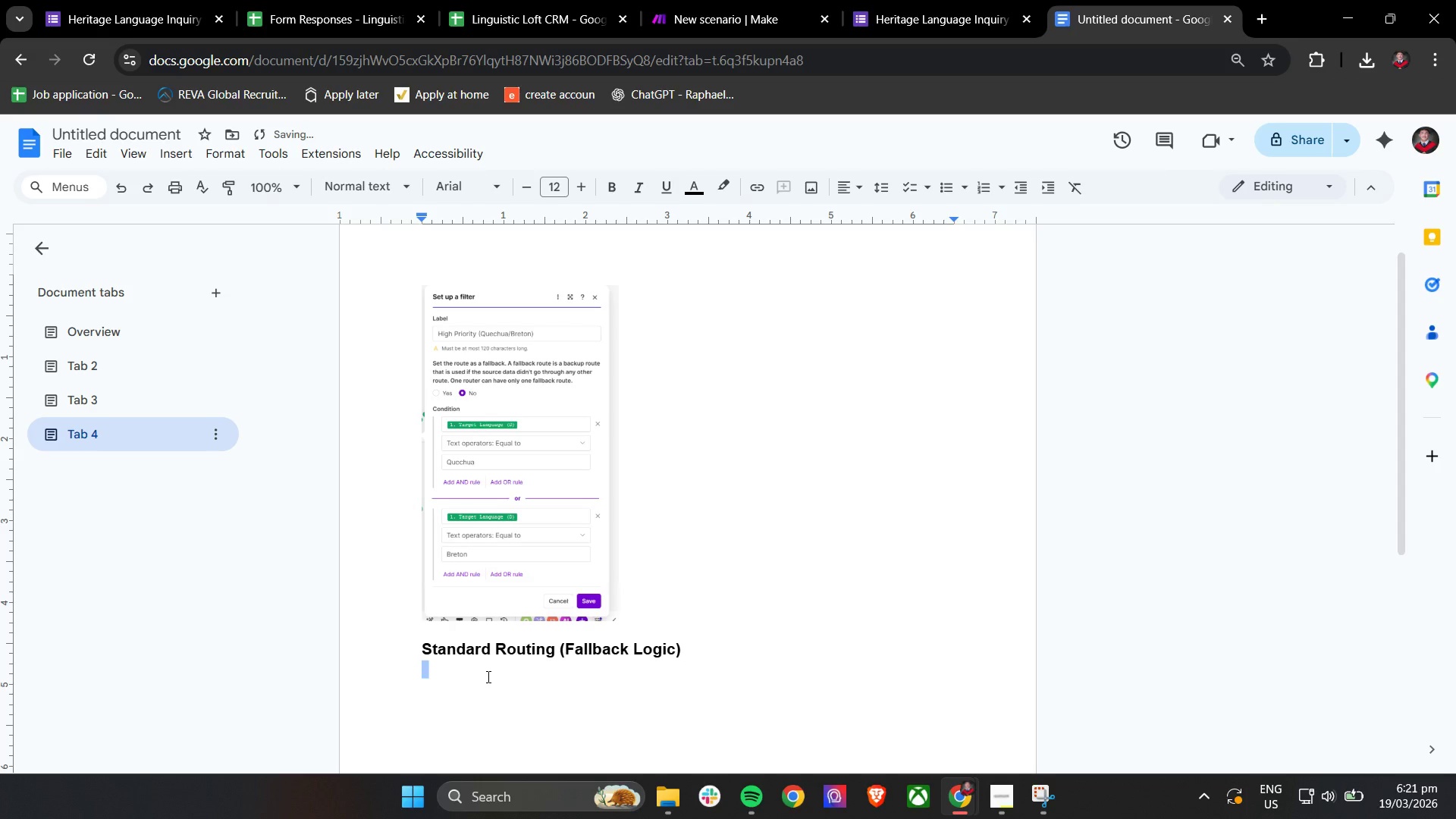 
type(All other languages are handled through a fallback route )
key(Backspace)
type(, ensuring scalability and clean logic design)
 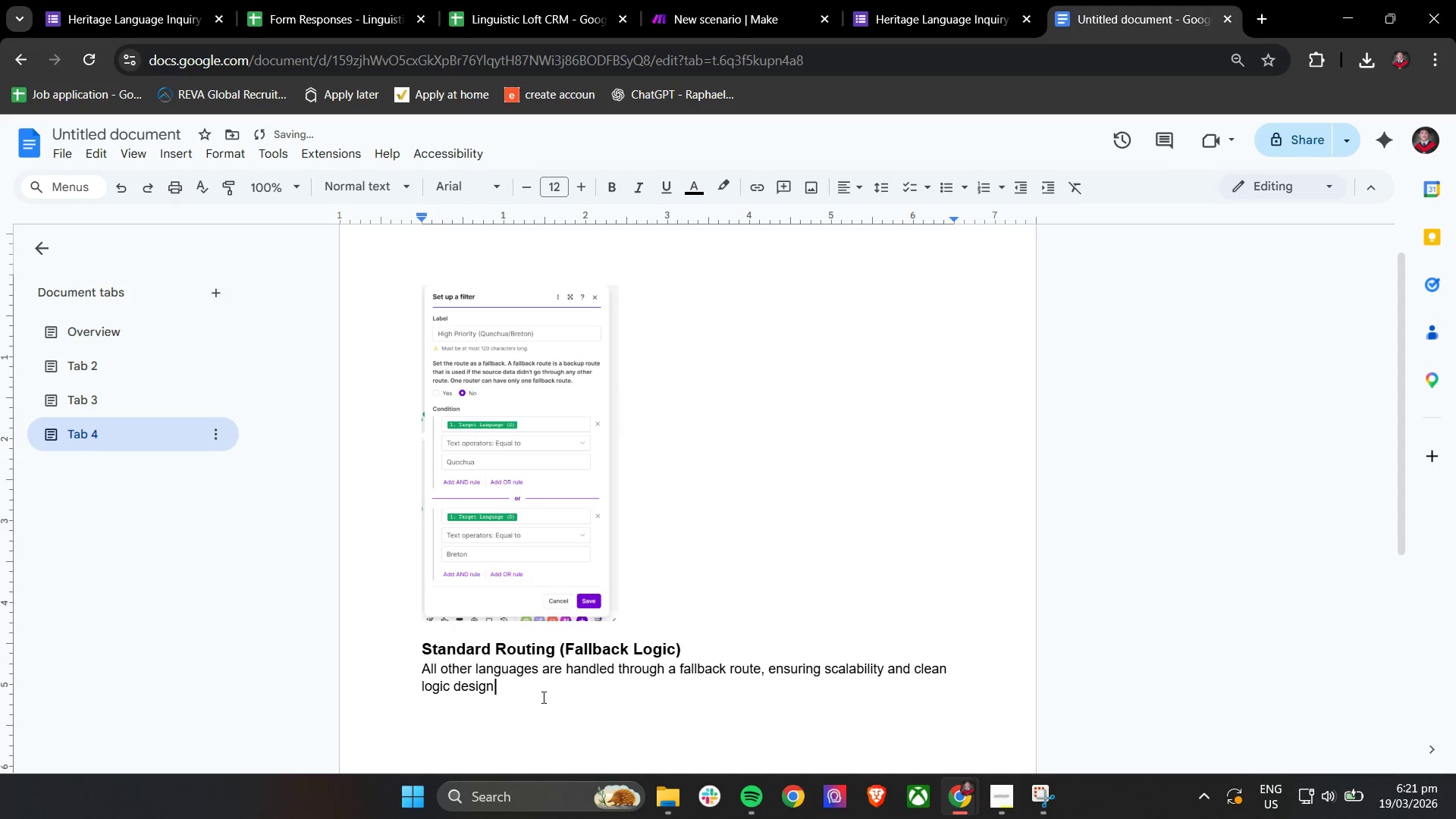 
left_click_drag(start_coordinate=[542, 697], to_coordinate=[403, 674])
 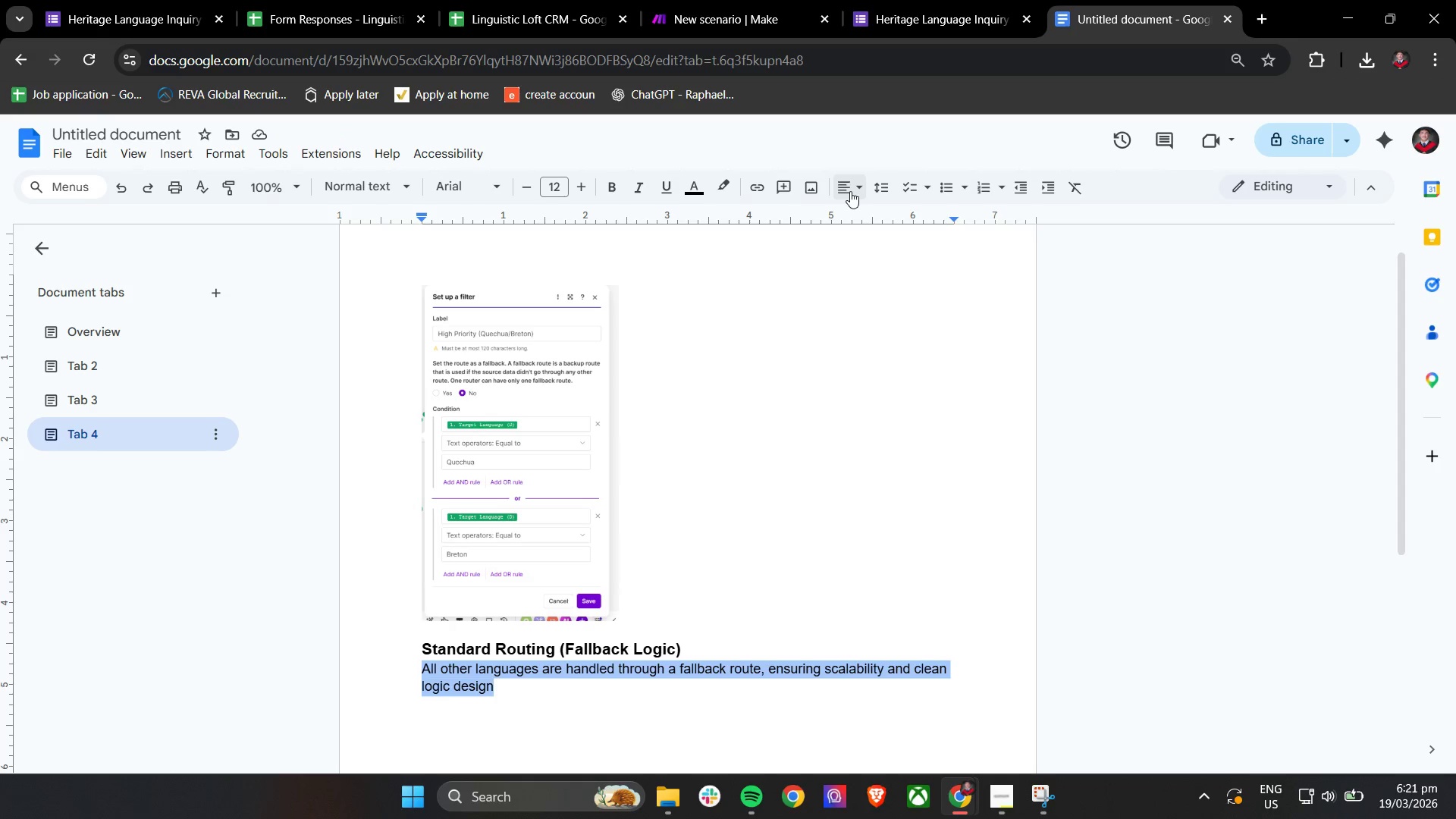 
wait(5.33)
 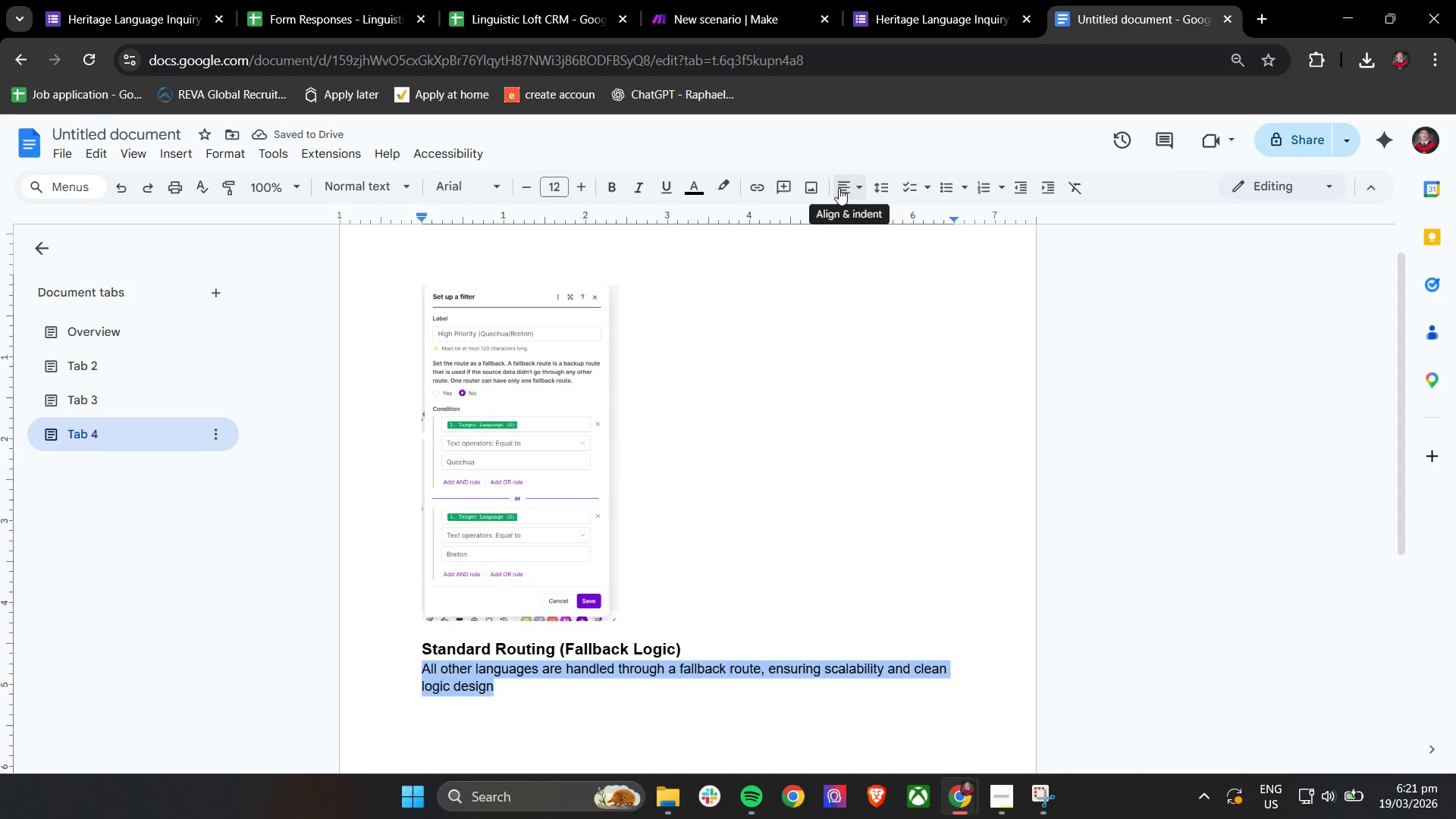 
left_click([849, 191])
 